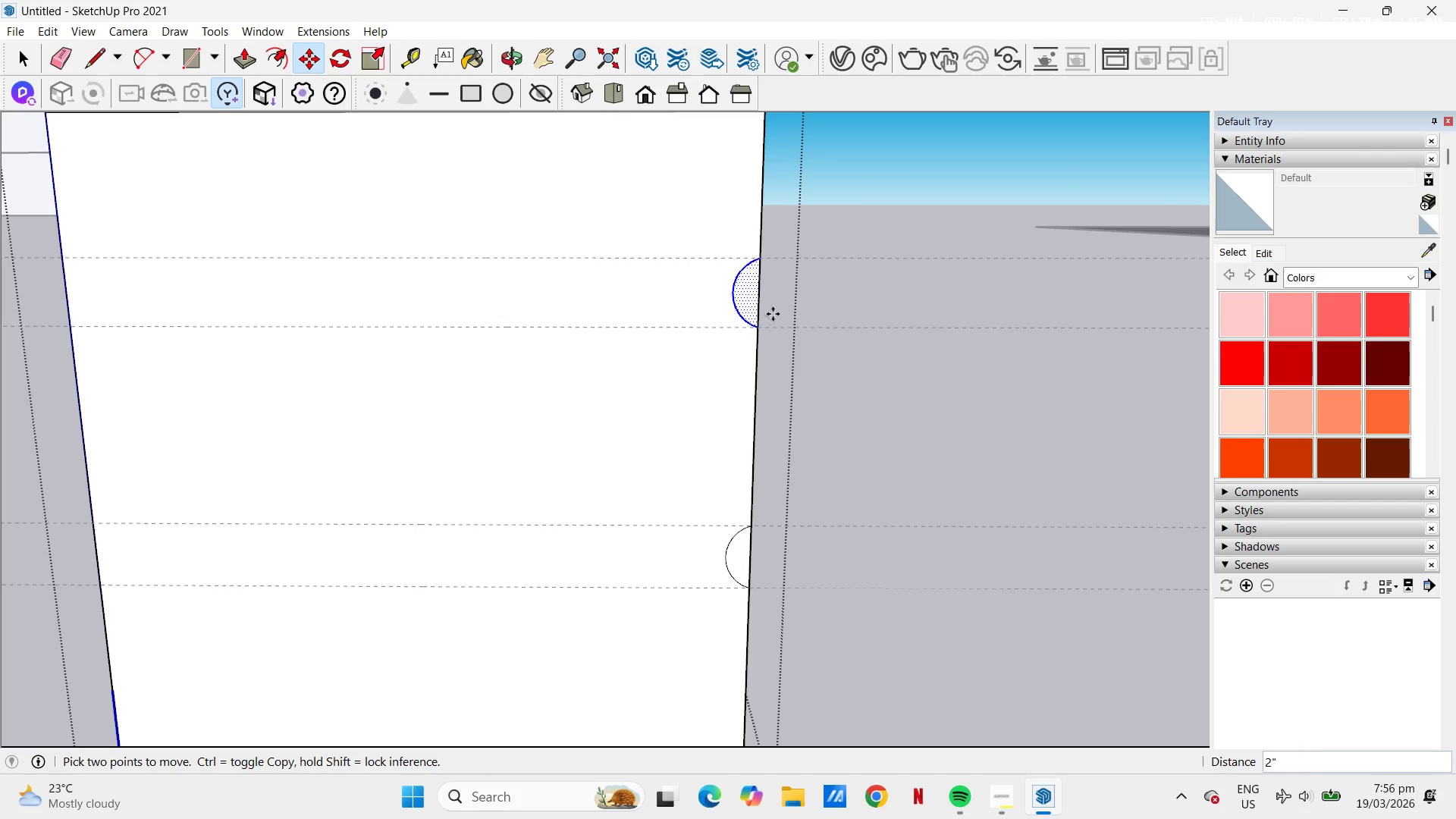 
scroll: coordinate [767, 355], scroll_direction: down, amount: 1.0
 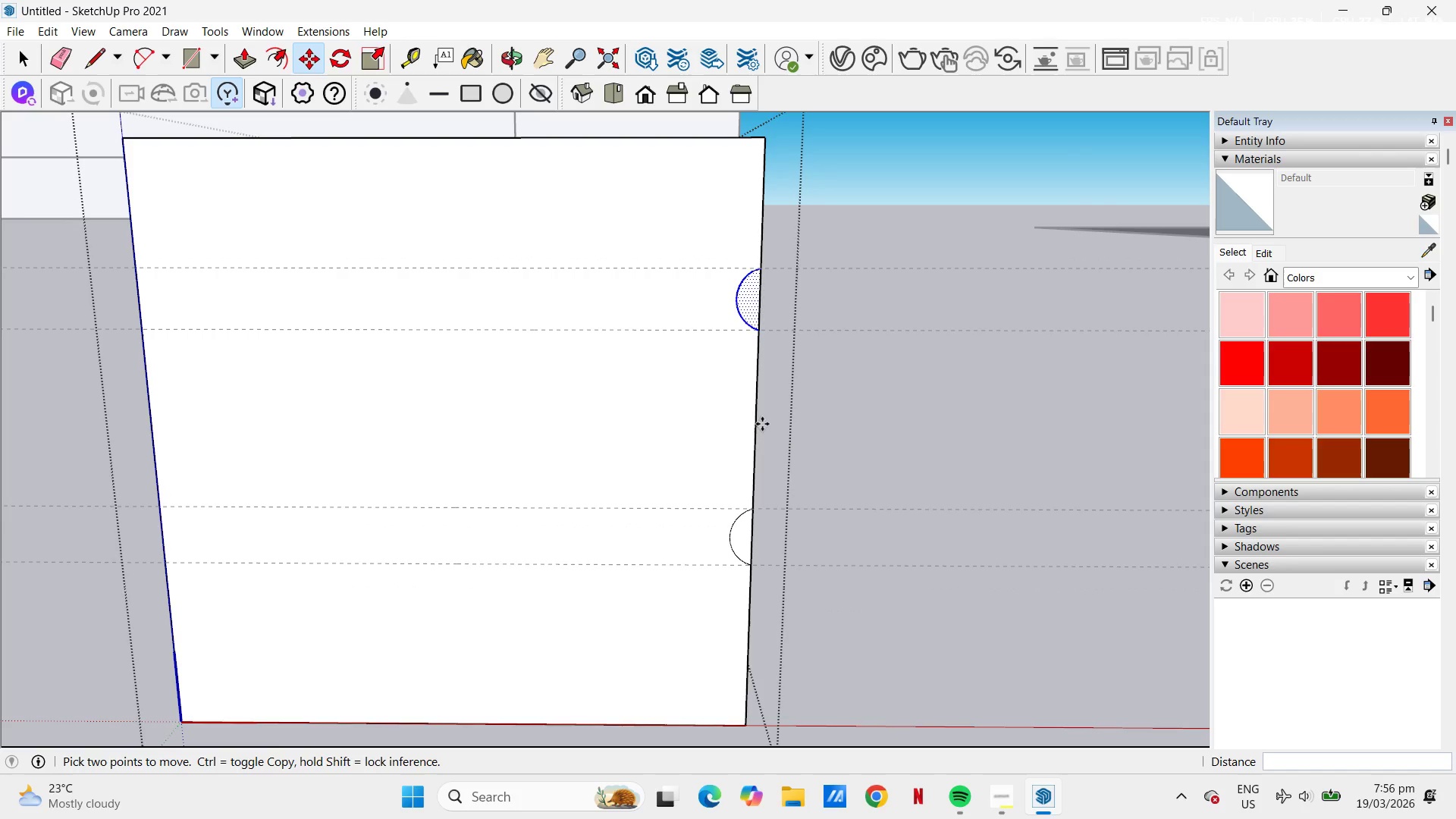 
key(A)
 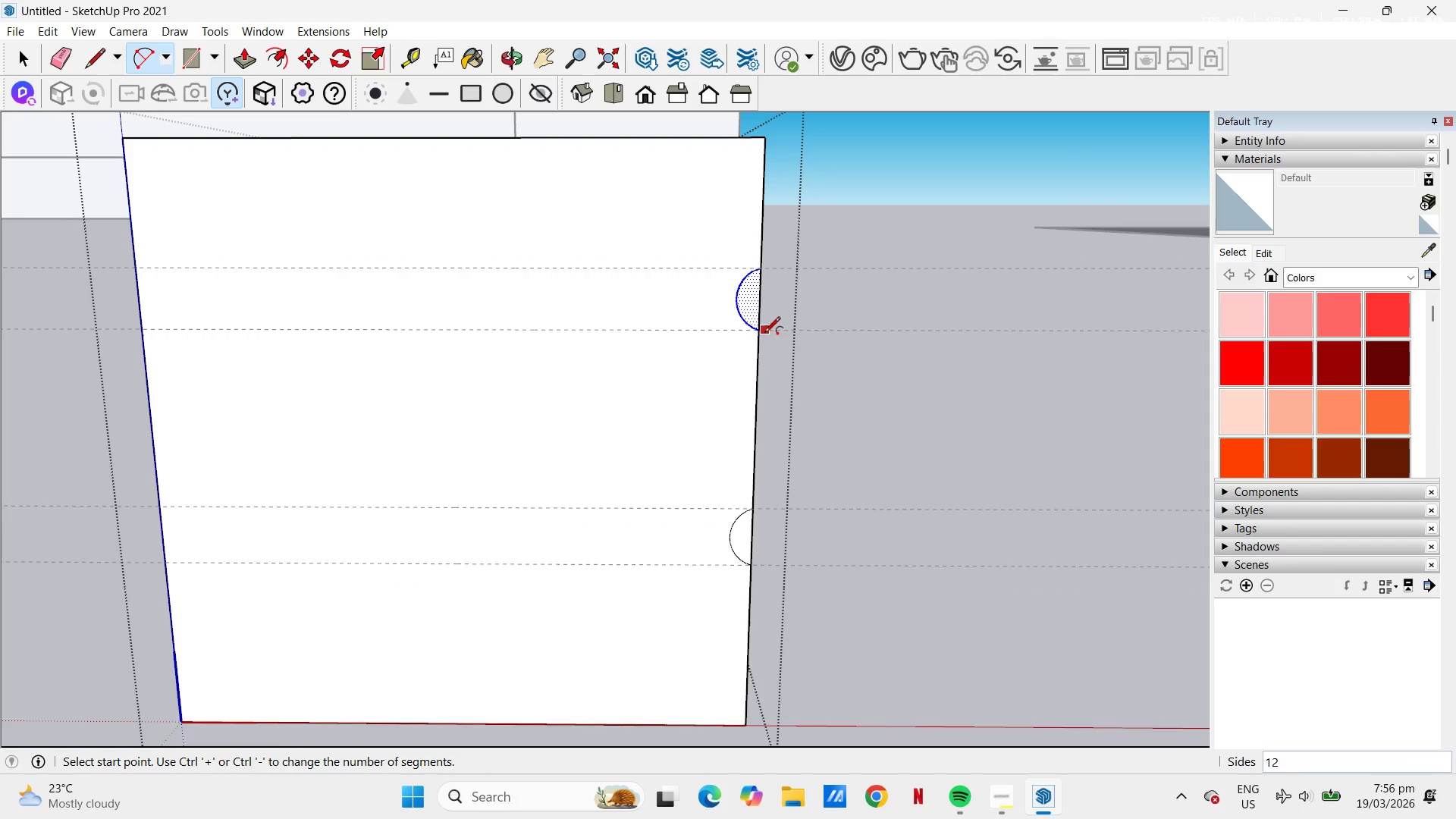 
left_click([761, 334])
 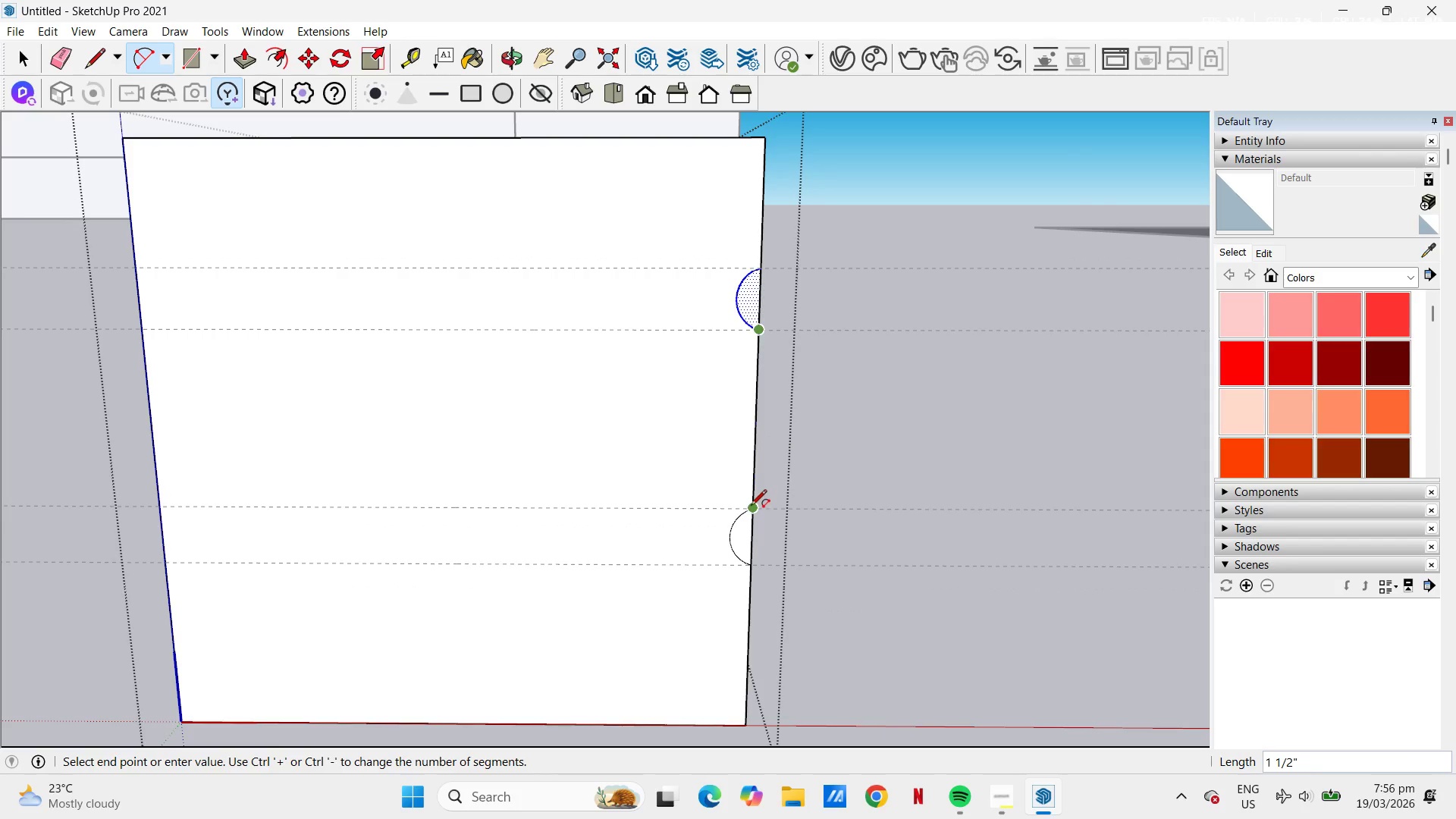 
left_click([751, 507])
 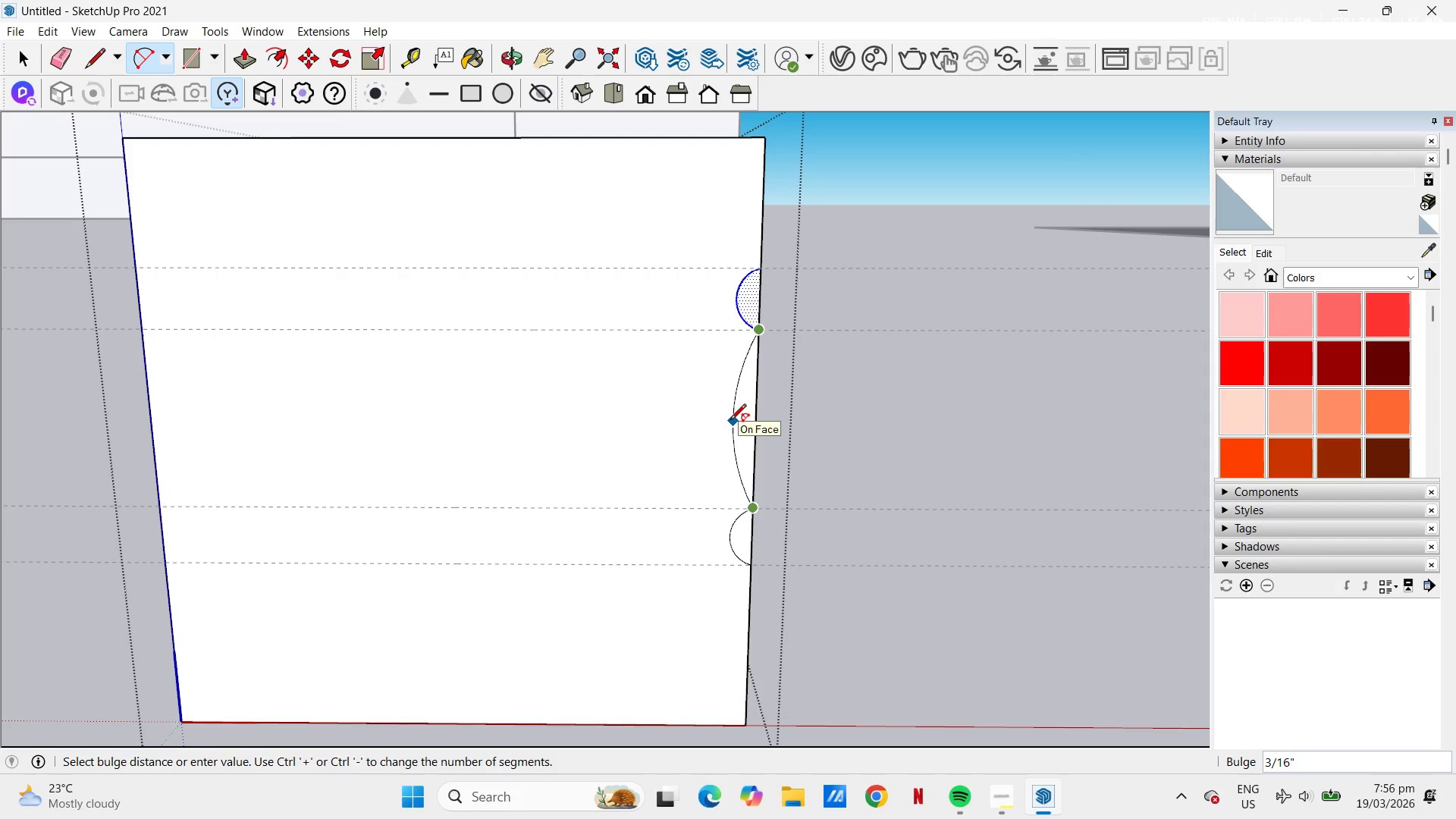 
key(Escape)
 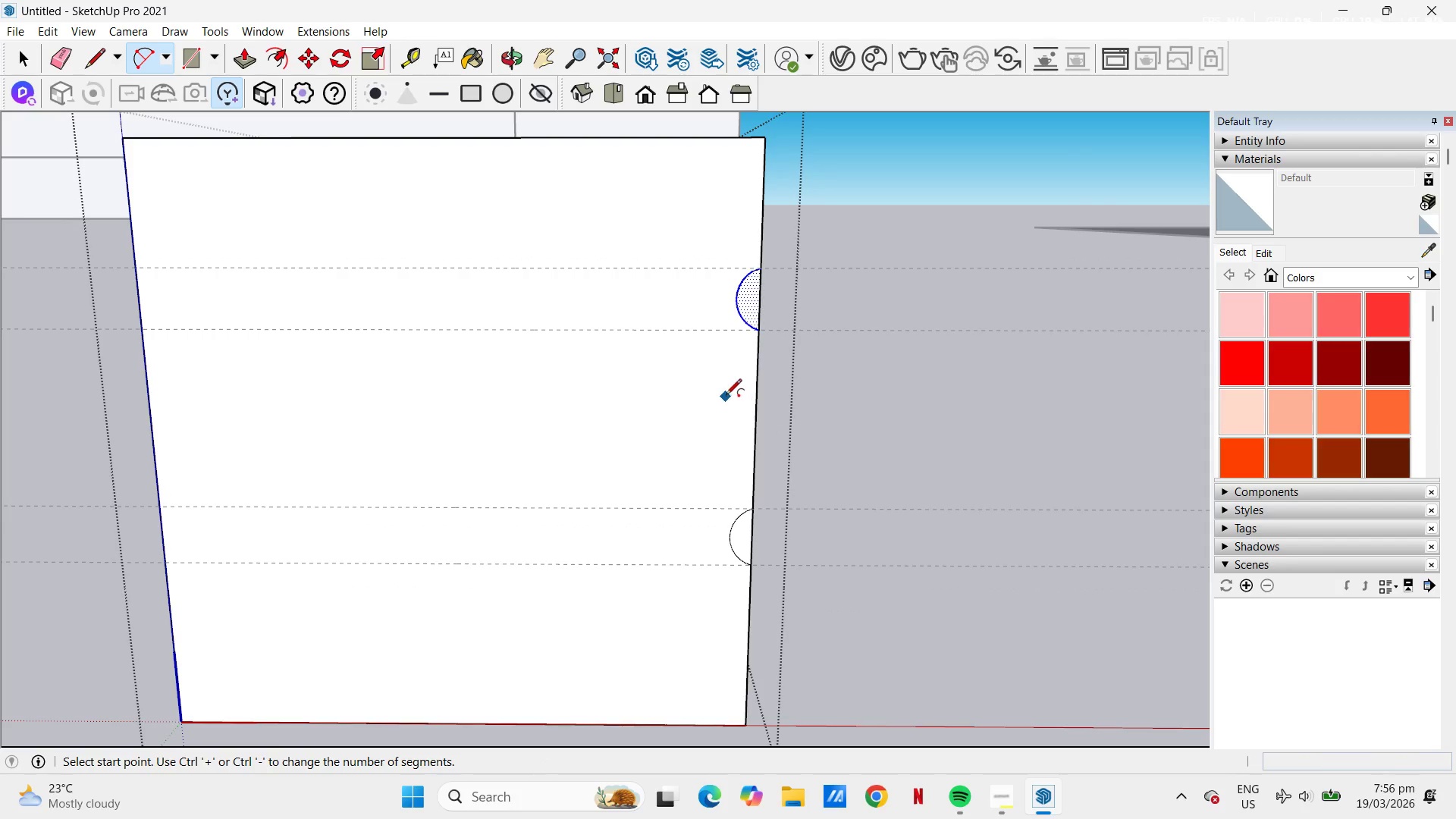 
key(Escape)
 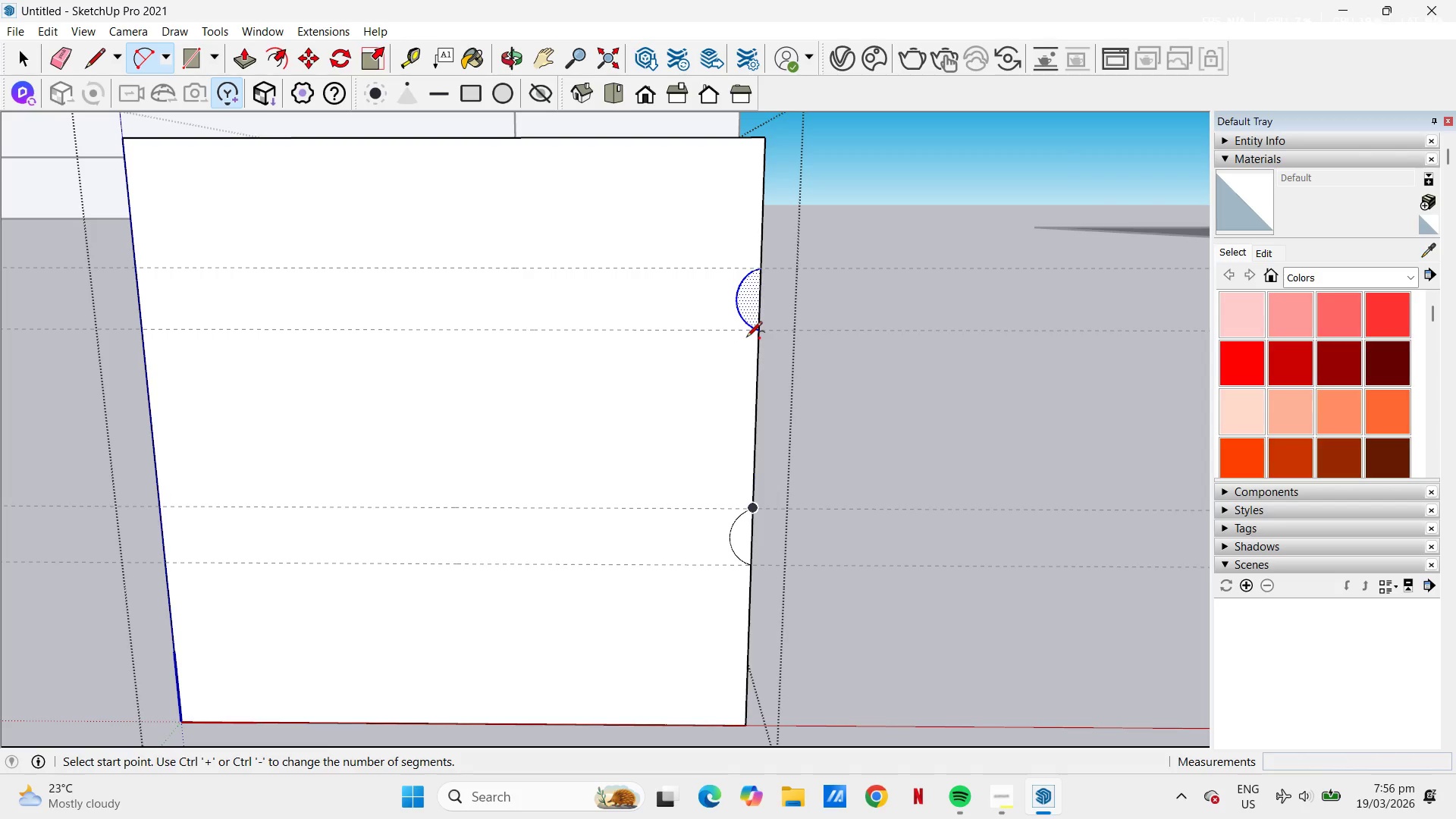 
scroll: coordinate [760, 344], scroll_direction: down, amount: 1.0
 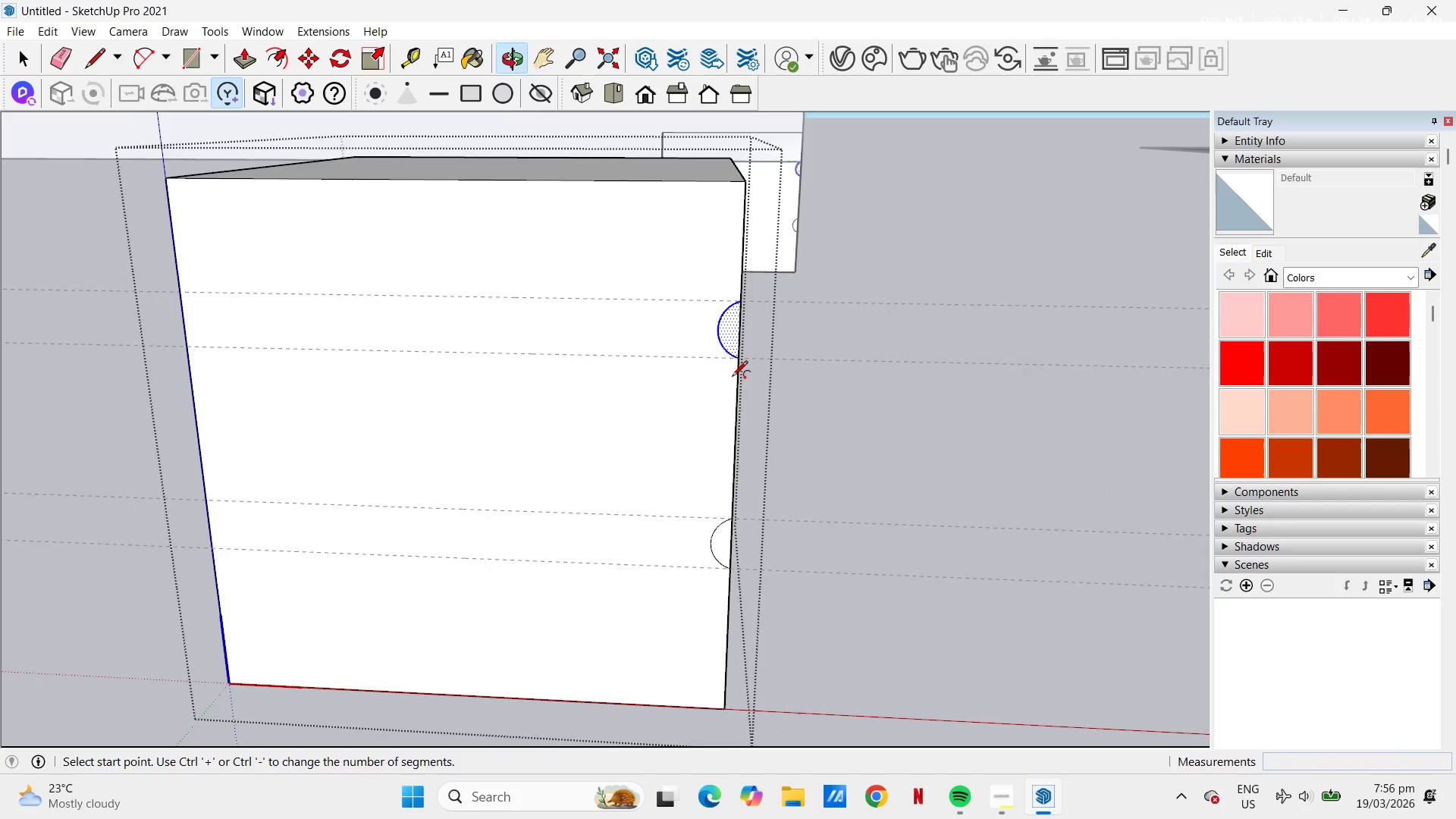 
key(Escape)
 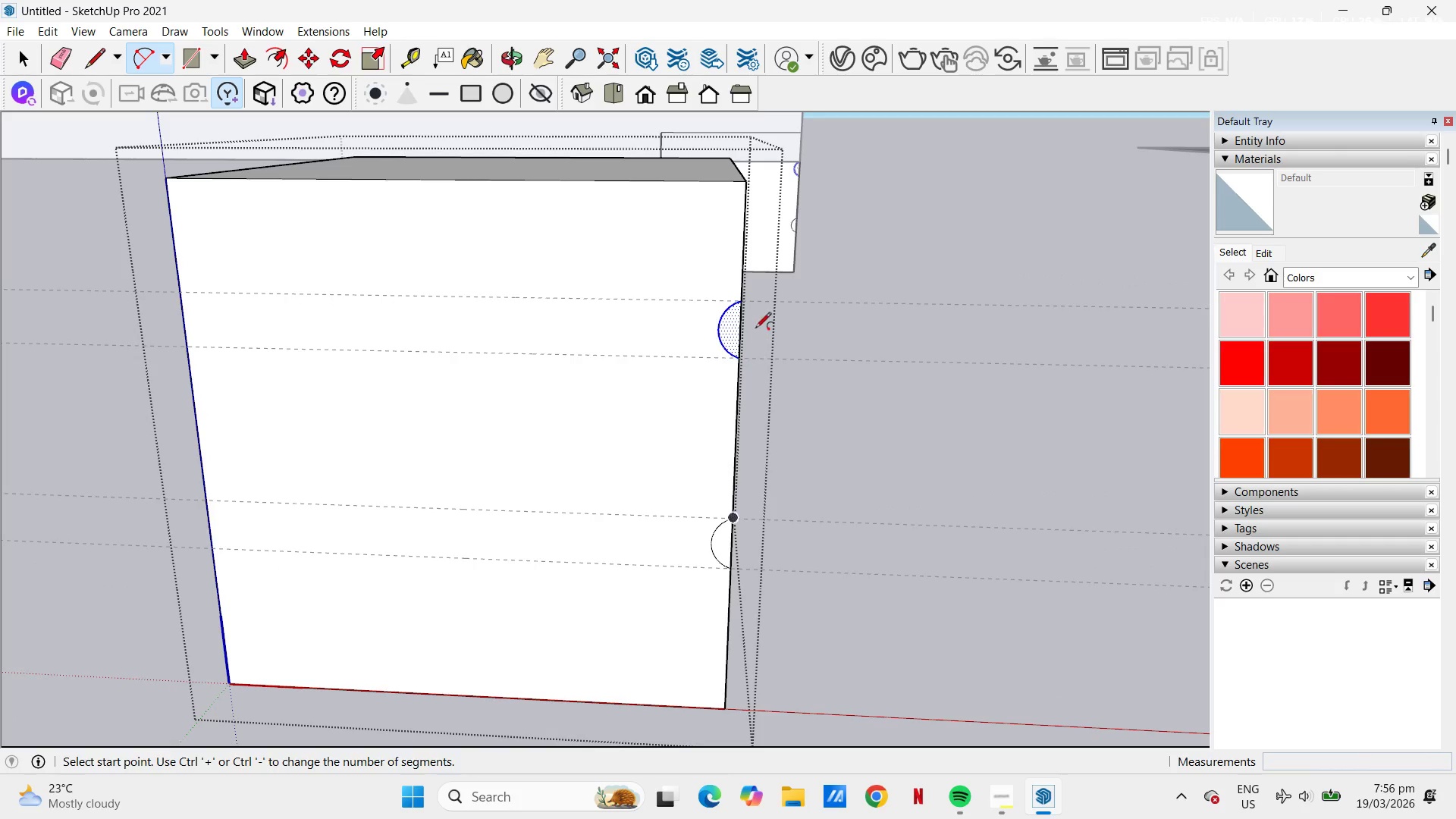 
key(Space)
 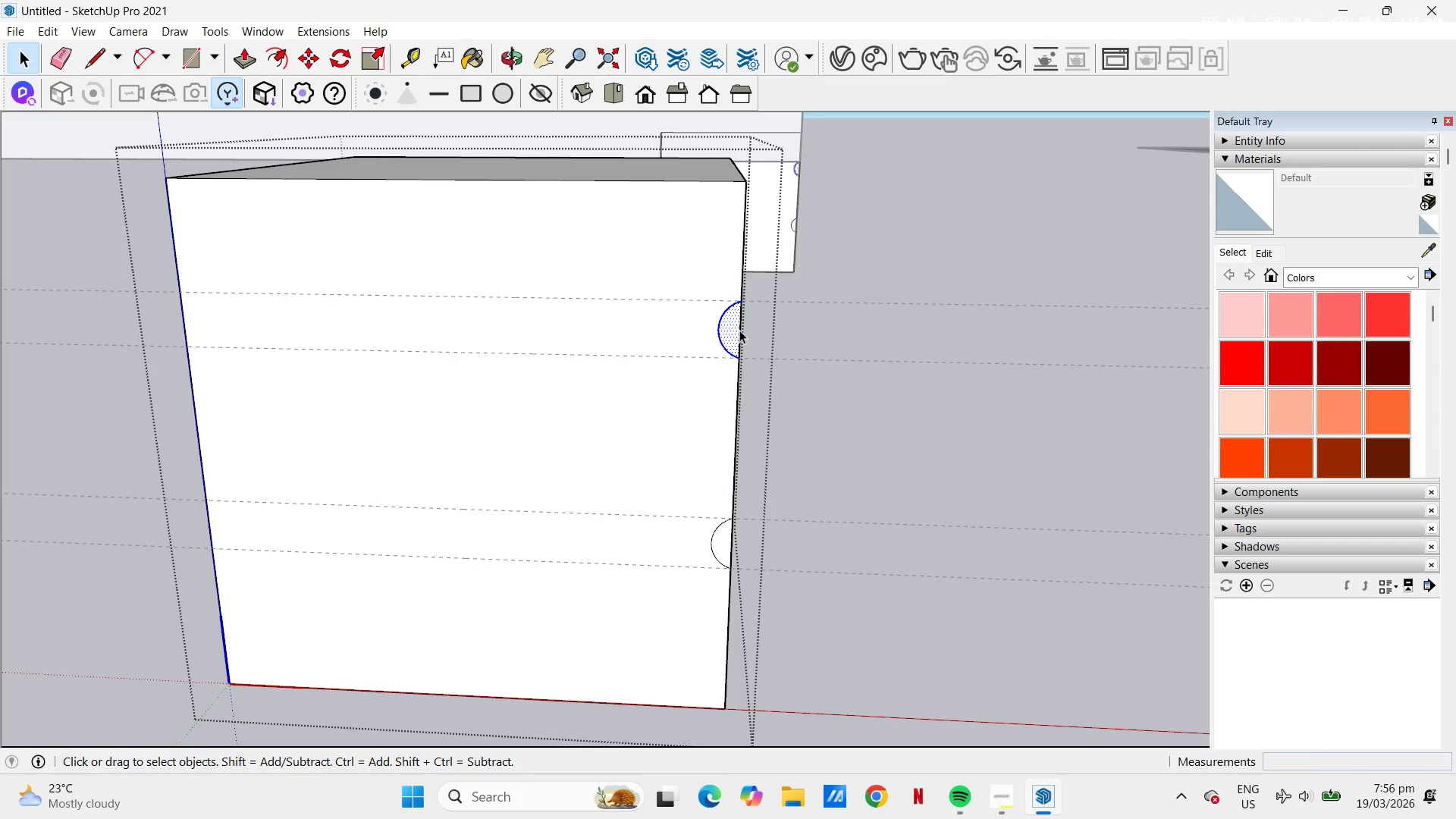 
scroll: coordinate [662, 308], scroll_direction: down, amount: 3.0
 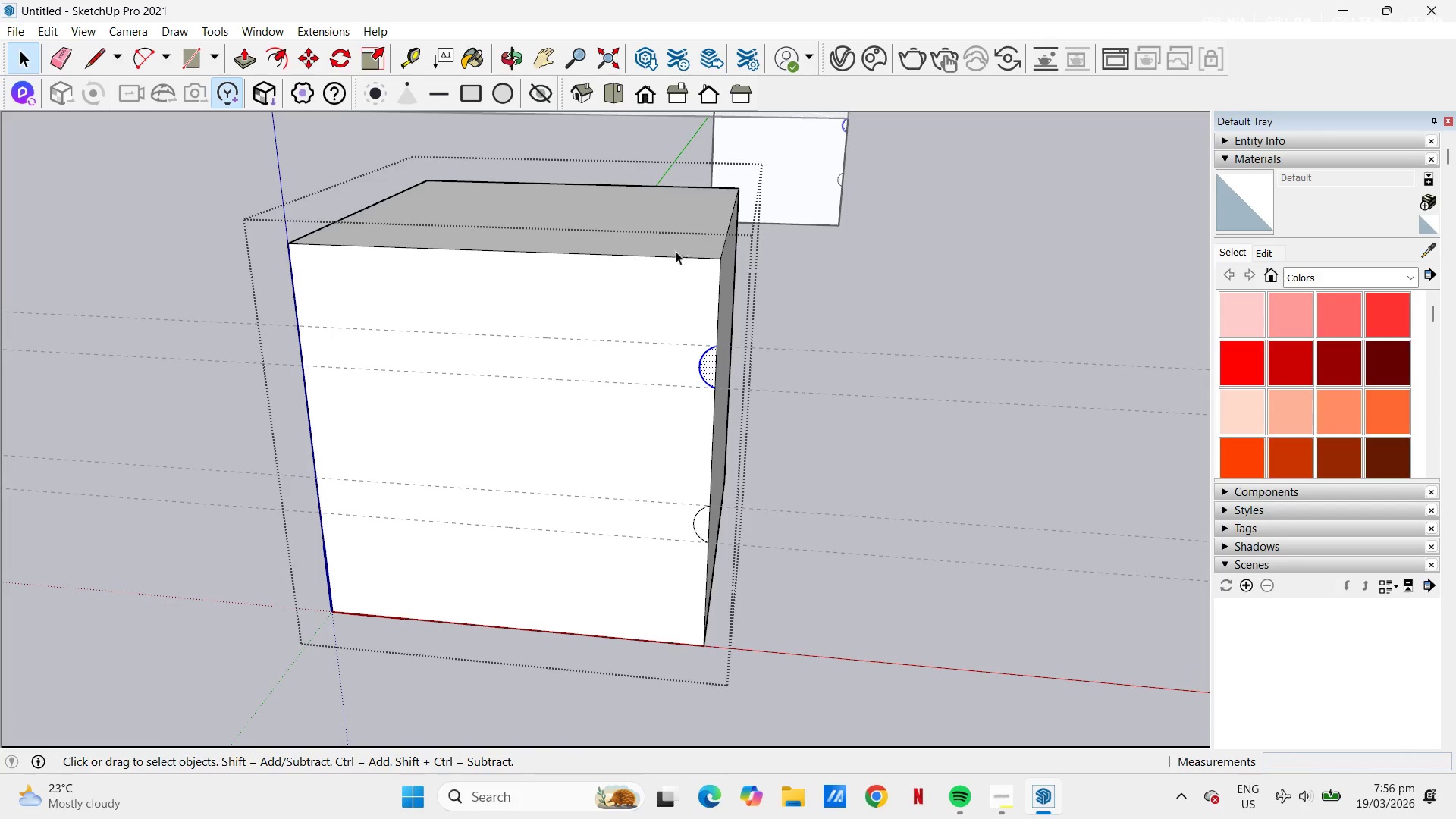 
hold_key(key=ControlLeft, duration=0.45)
 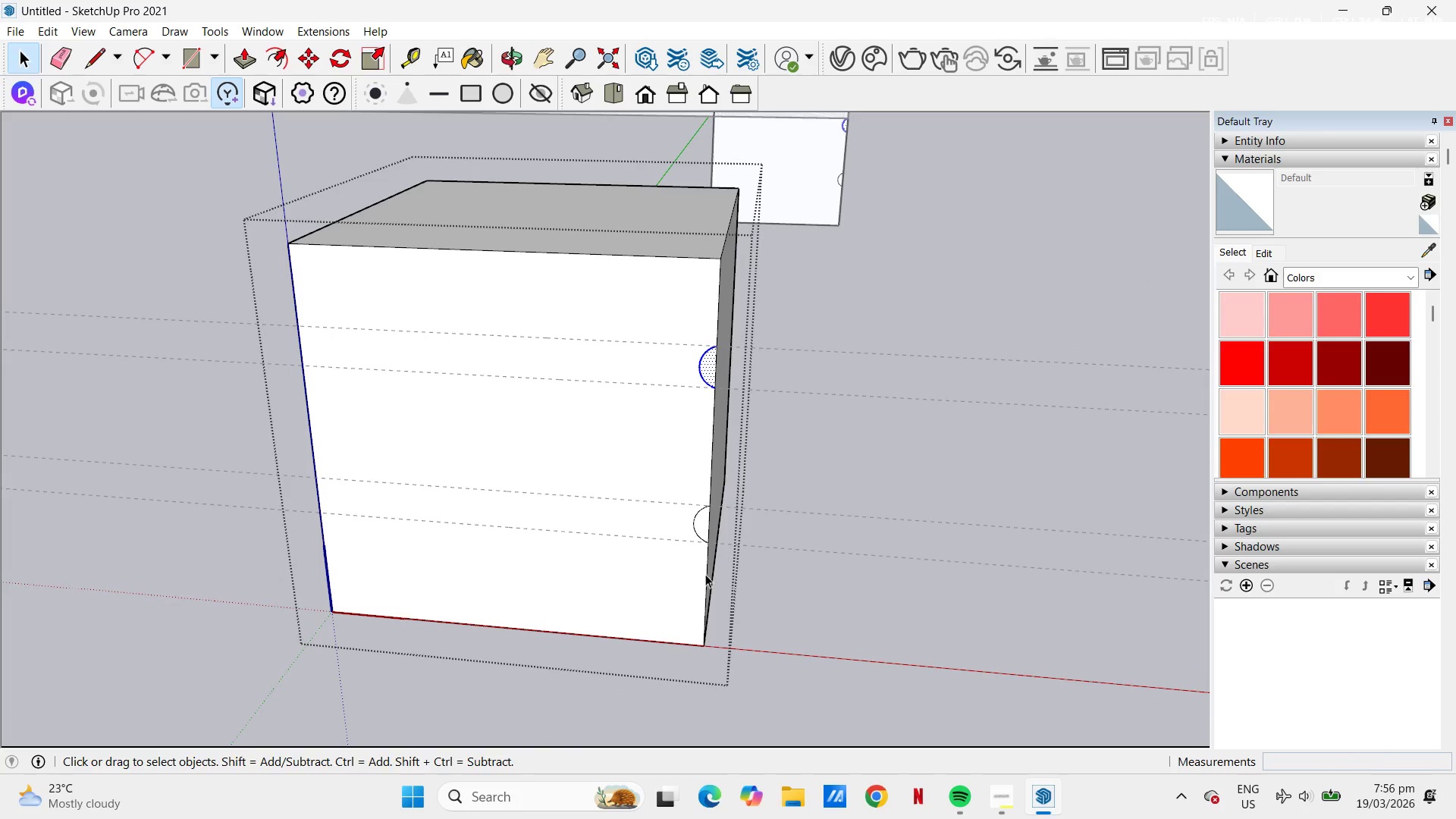 
left_click([707, 574])
 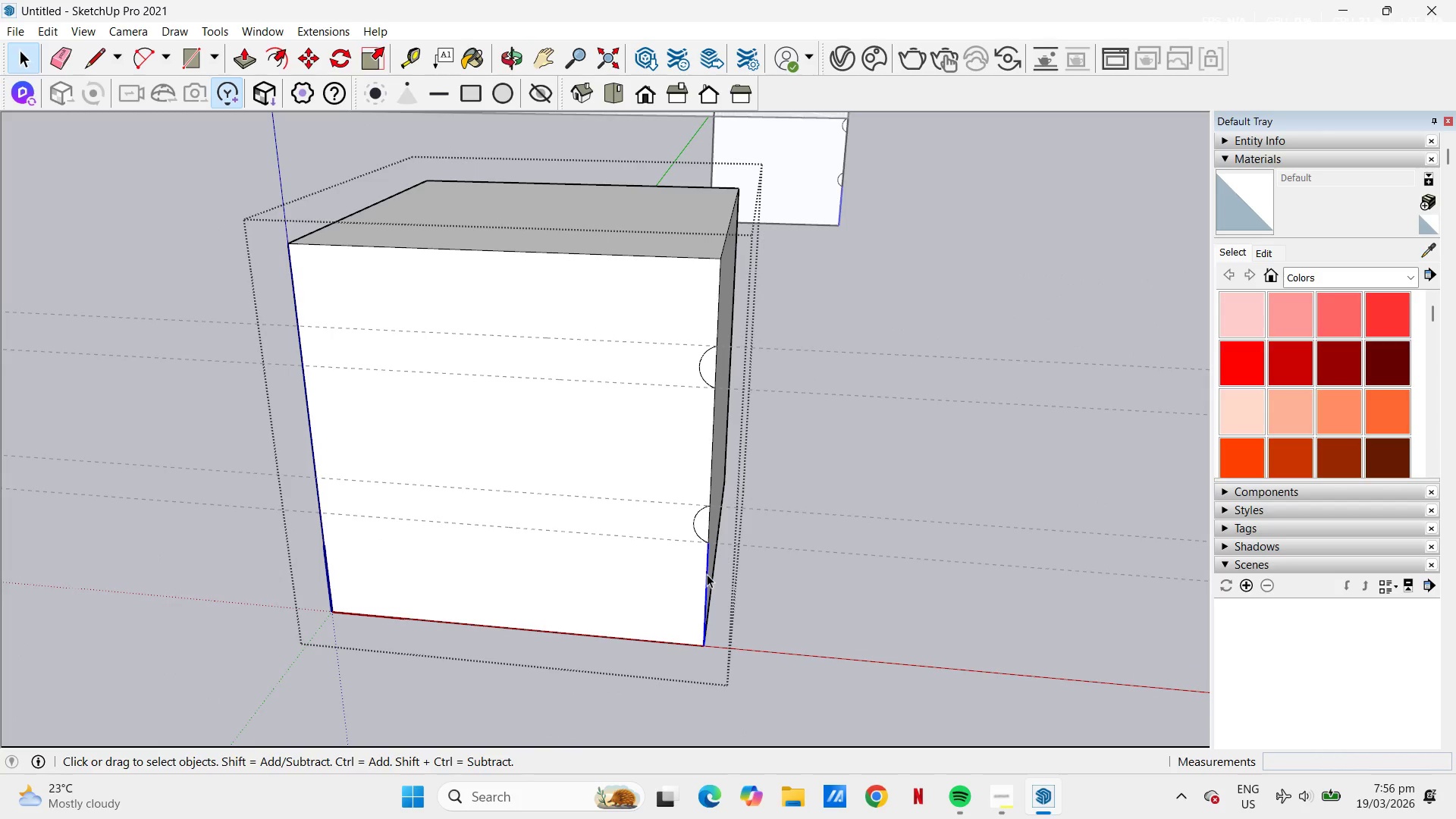 
hold_key(key=ControlLeft, duration=5.53)
left_click([695, 524])
 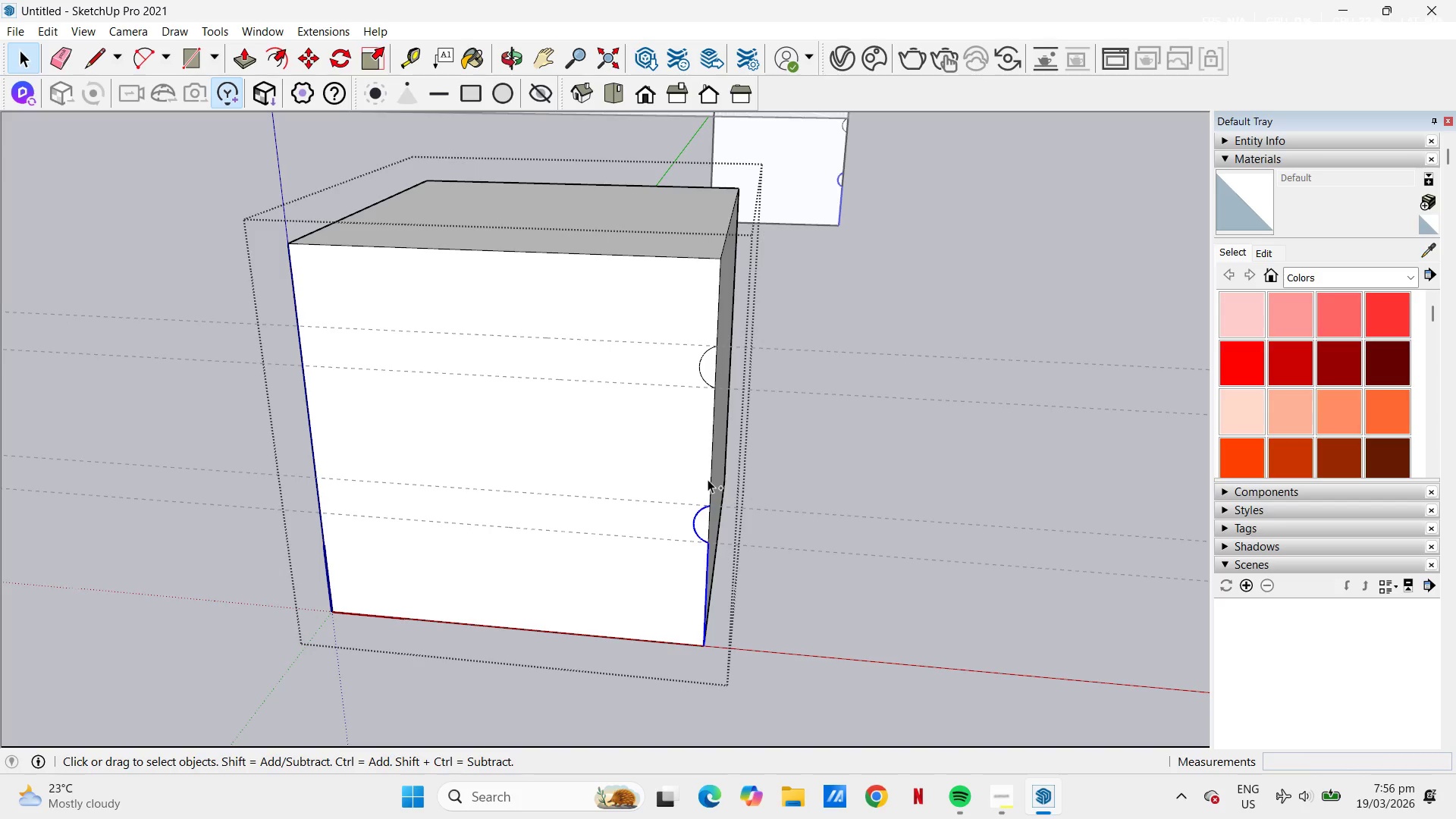 
double_click([711, 479])
 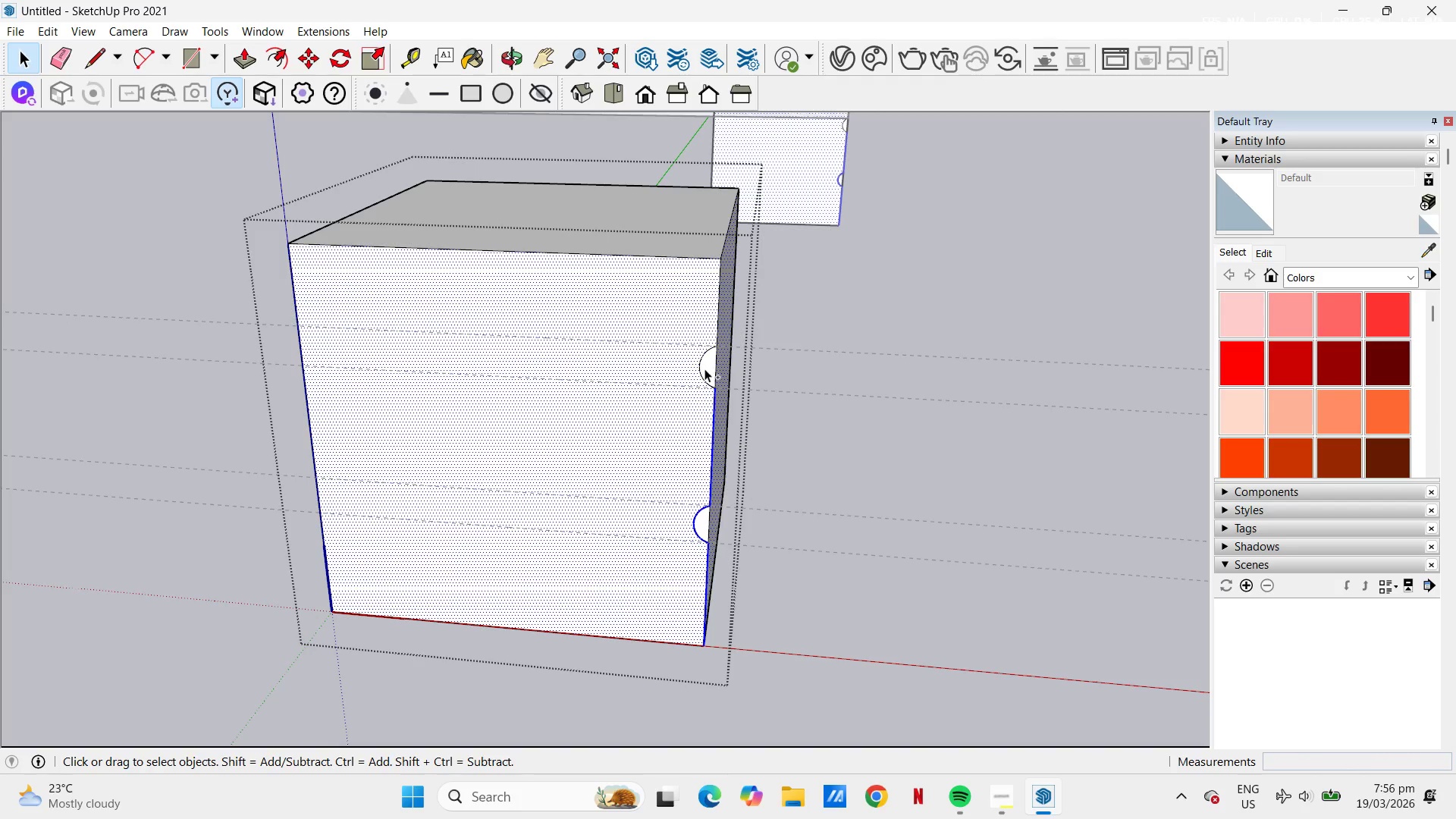 
left_click([701, 369])
 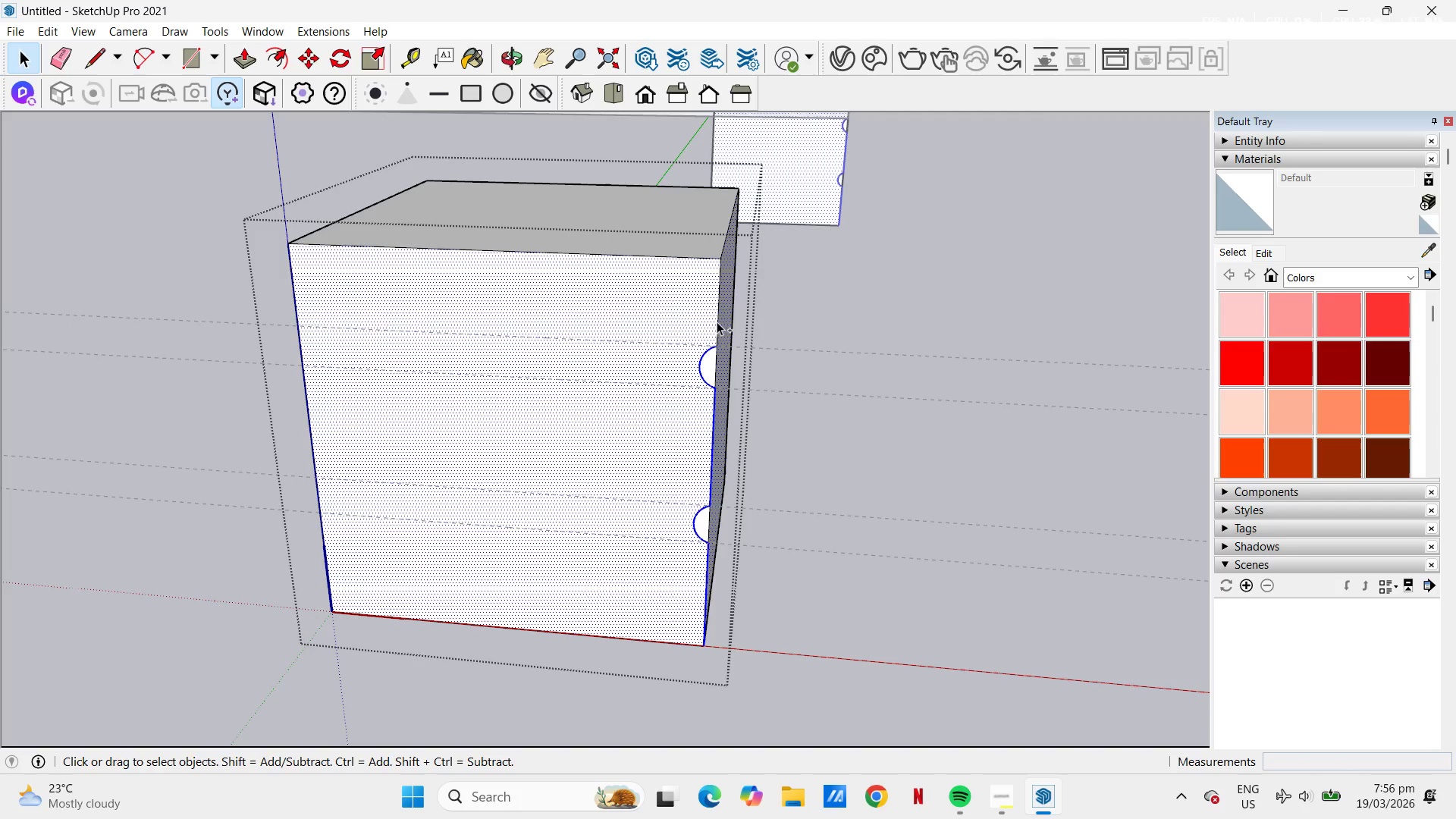 
left_click([718, 318])
 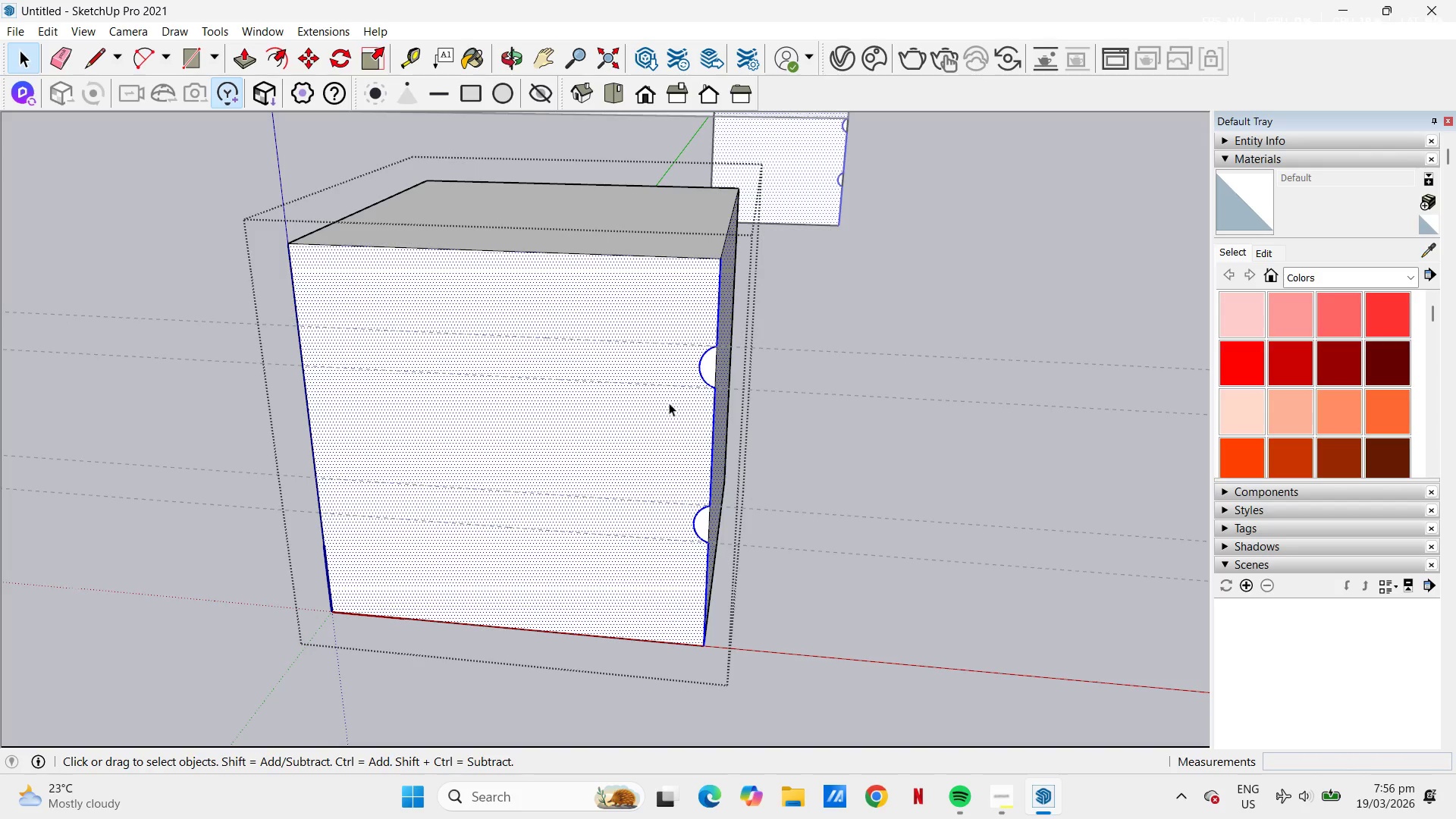 
hold_key(key=ControlLeft, duration=0.47)
 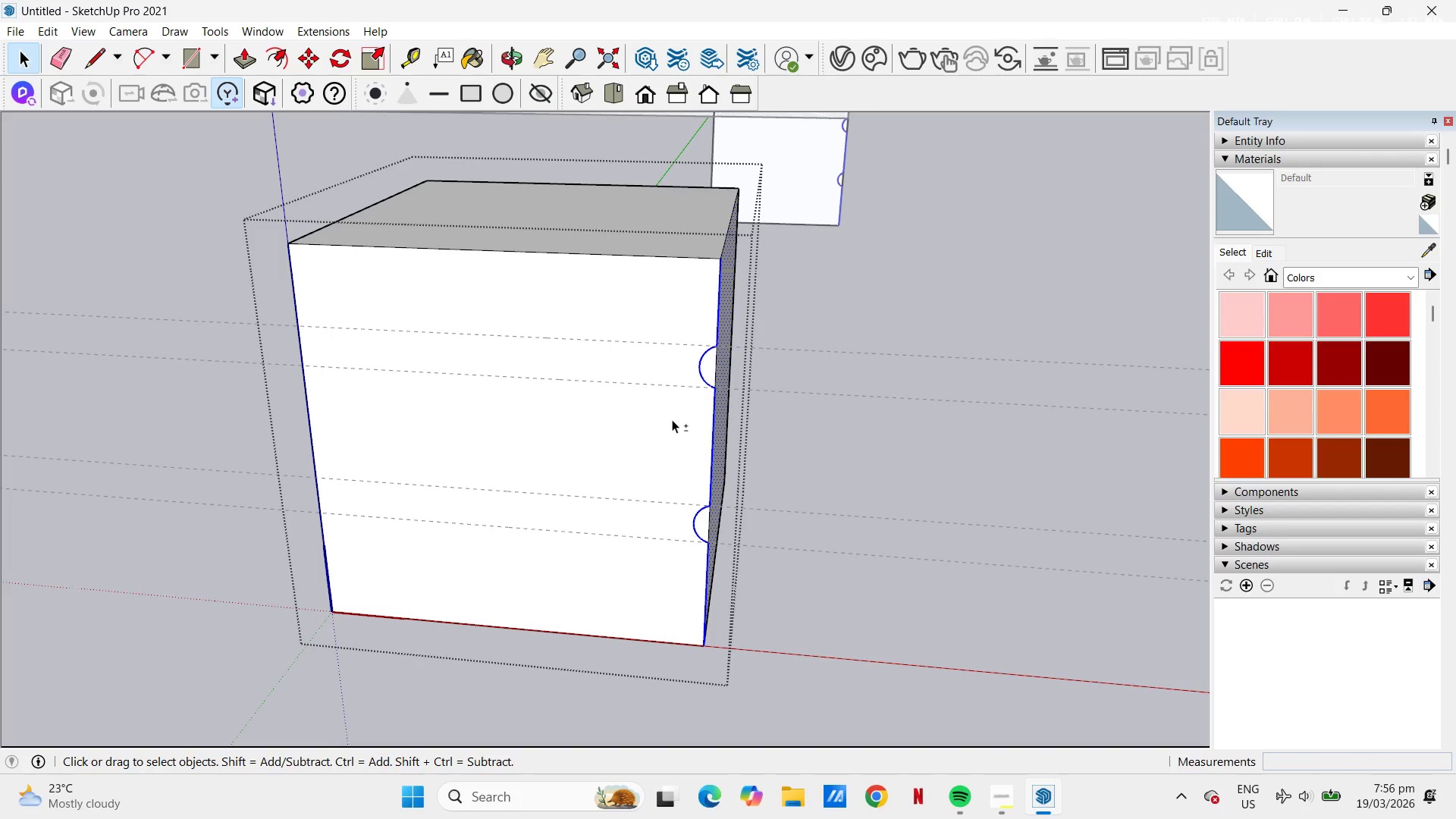 
hold_key(key=ShiftLeft, duration=0.59)
left_click([672, 419])
 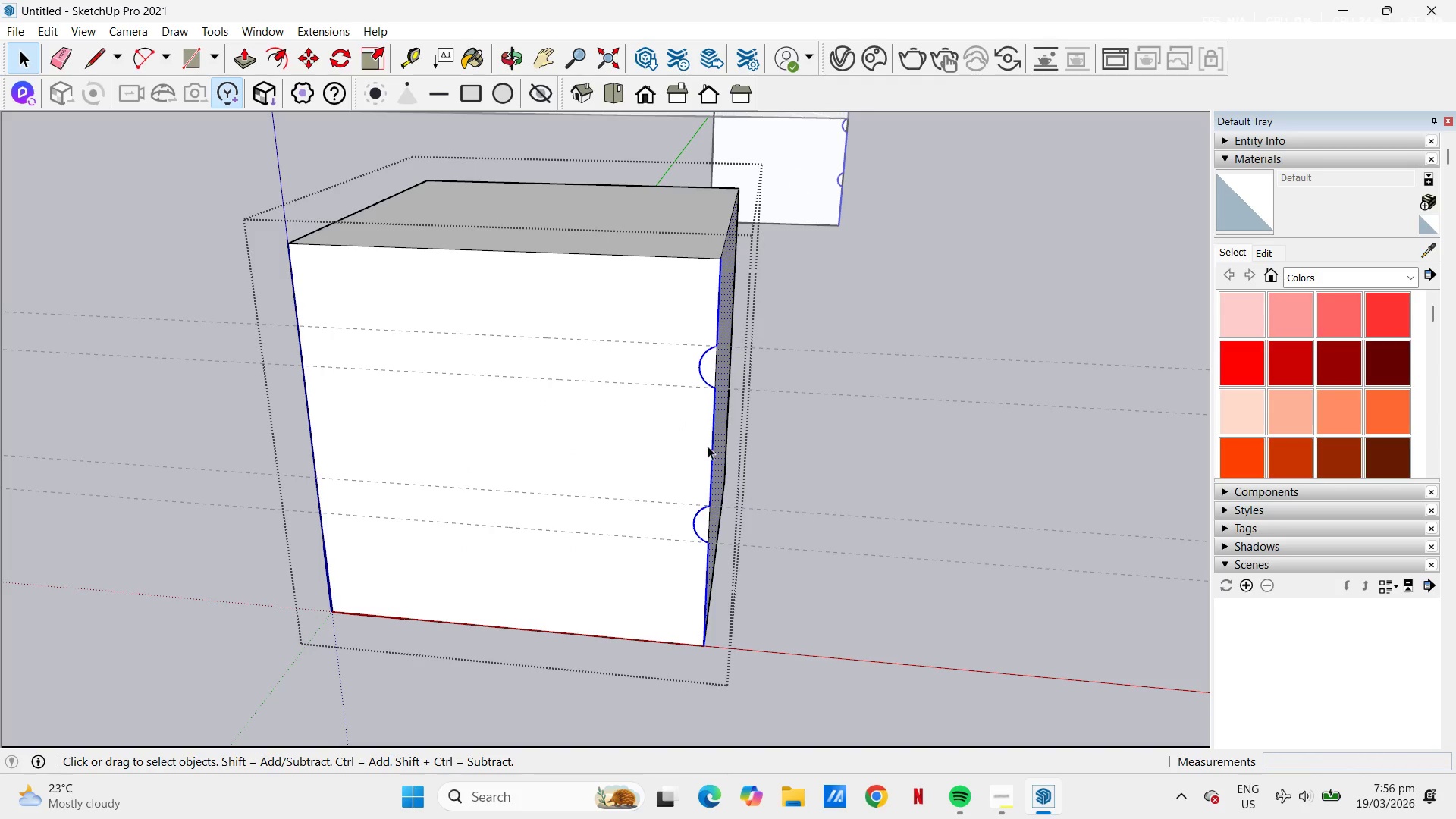 
hold_key(key=ControlLeft, duration=0.73)
left_click([719, 444])
 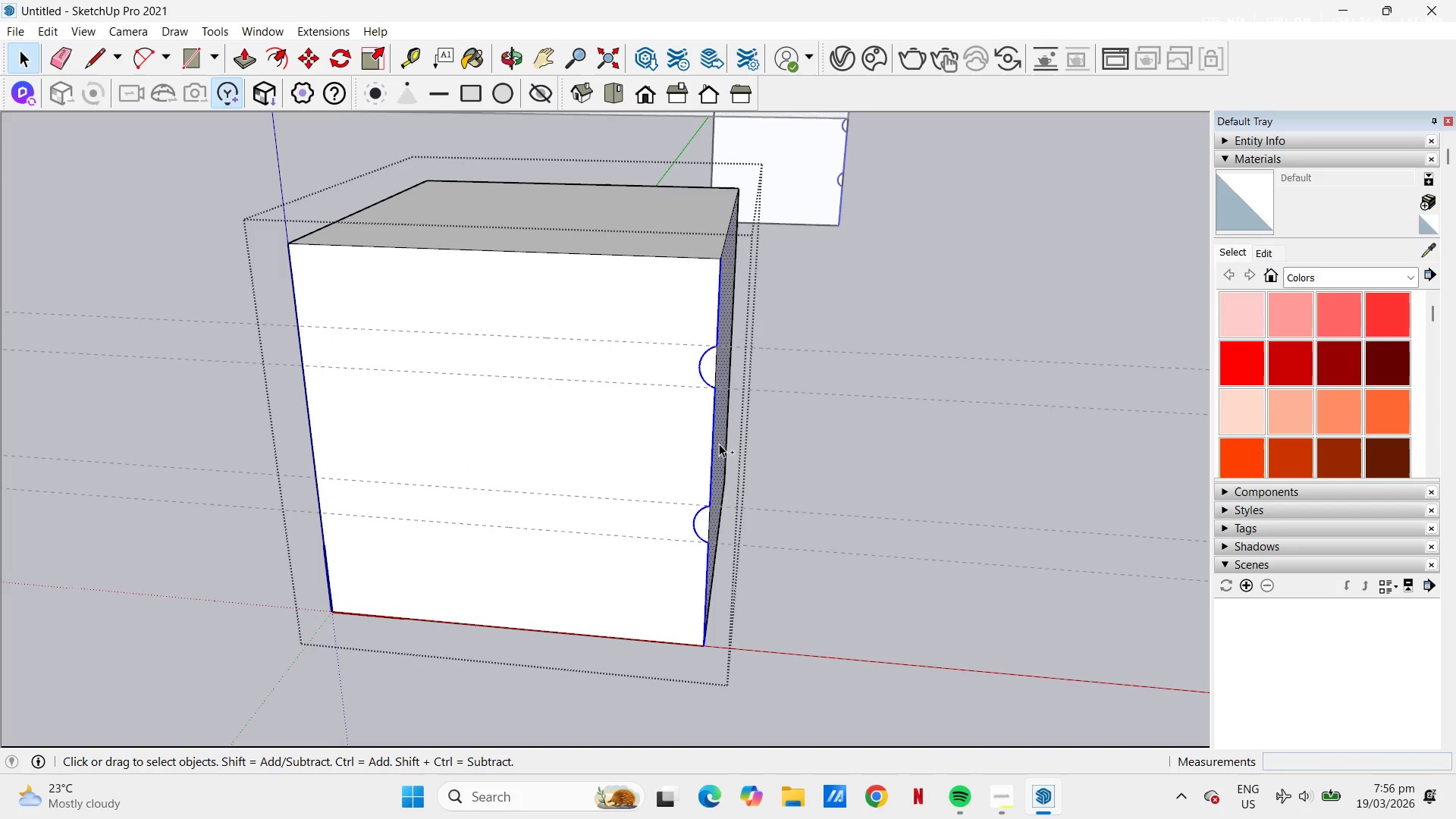 
hold_key(key=ShiftLeft, duration=0.5)
 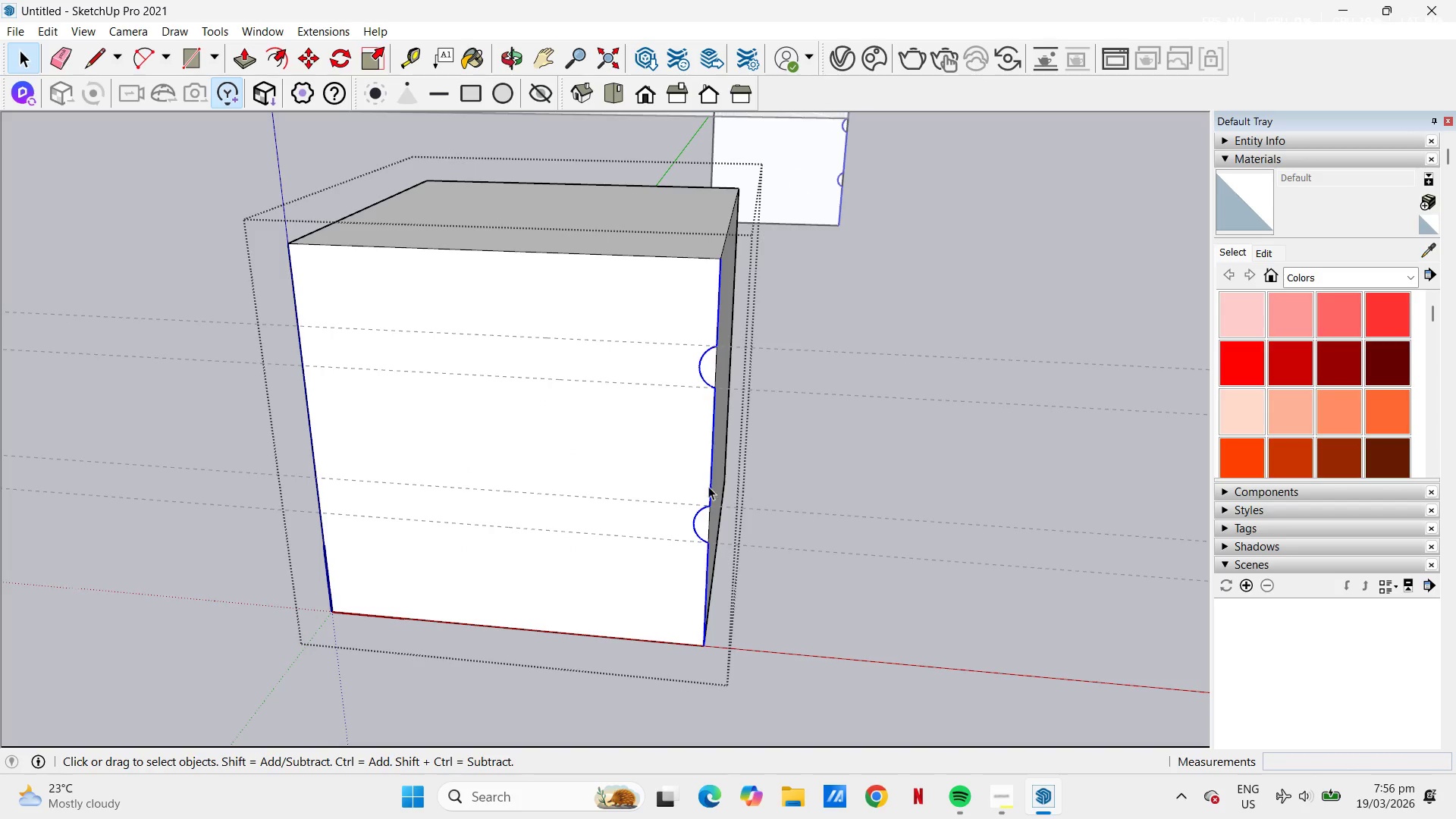 
key(Control+C)
 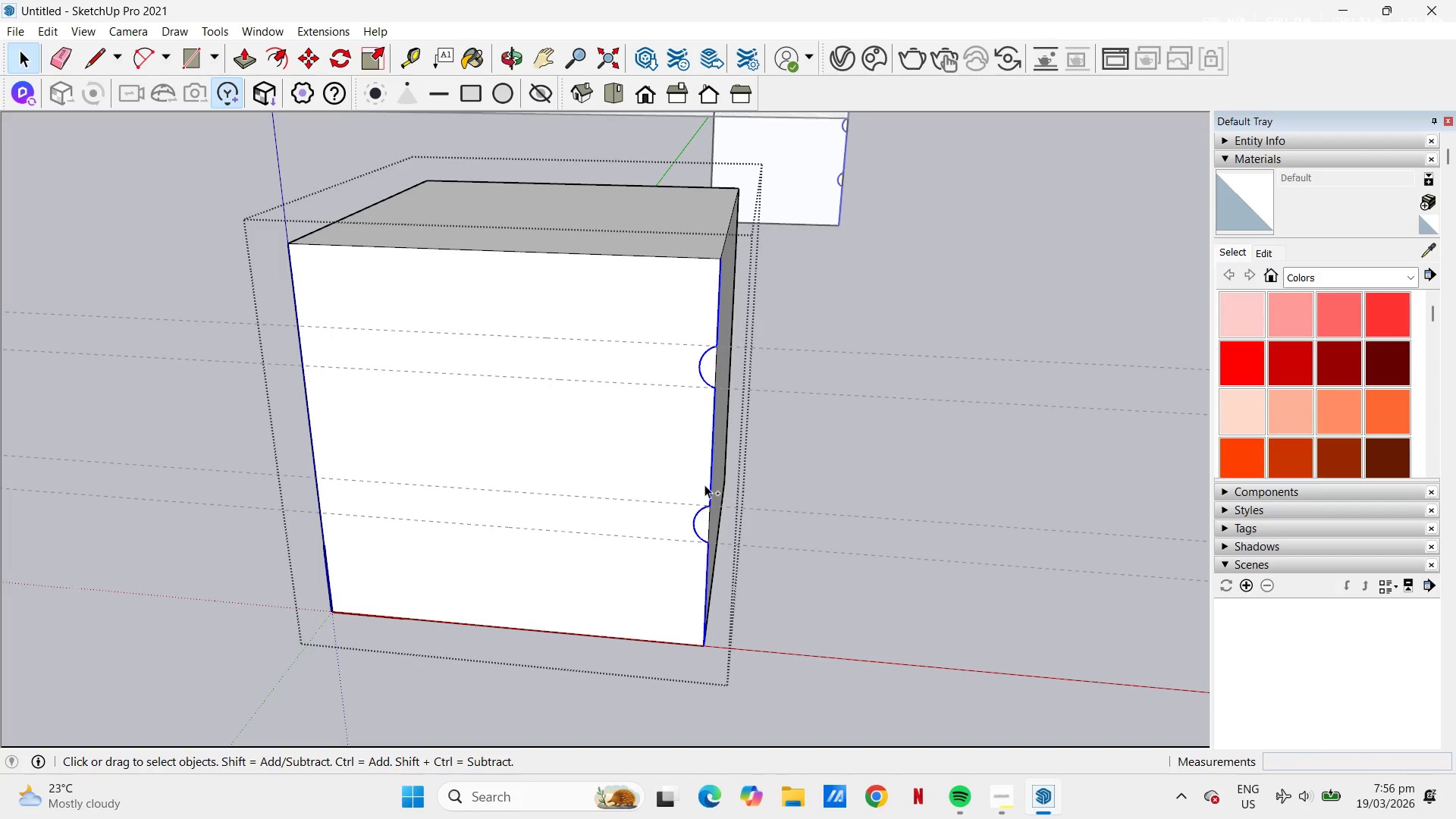 
key(Control+V)
 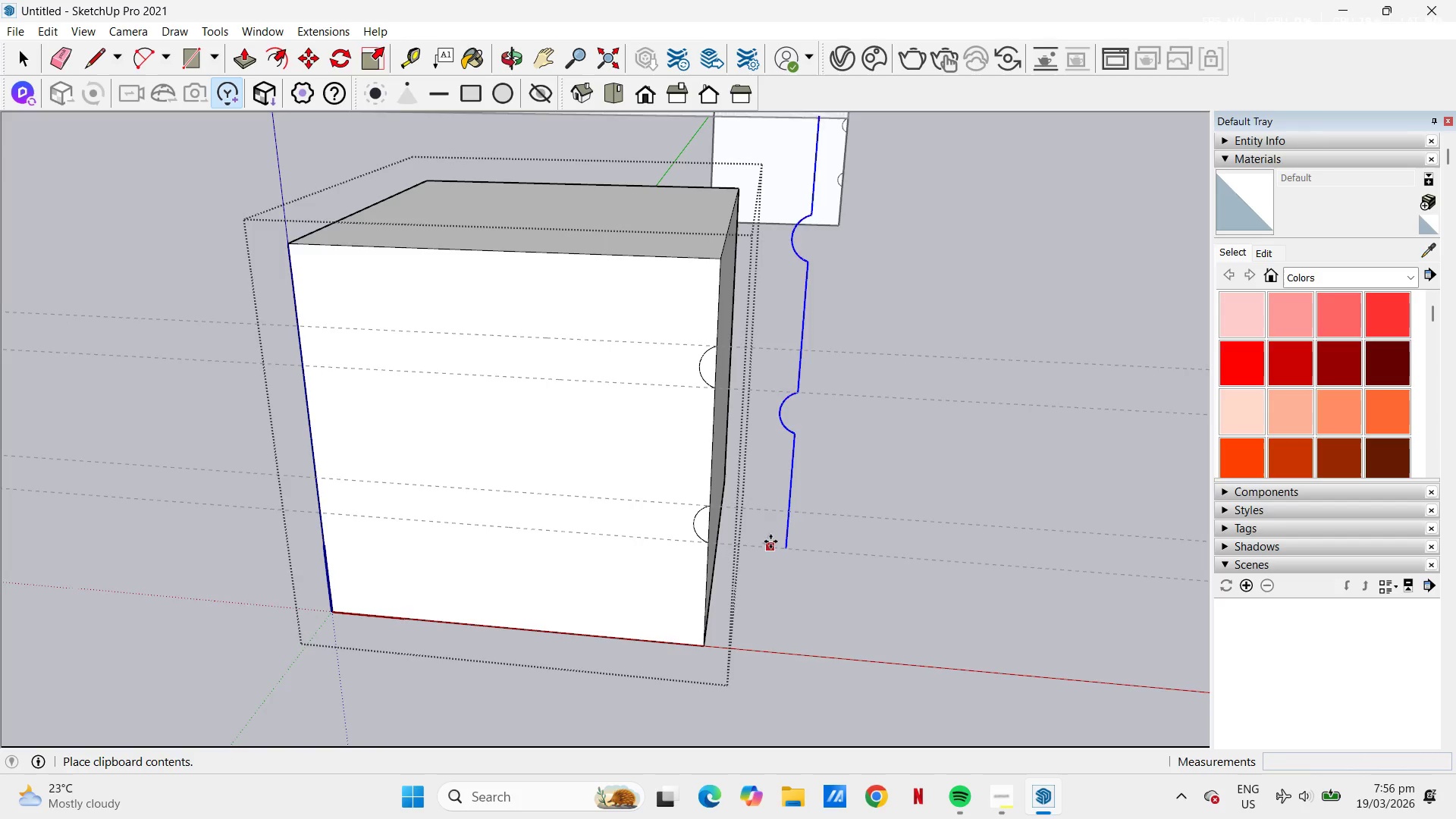 
scroll: coordinate [791, 542], scroll_direction: down, amount: 10.0
 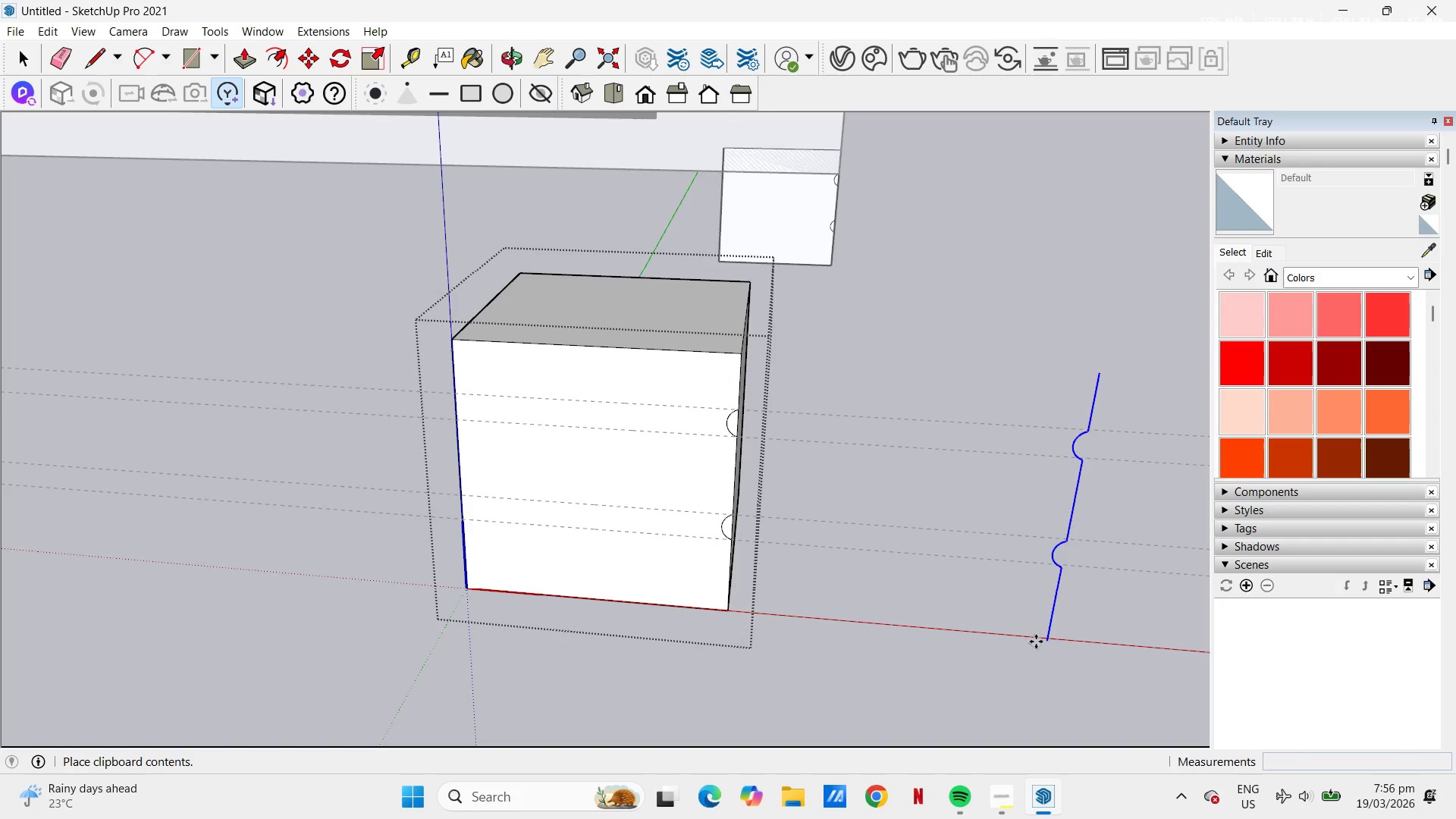 
left_click([1038, 645])
 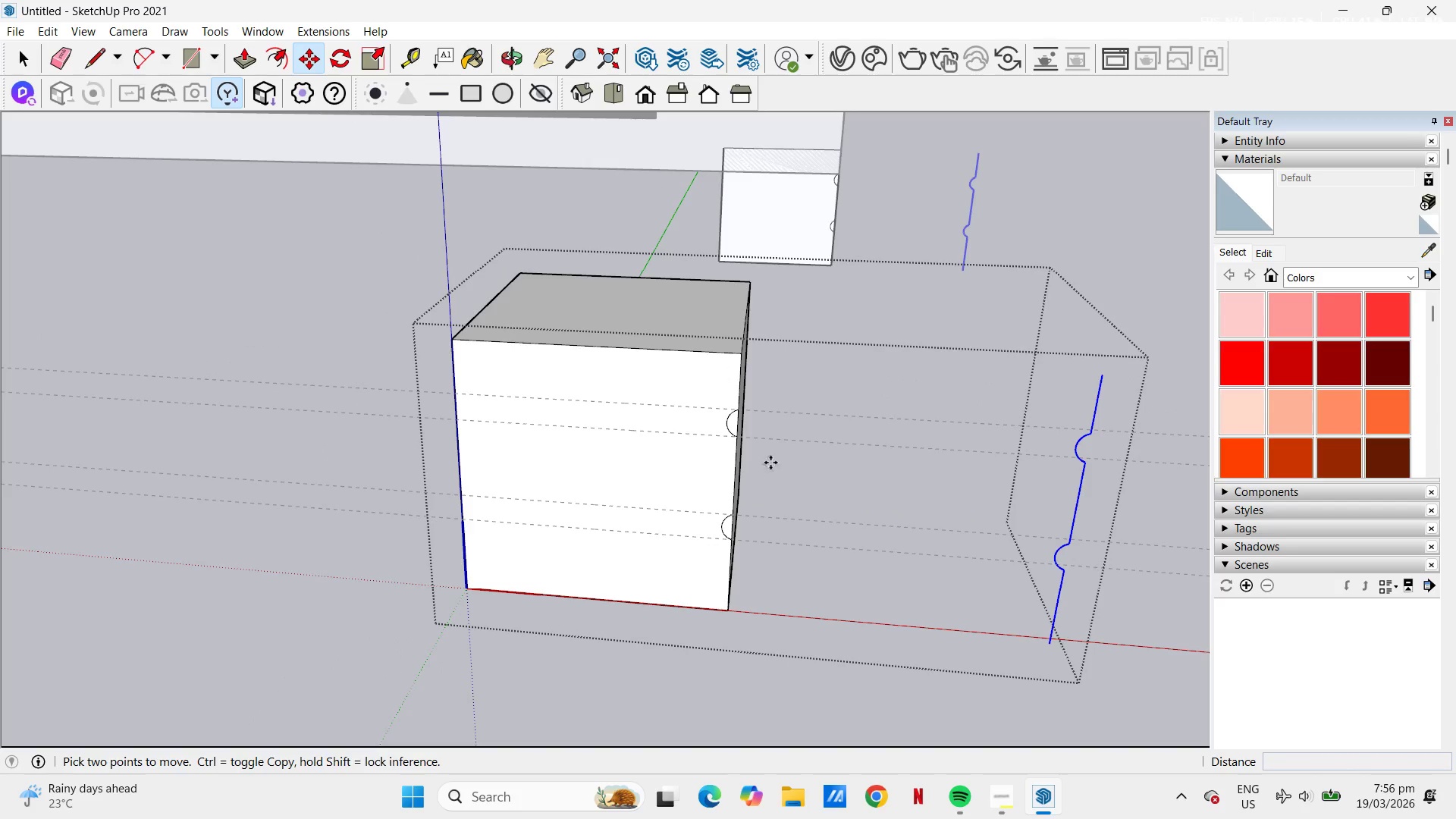 
scroll: coordinate [766, 453], scroll_direction: down, amount: 1.0
 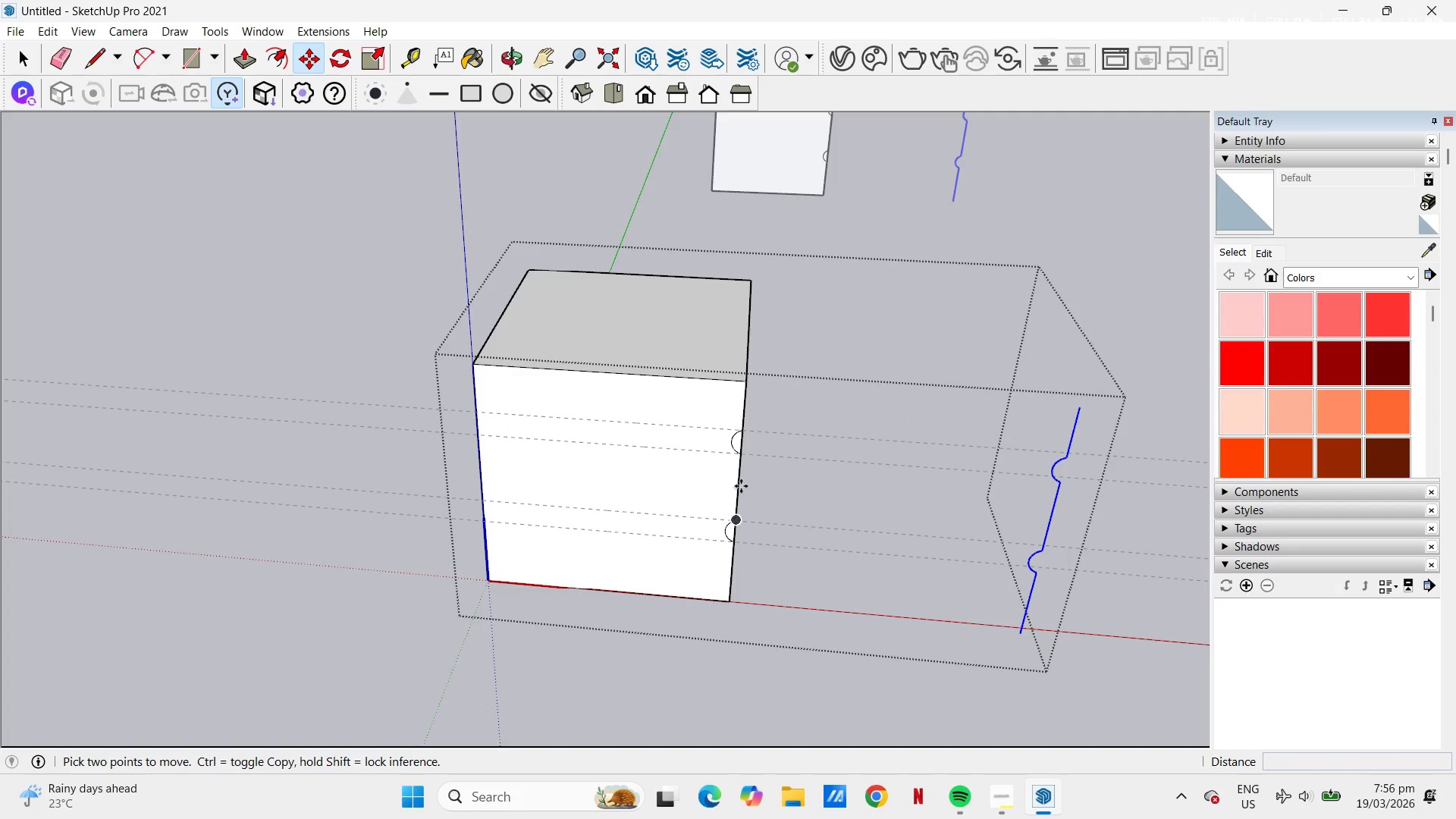 
key(E)
 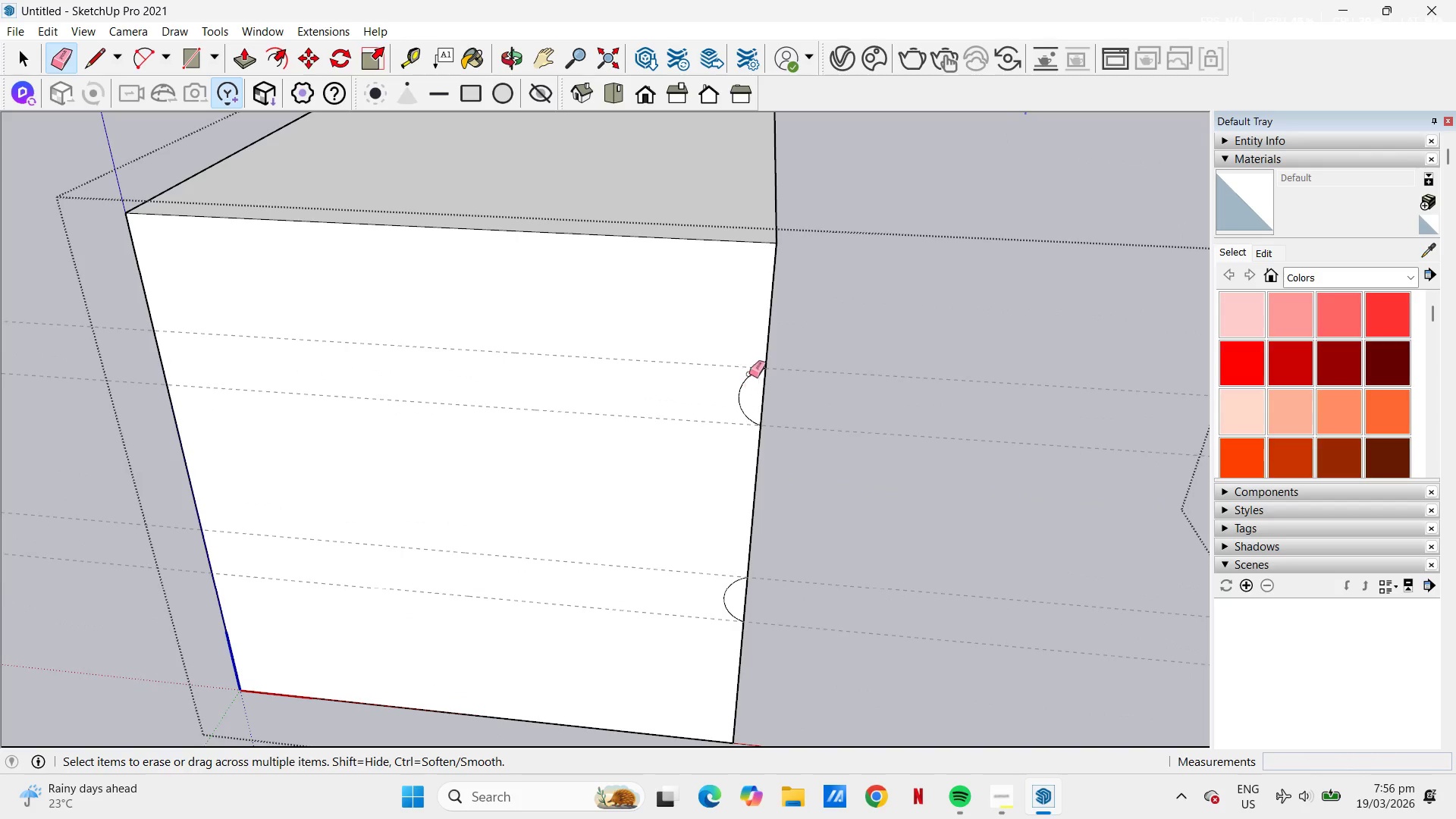 
scroll: coordinate [724, 456], scroll_direction: up, amount: 8.0
 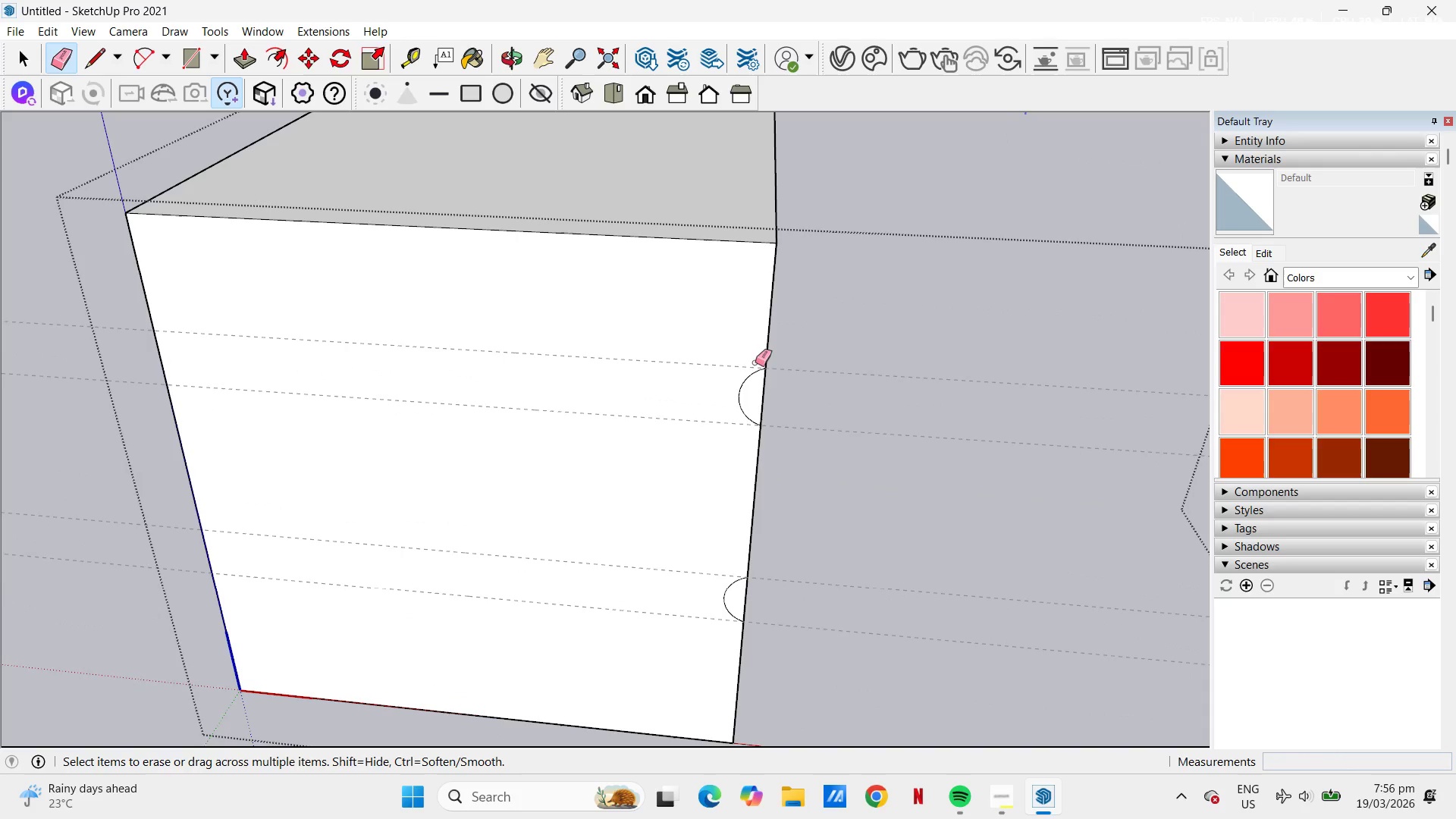 
left_click_drag(start_coordinate=[755, 362], to_coordinate=[745, 457])
 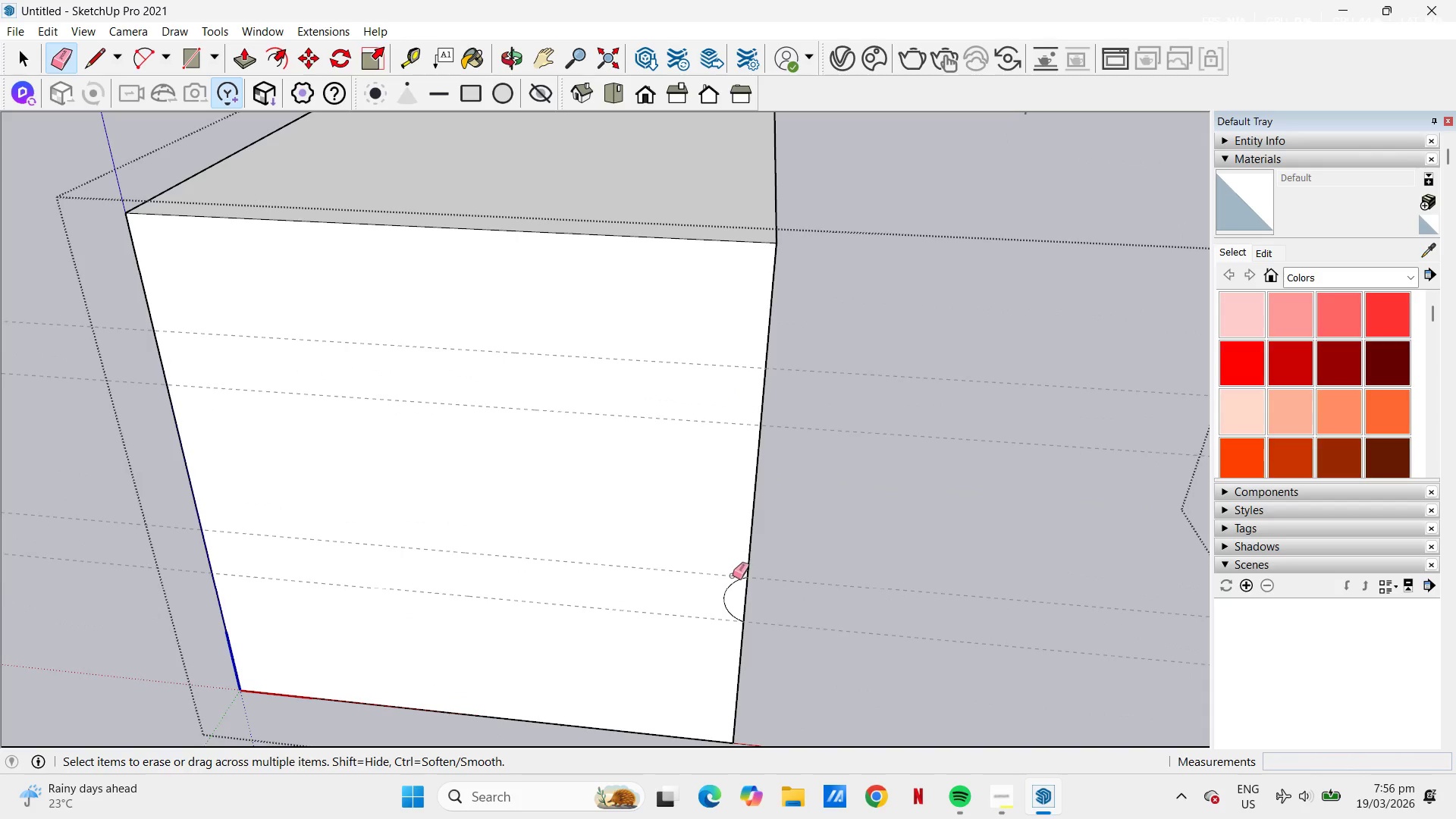 
left_click_drag(start_coordinate=[733, 576], to_coordinate=[730, 593])
 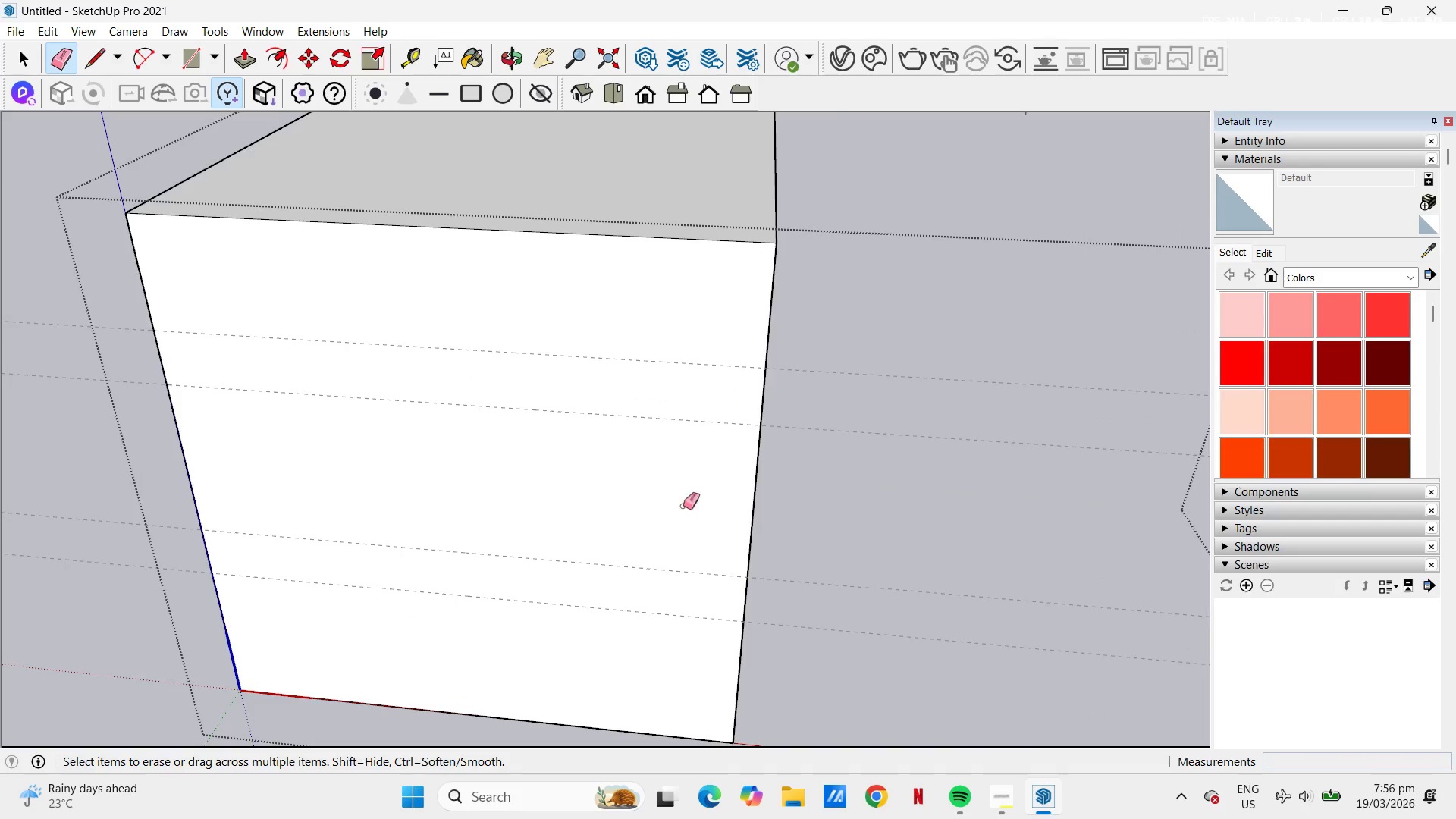 
scroll: coordinate [679, 481], scroll_direction: down, amount: 9.0
 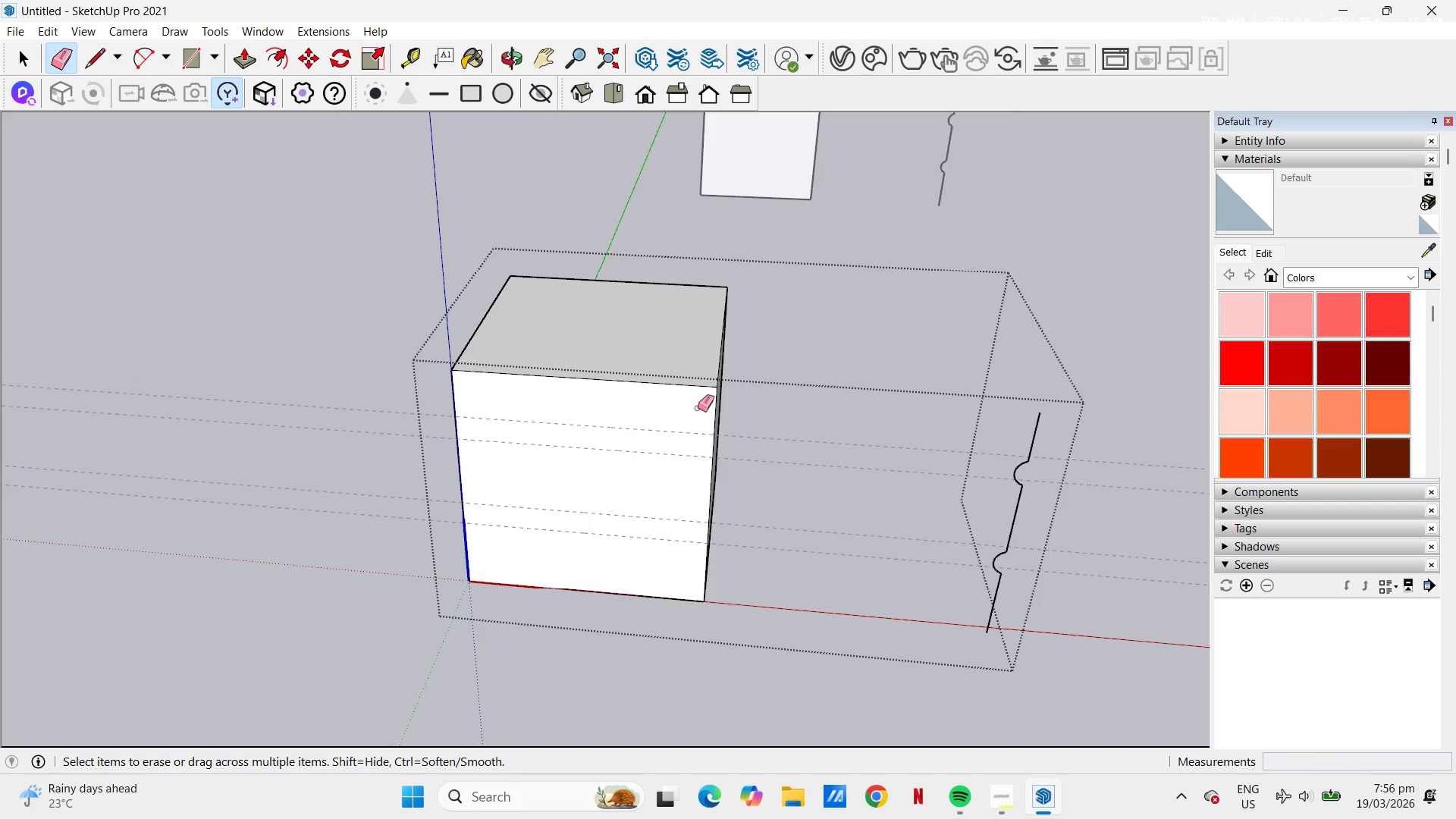 
key(Space)
 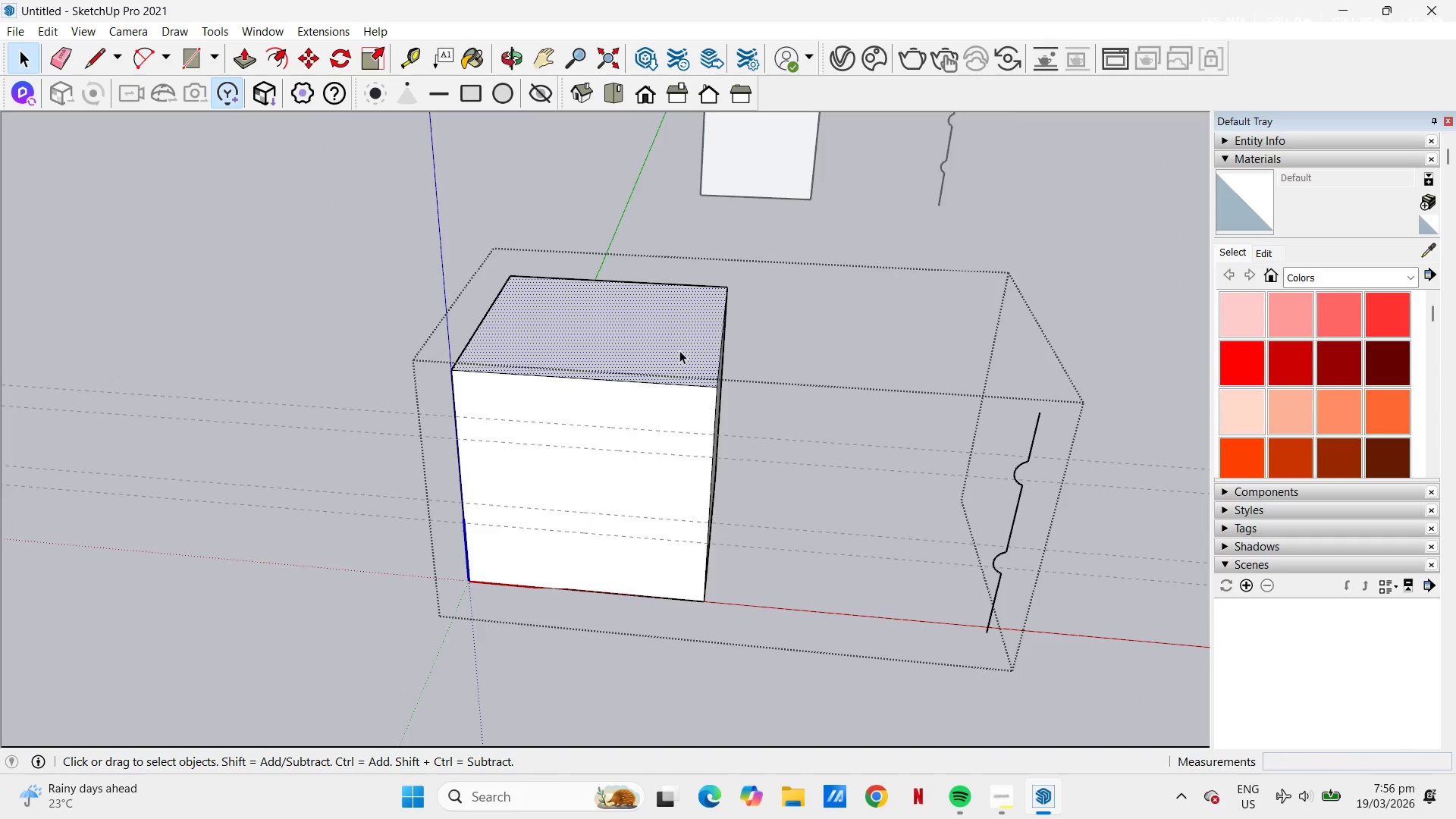 
key(Control+C)
 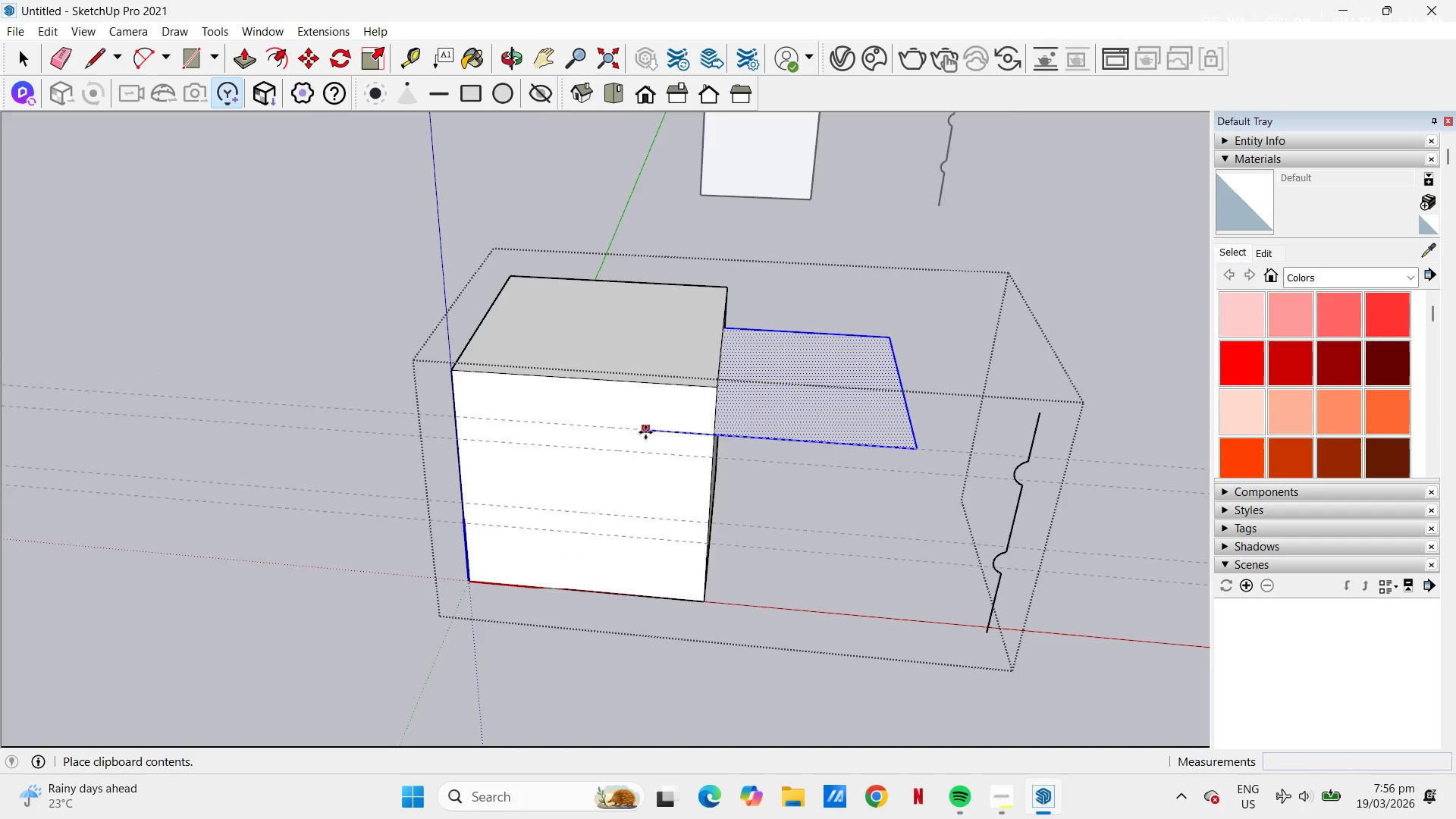 
scroll: coordinate [824, 475], scroll_direction: down, amount: 4.0
 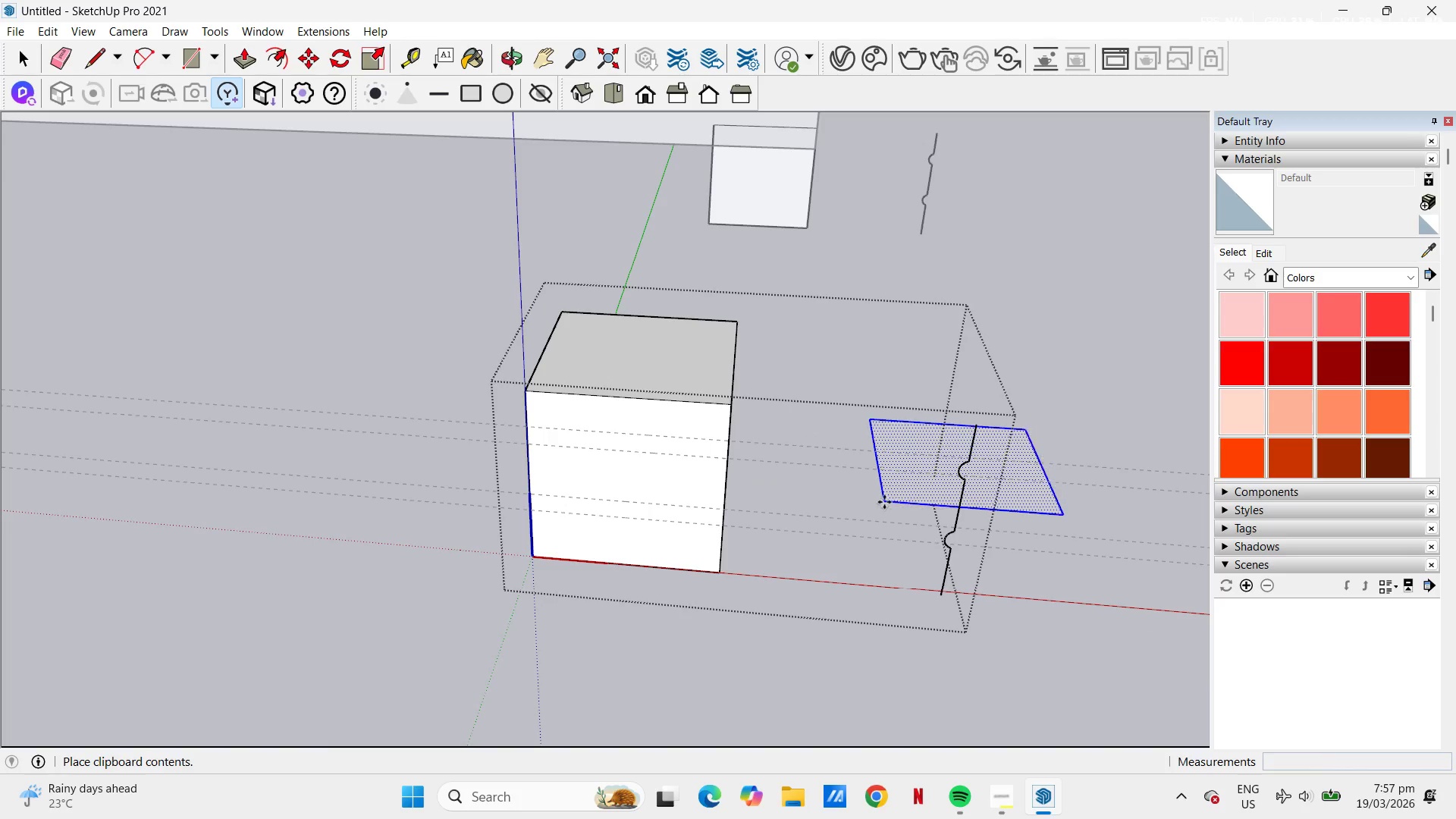 
left_click([941, 598])
 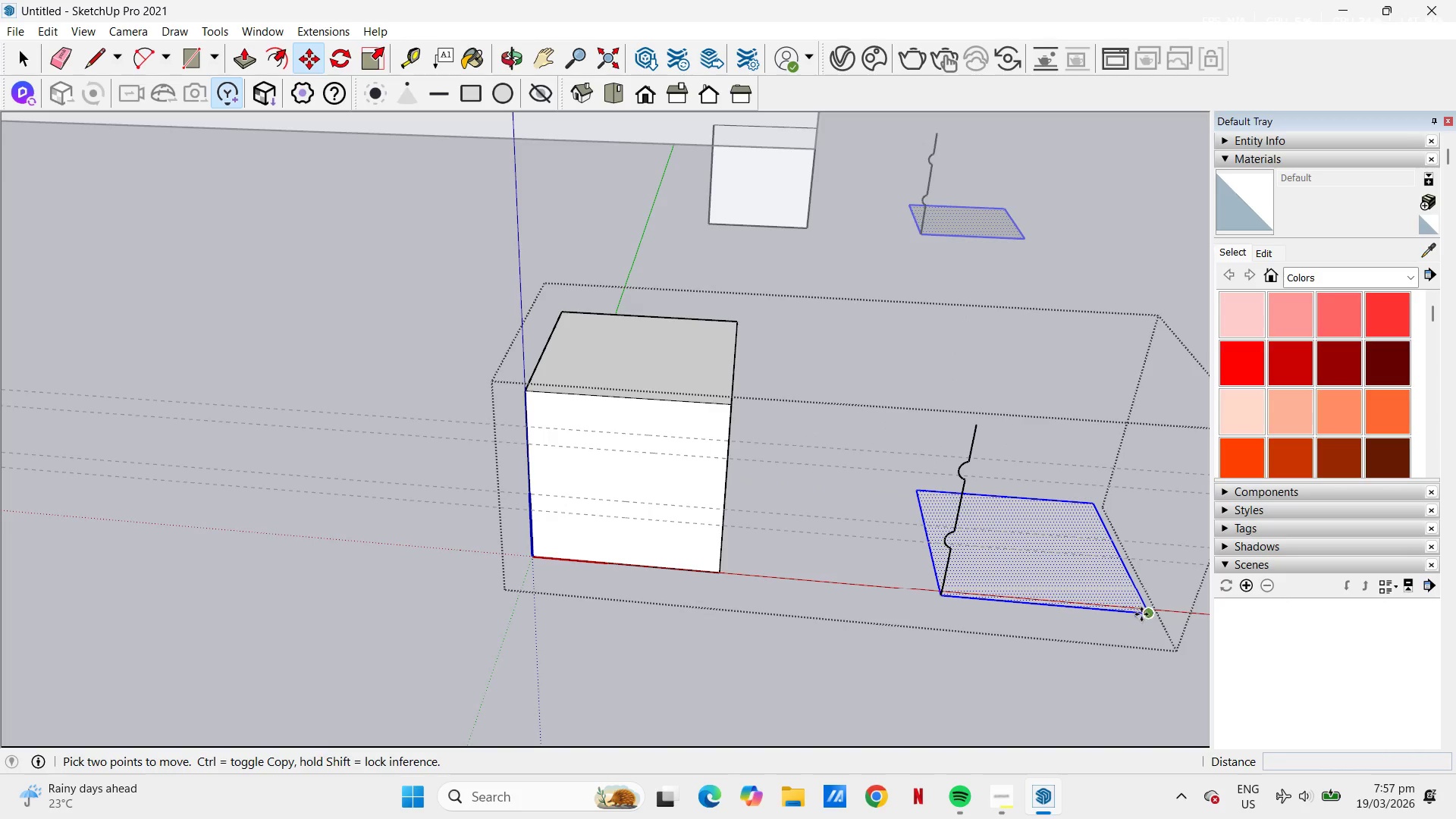 
left_click([1145, 616])
 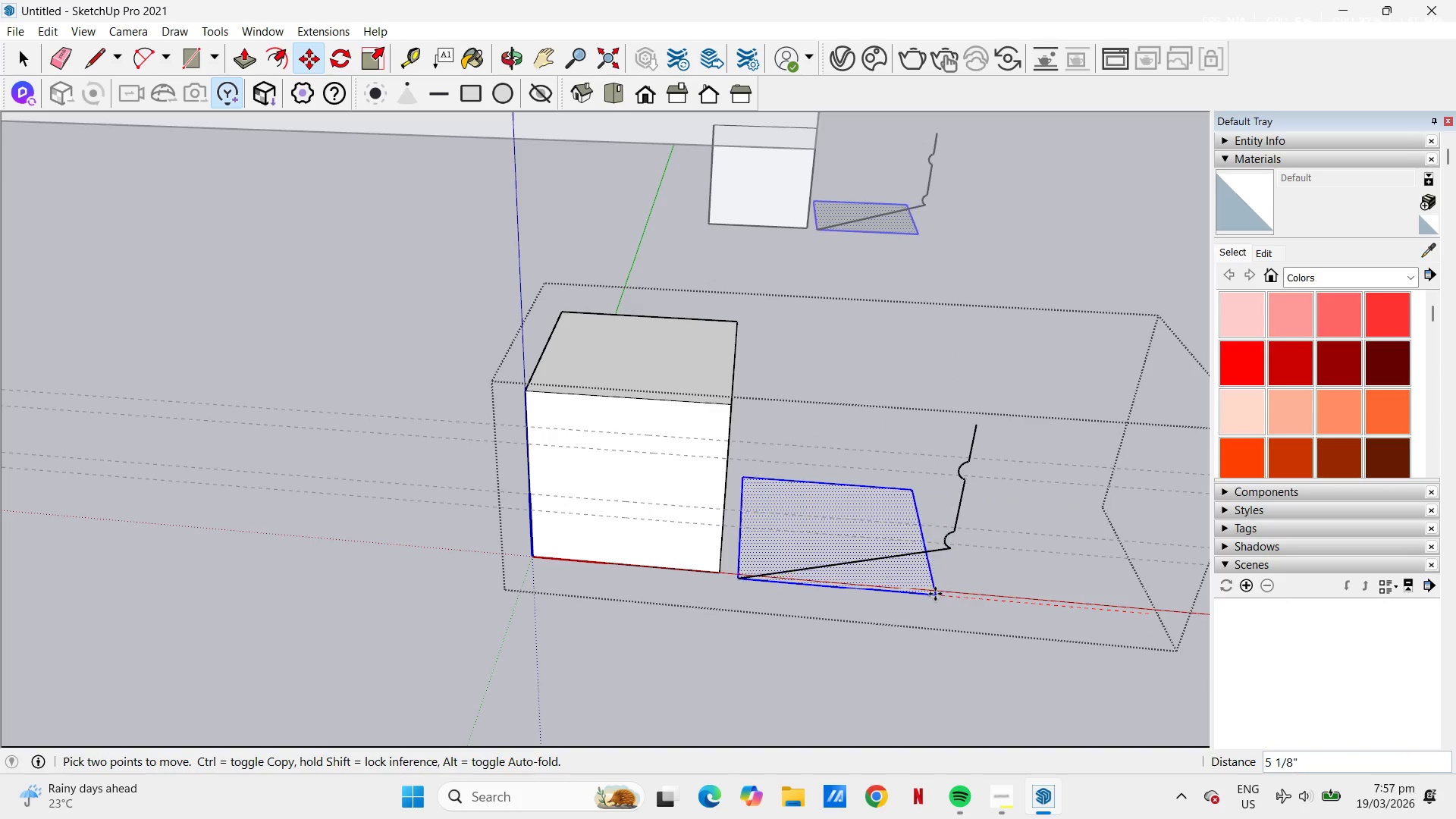 
key(Control+ControlLeft)
 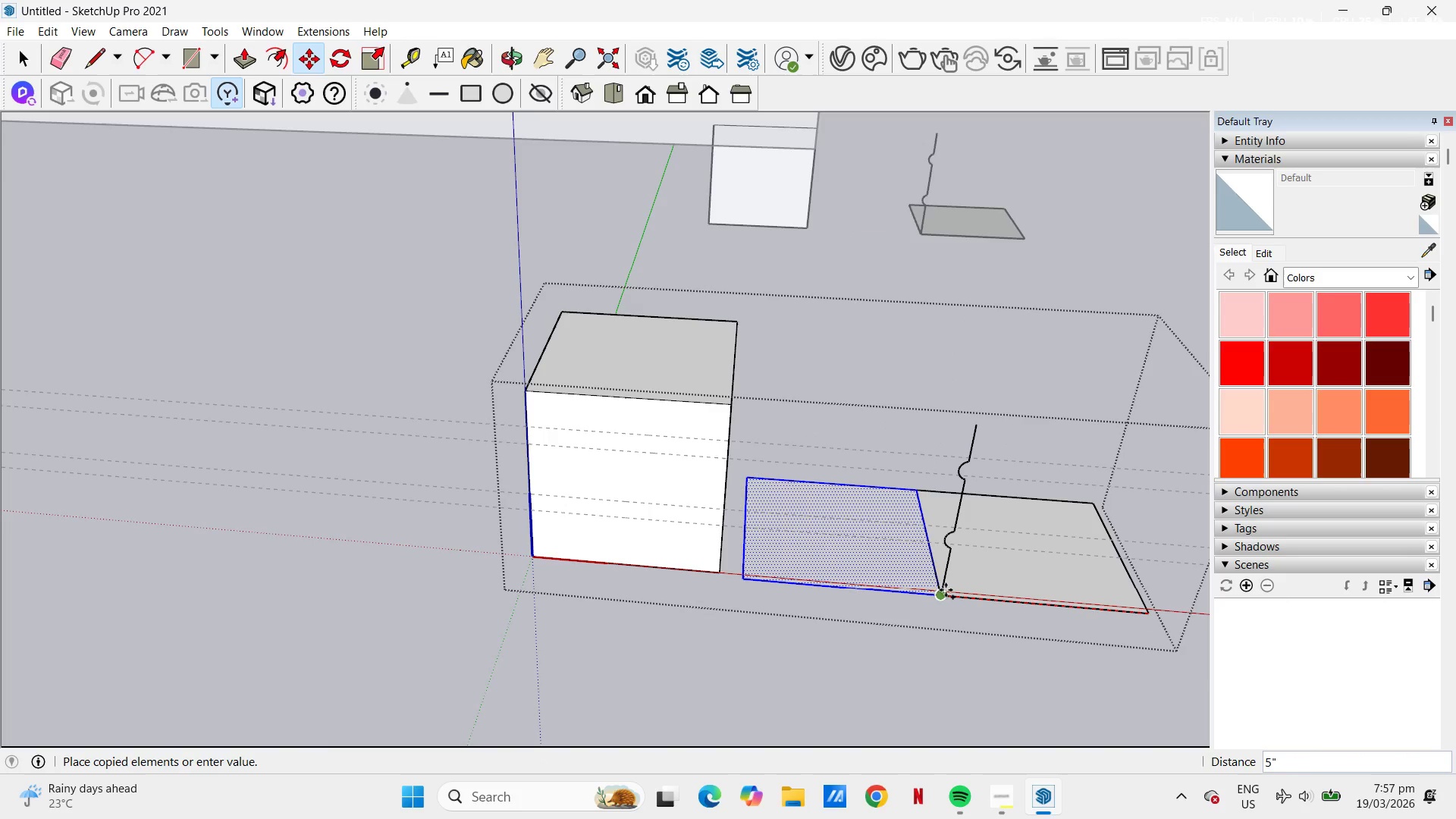 
left_click([943, 590])
 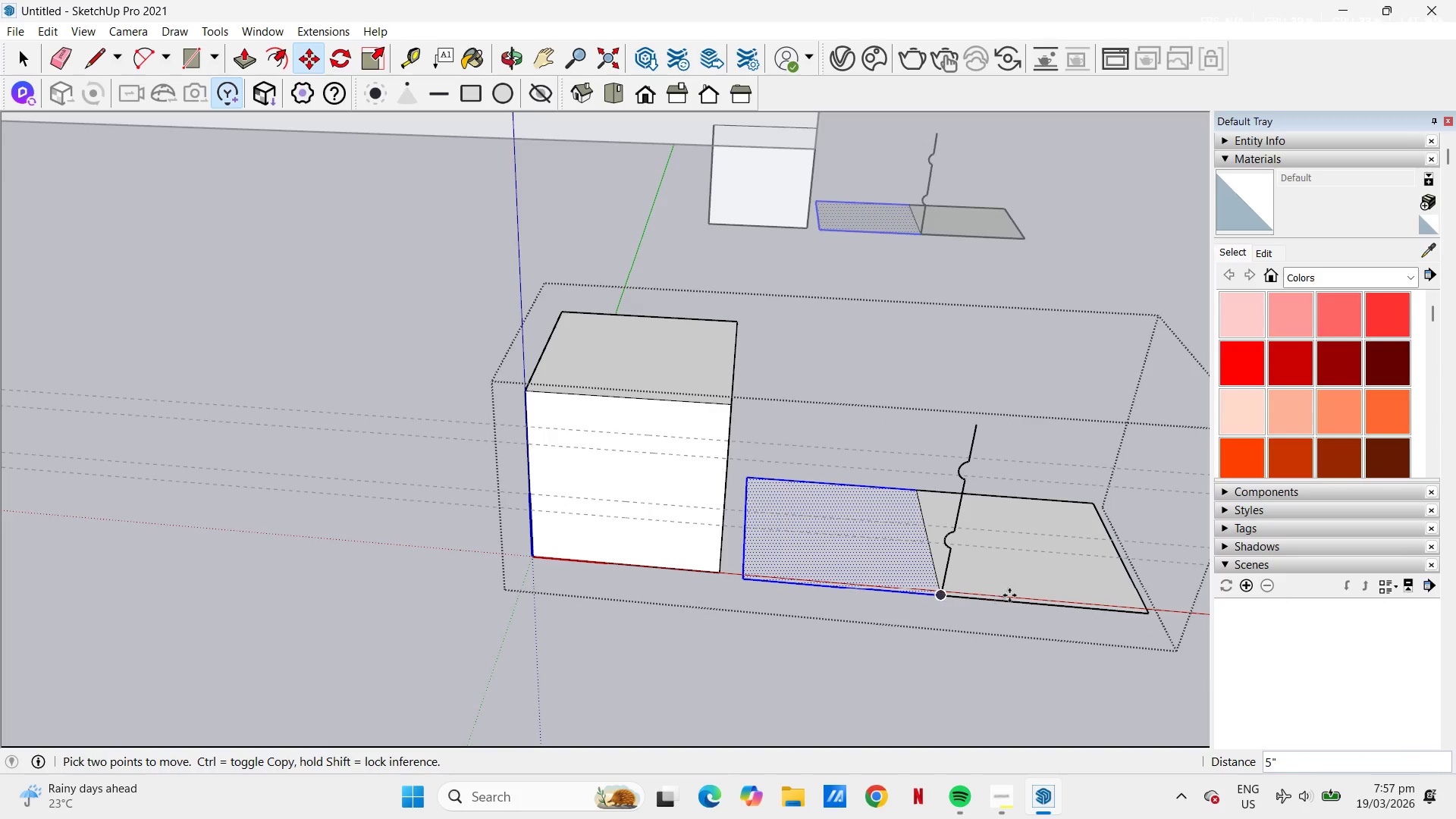 
key(E)
 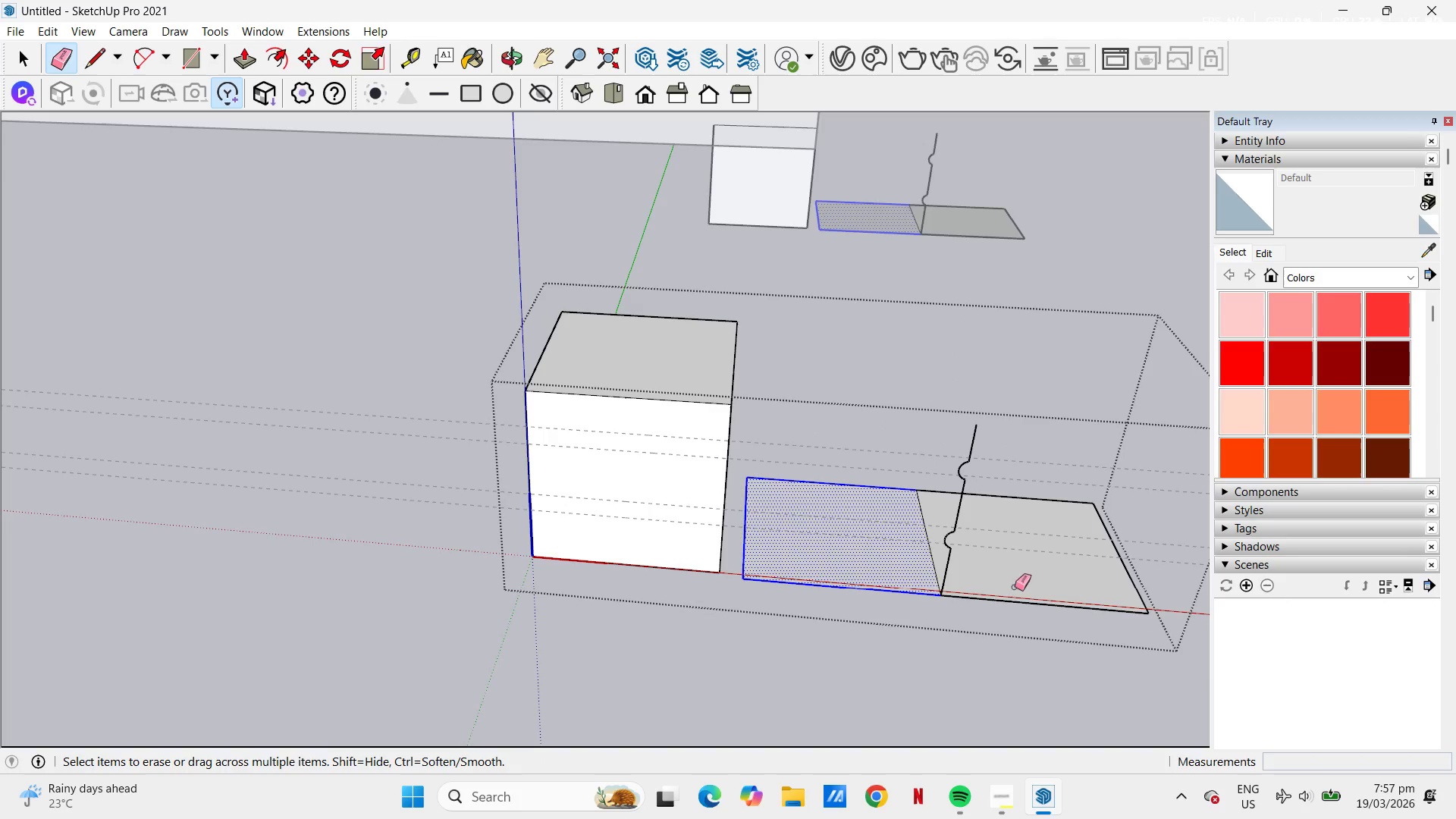 
left_click_drag(start_coordinate=[1015, 587], to_coordinate=[1018, 607])
 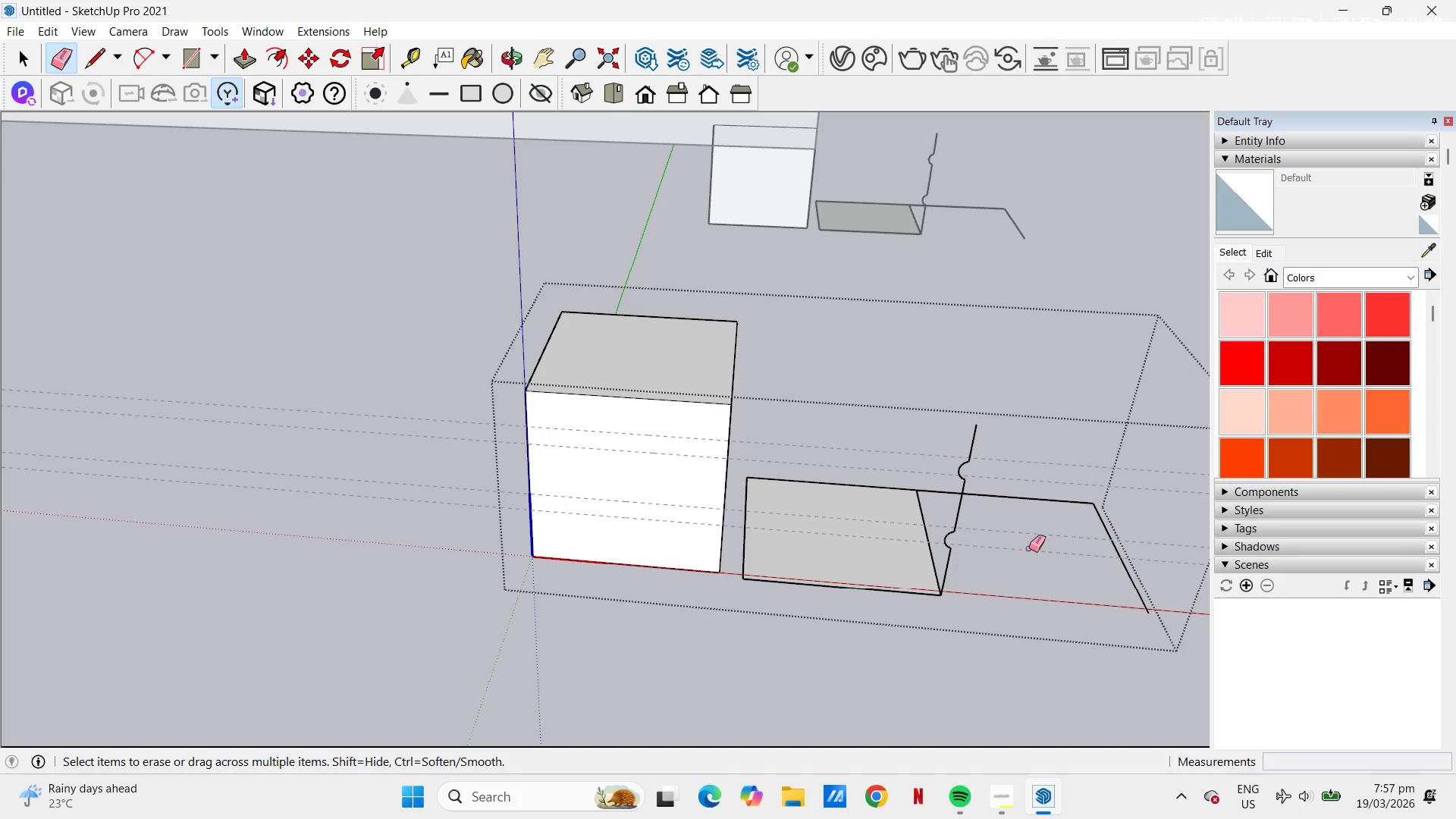 
left_click_drag(start_coordinate=[1030, 545], to_coordinate=[1037, 498])
 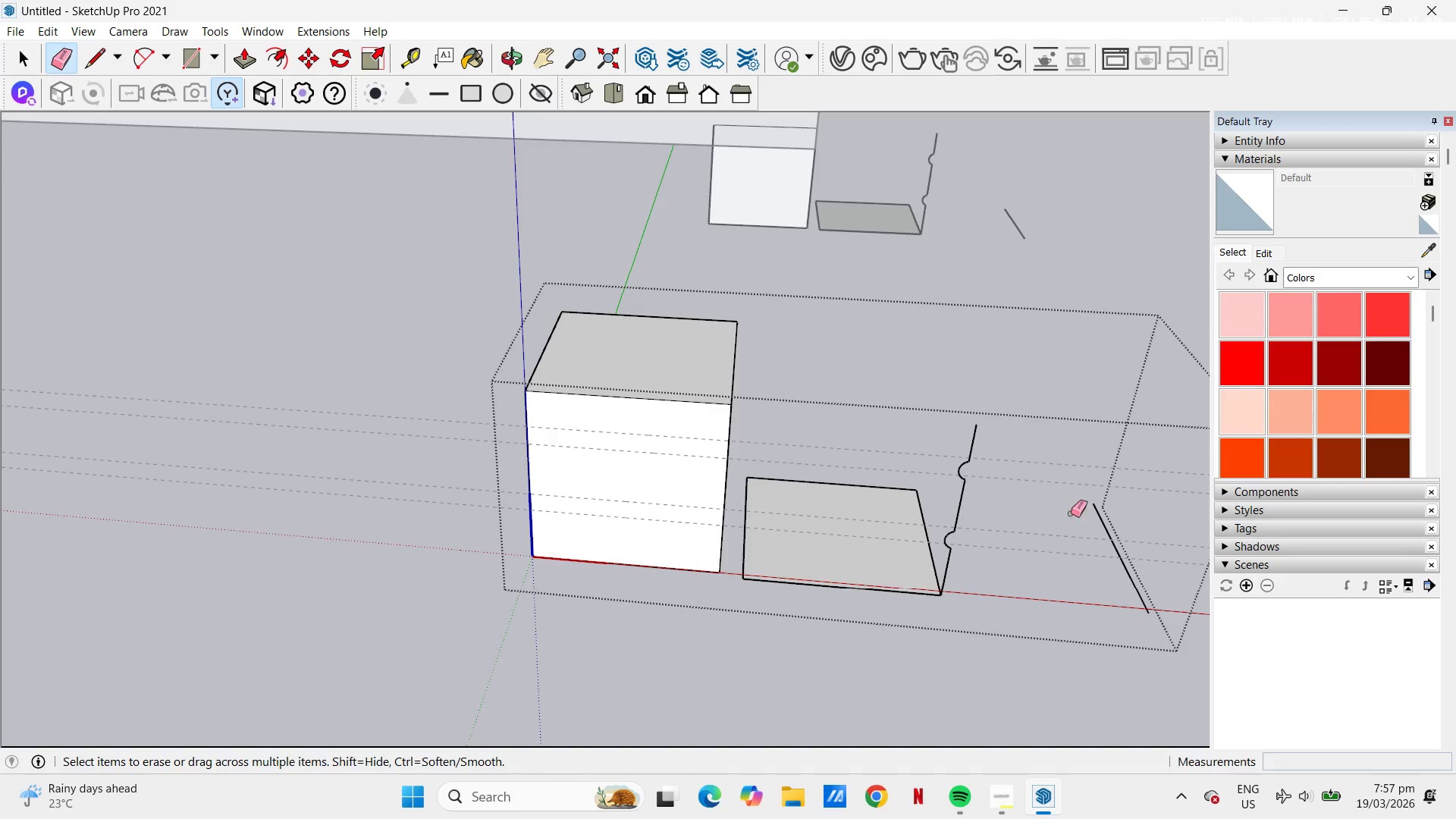 
left_click_drag(start_coordinate=[1075, 516], to_coordinate=[1135, 555])
 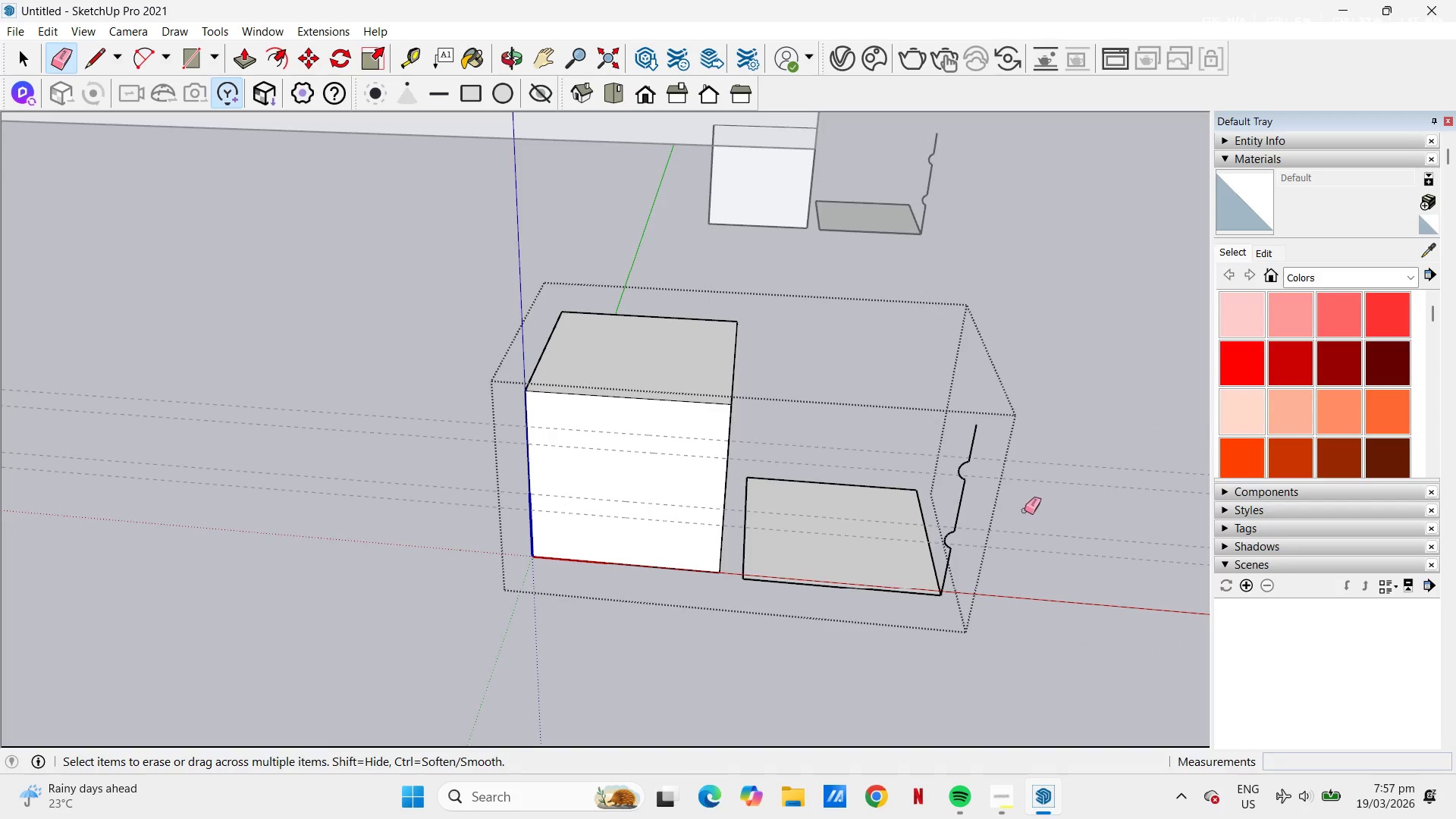 
key(Space)
 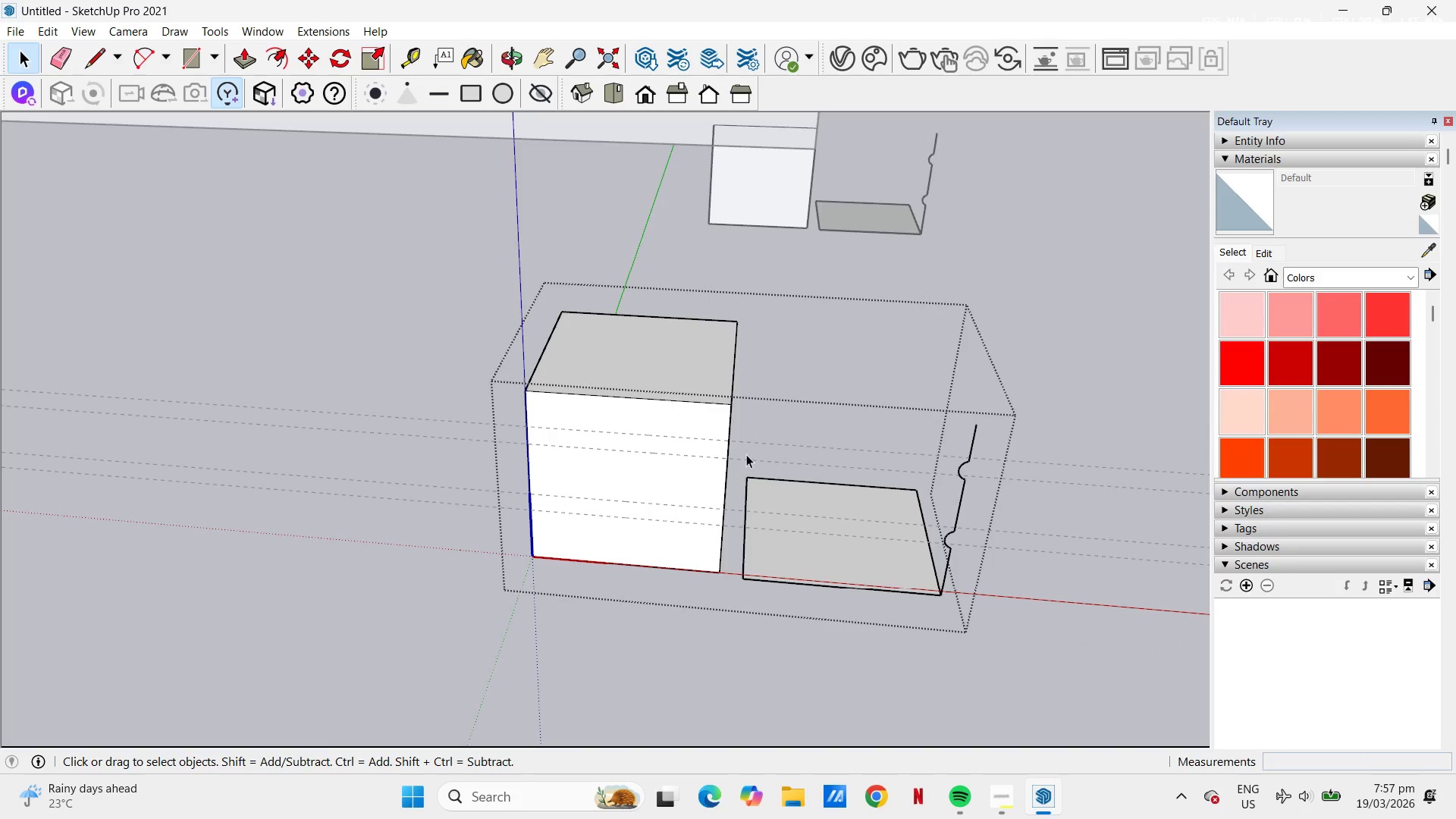 
left_click([834, 537])
 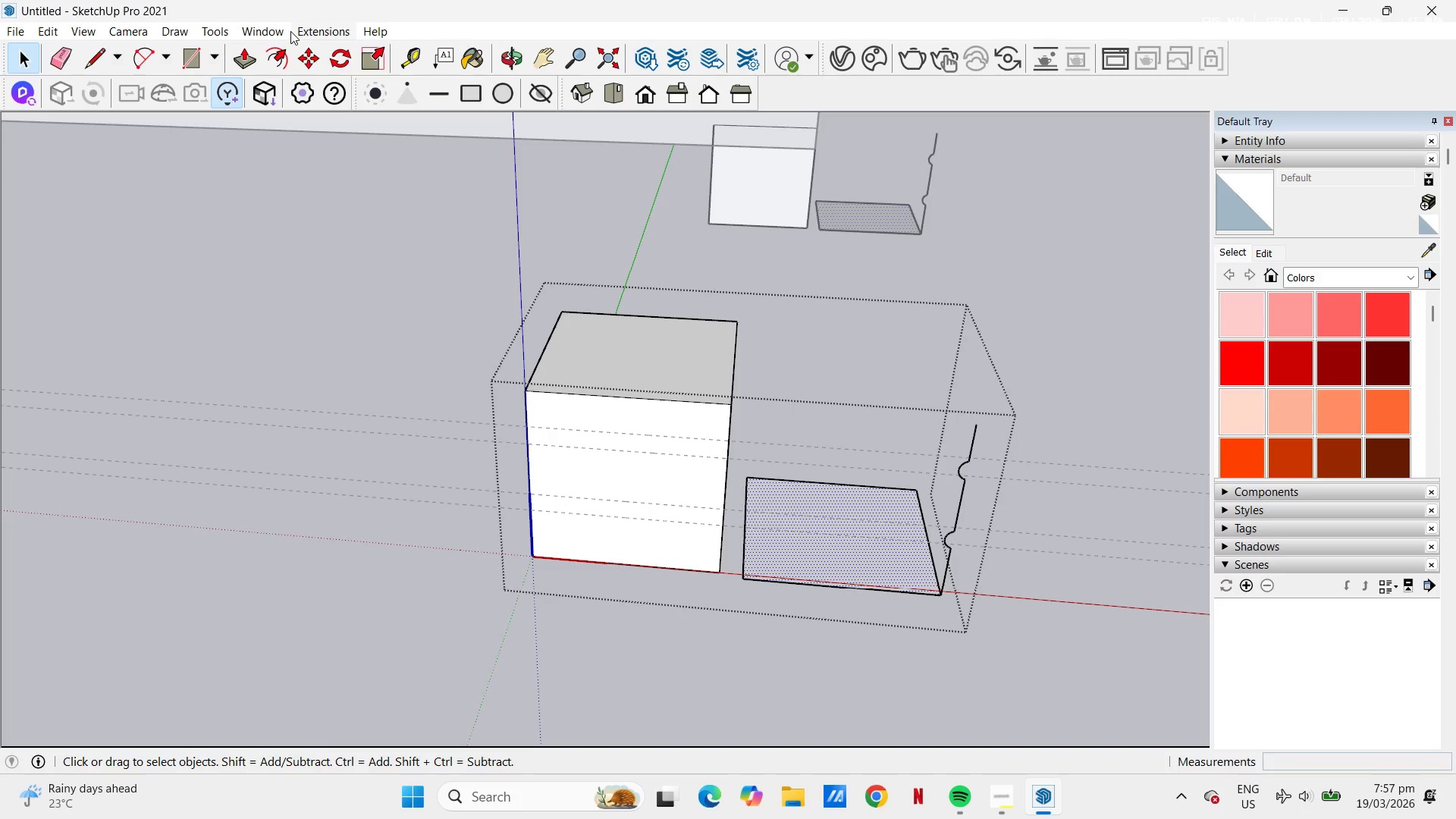 
mouse_move([356, 99])
 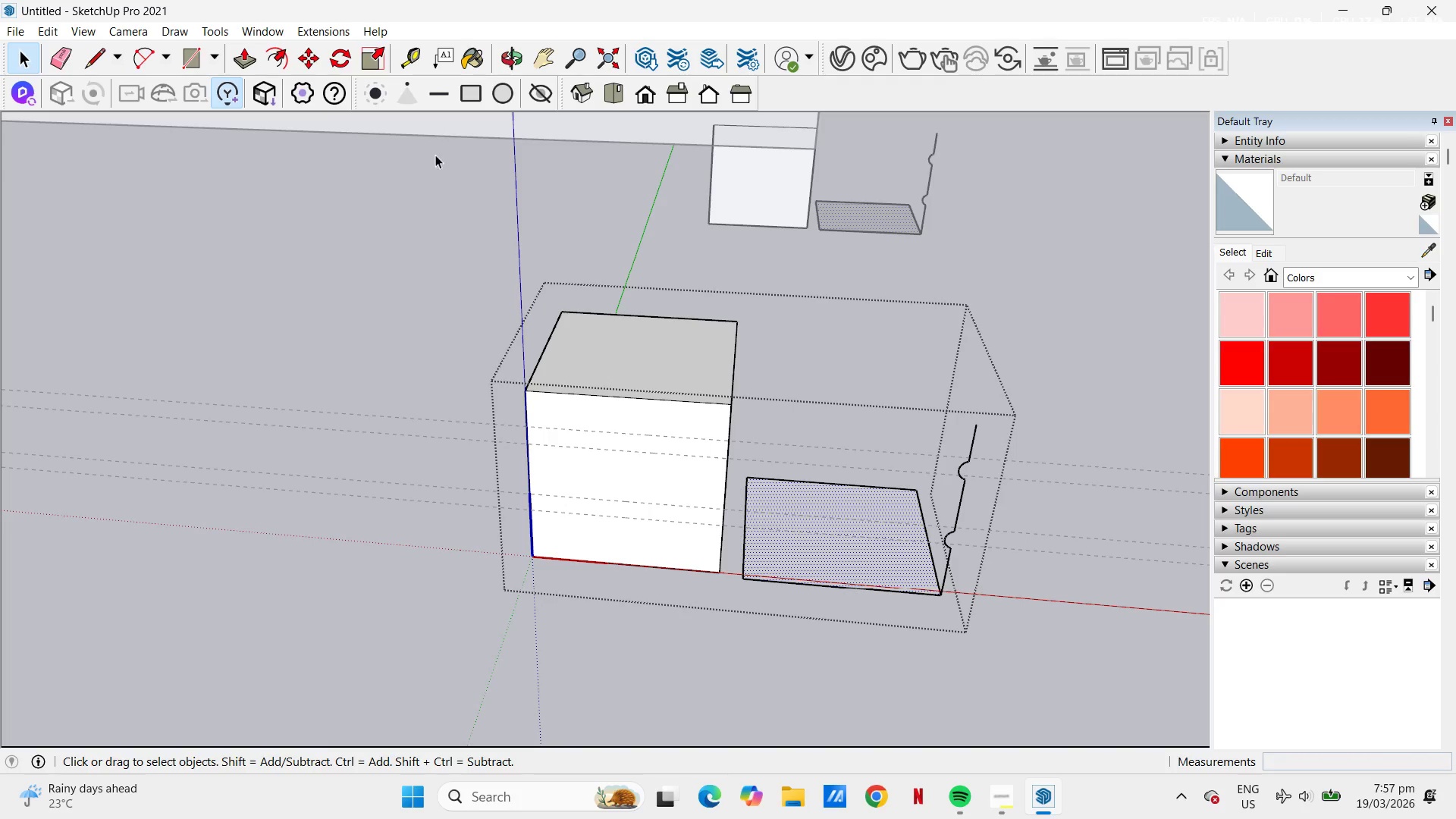 
key(L)
 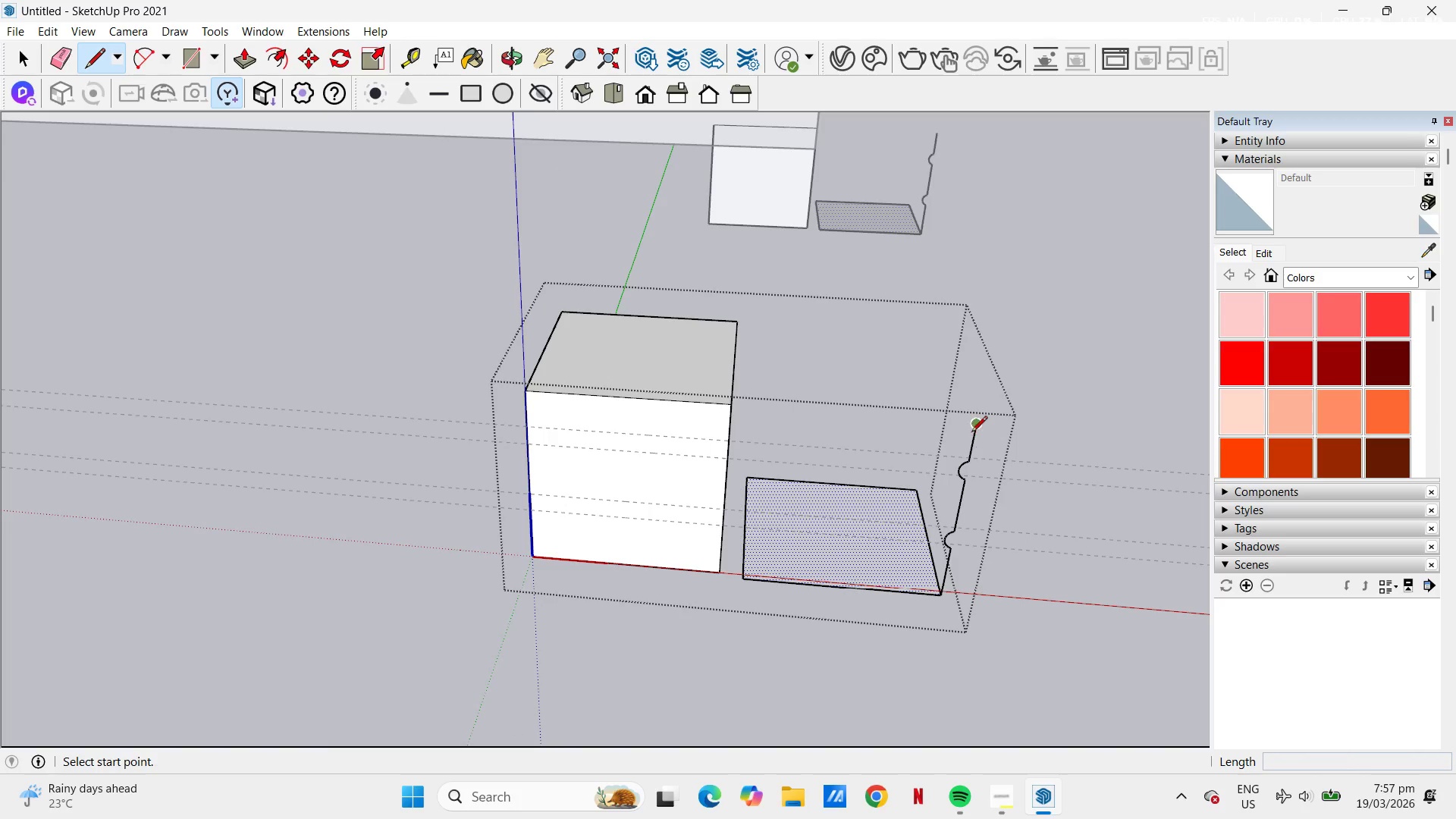 
left_click([971, 431])
 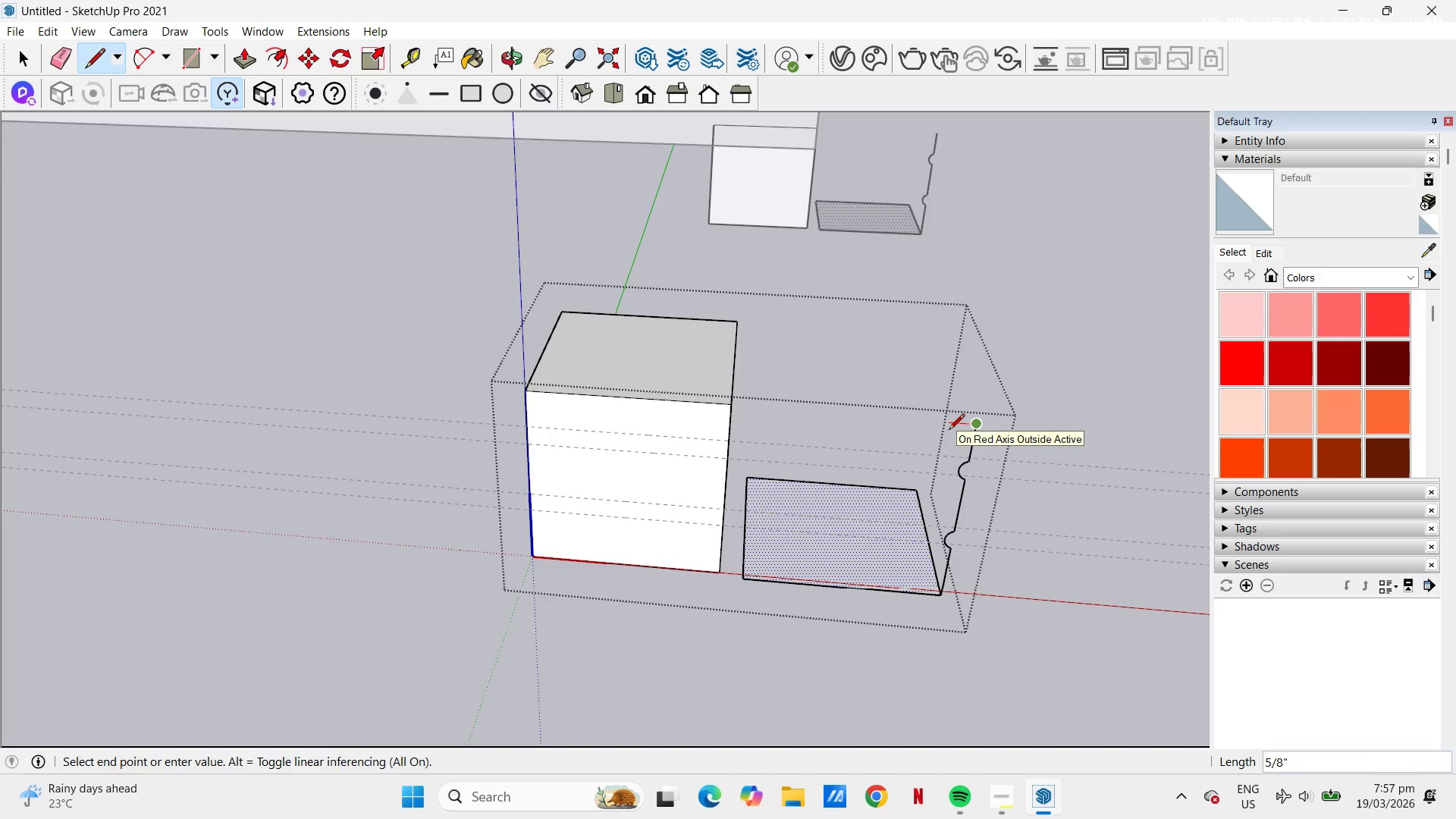 
wait(9.16)
 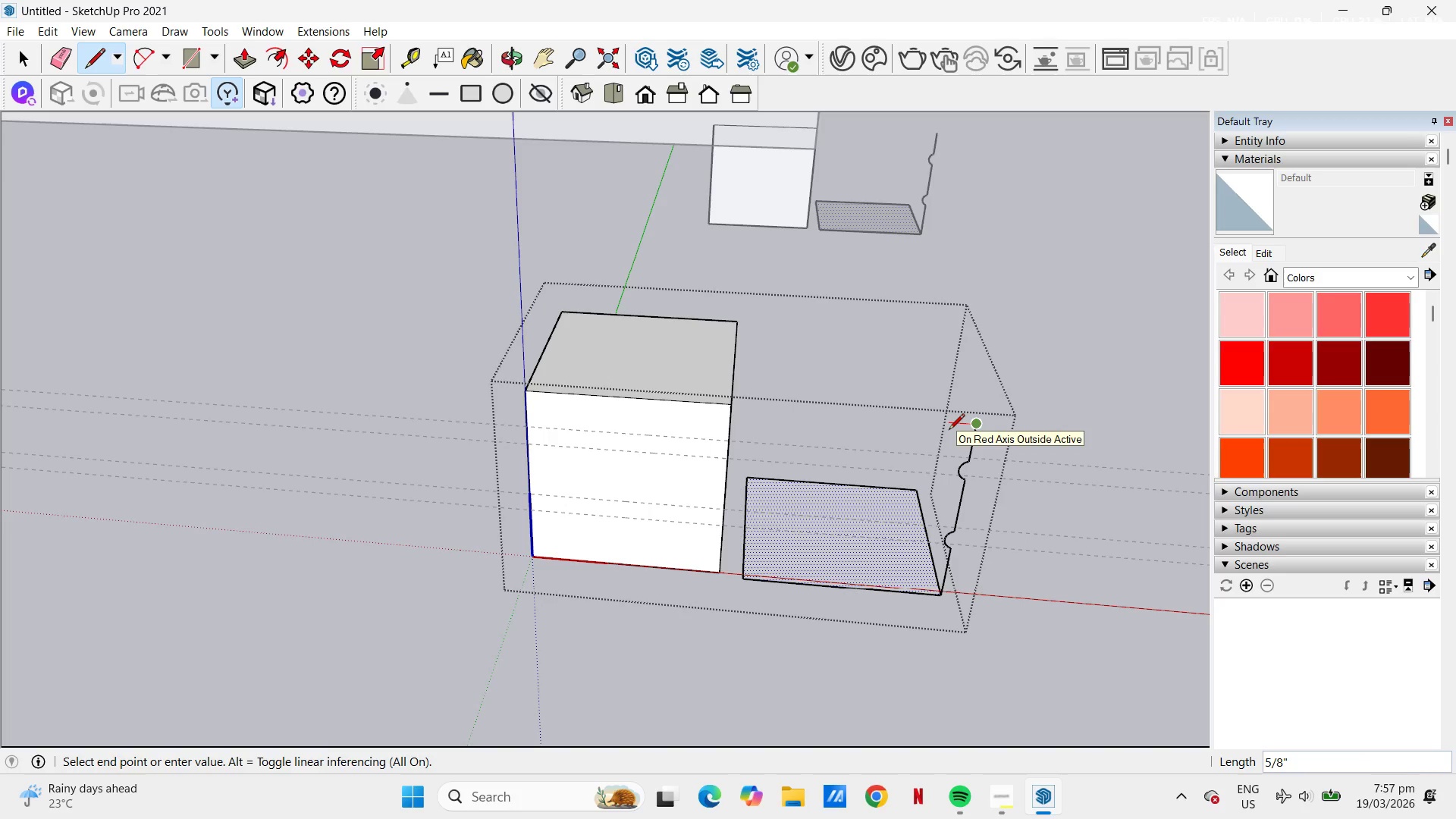 
left_click([949, 431])
 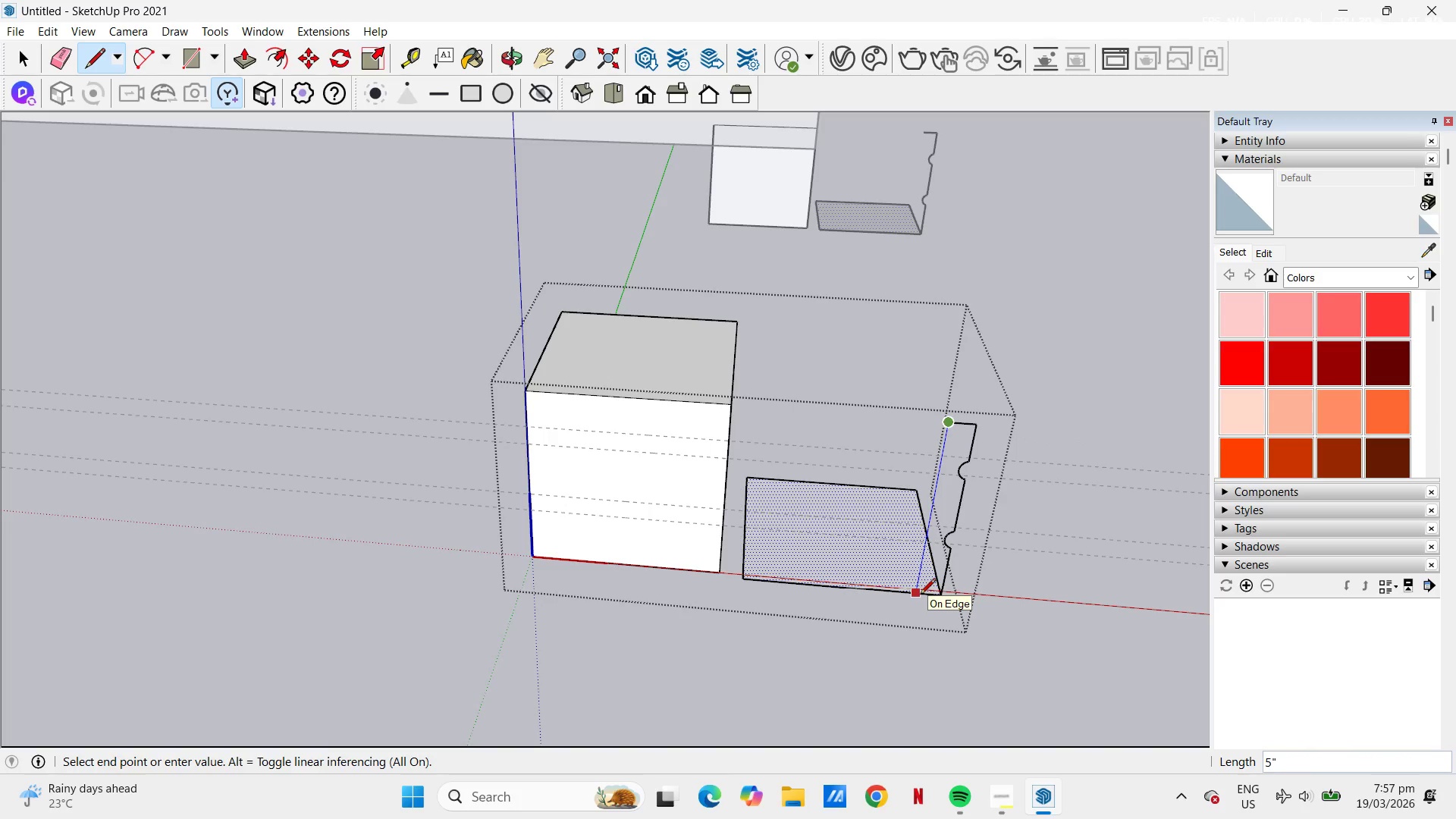 
key(Control+Z)
 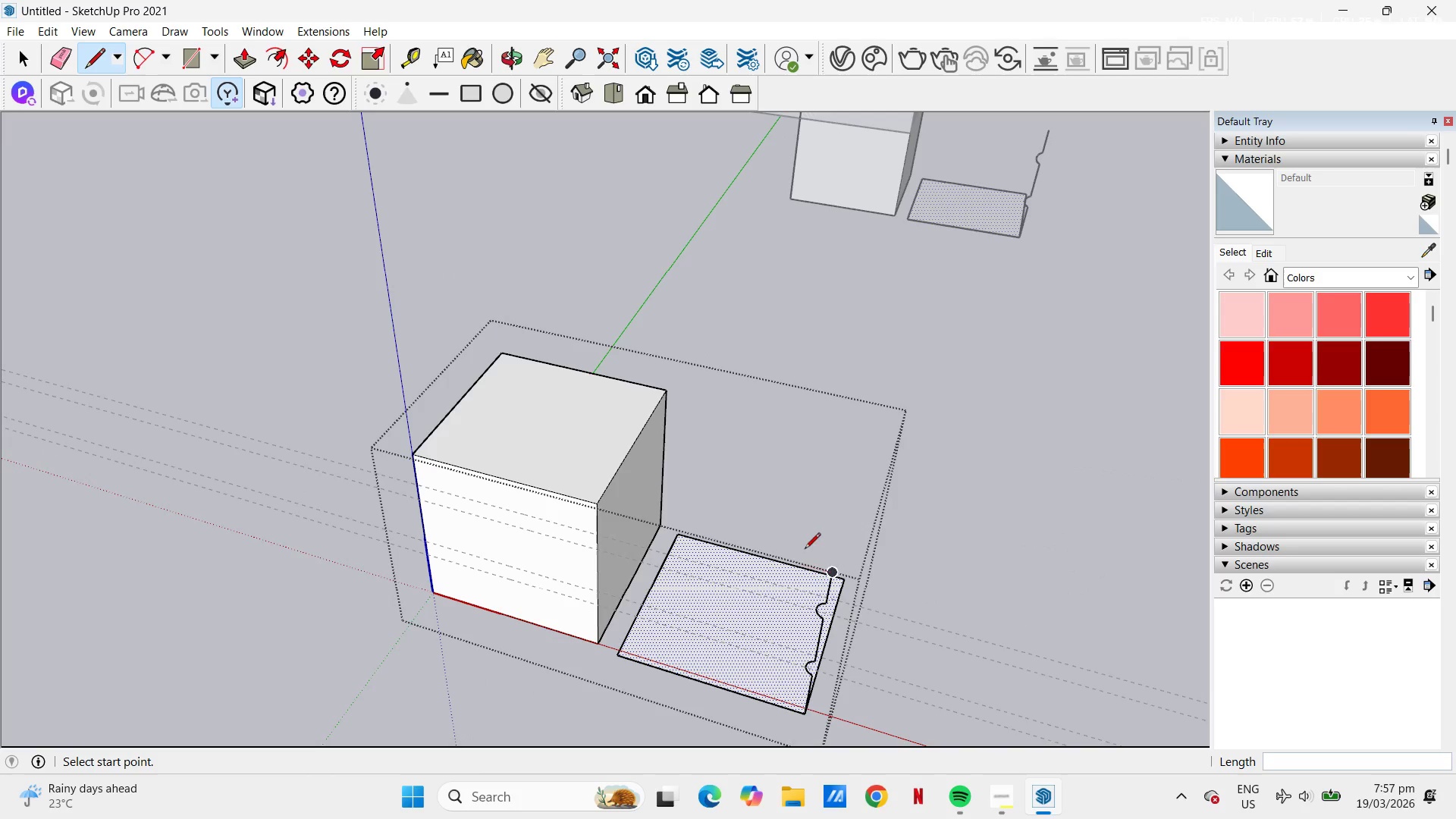 
key(Space)
 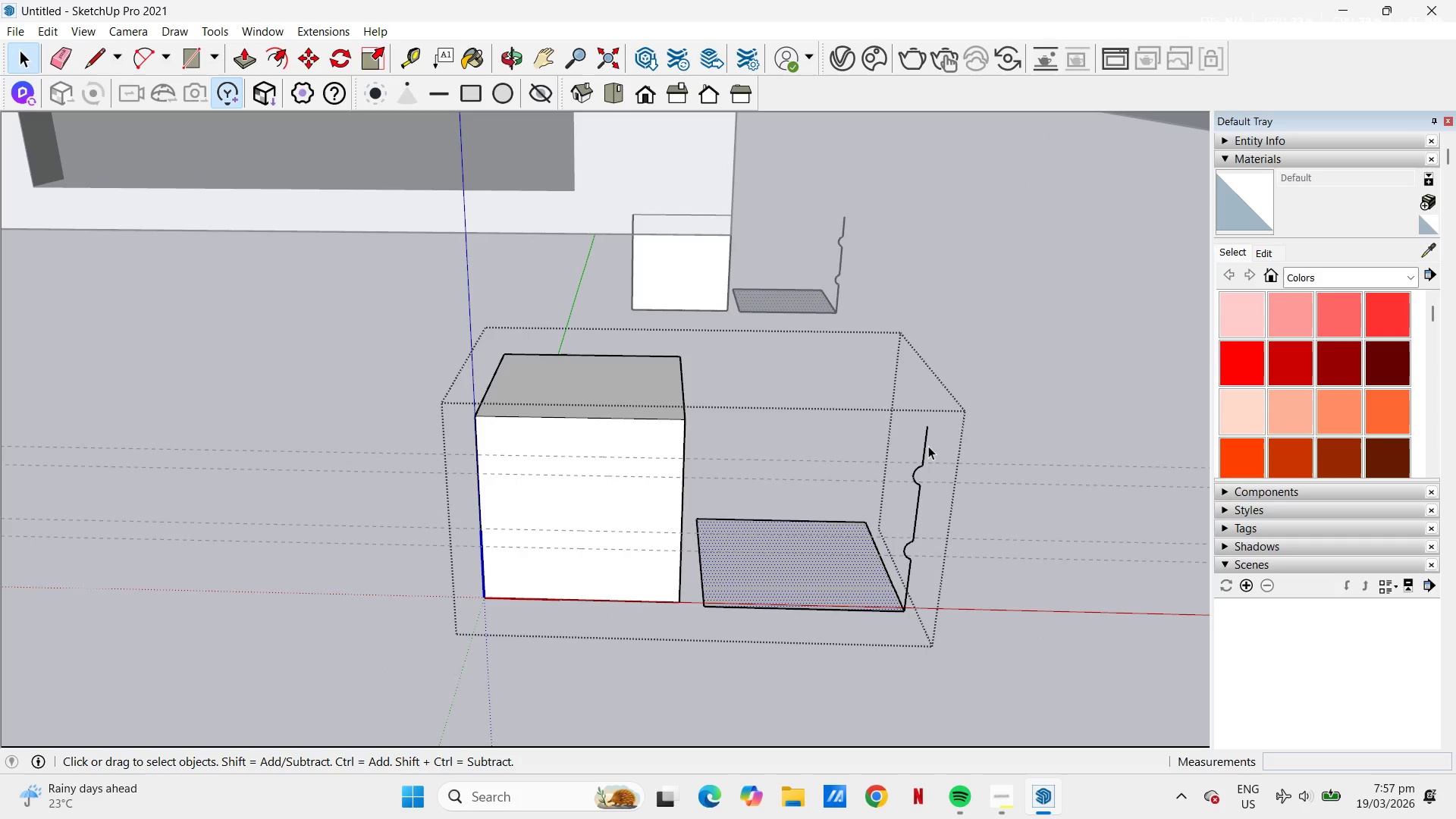 
key(L)
 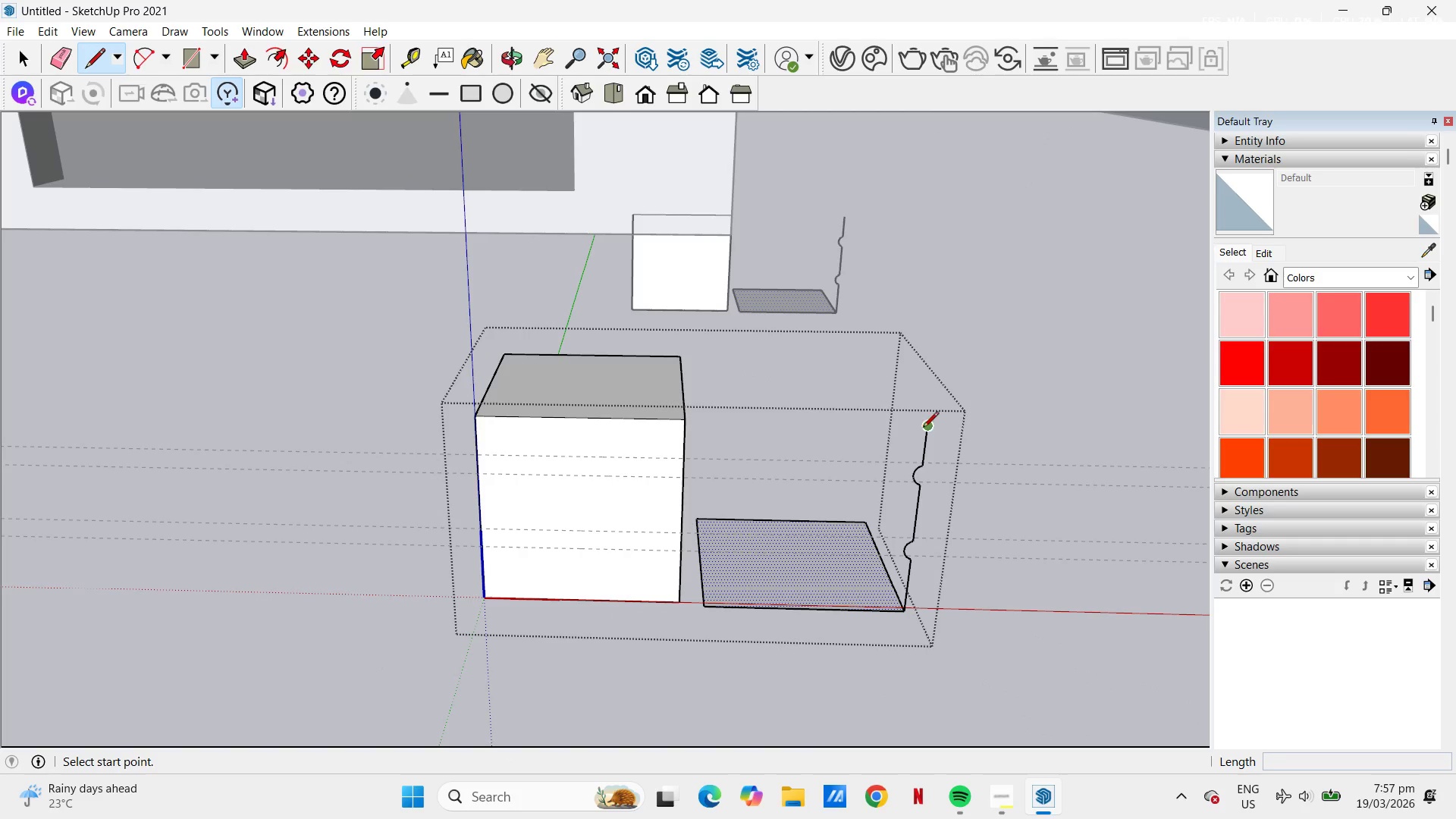 
left_click([923, 428])
 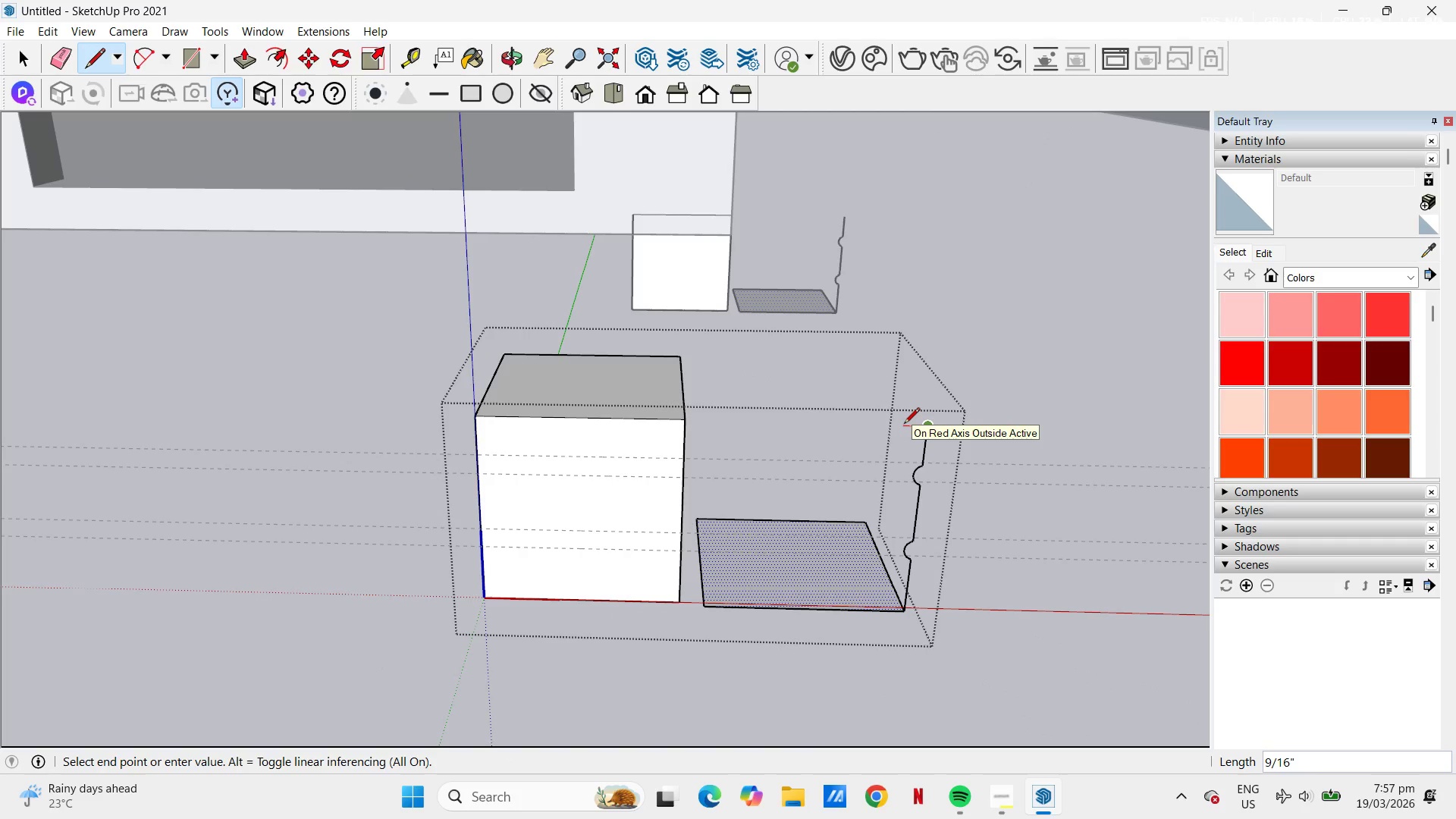 
left_click([904, 425])
 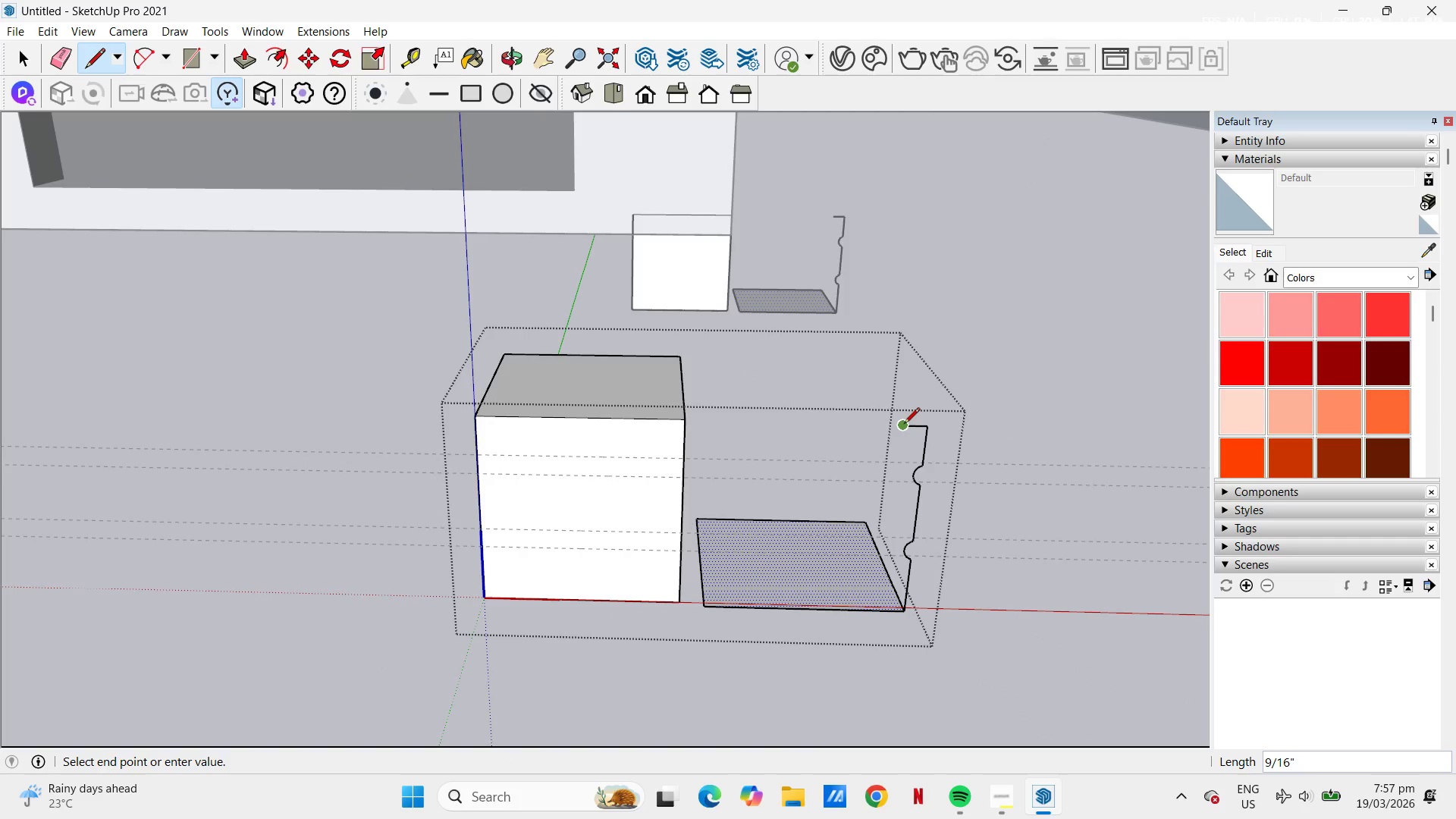 
key(Control+Z)
 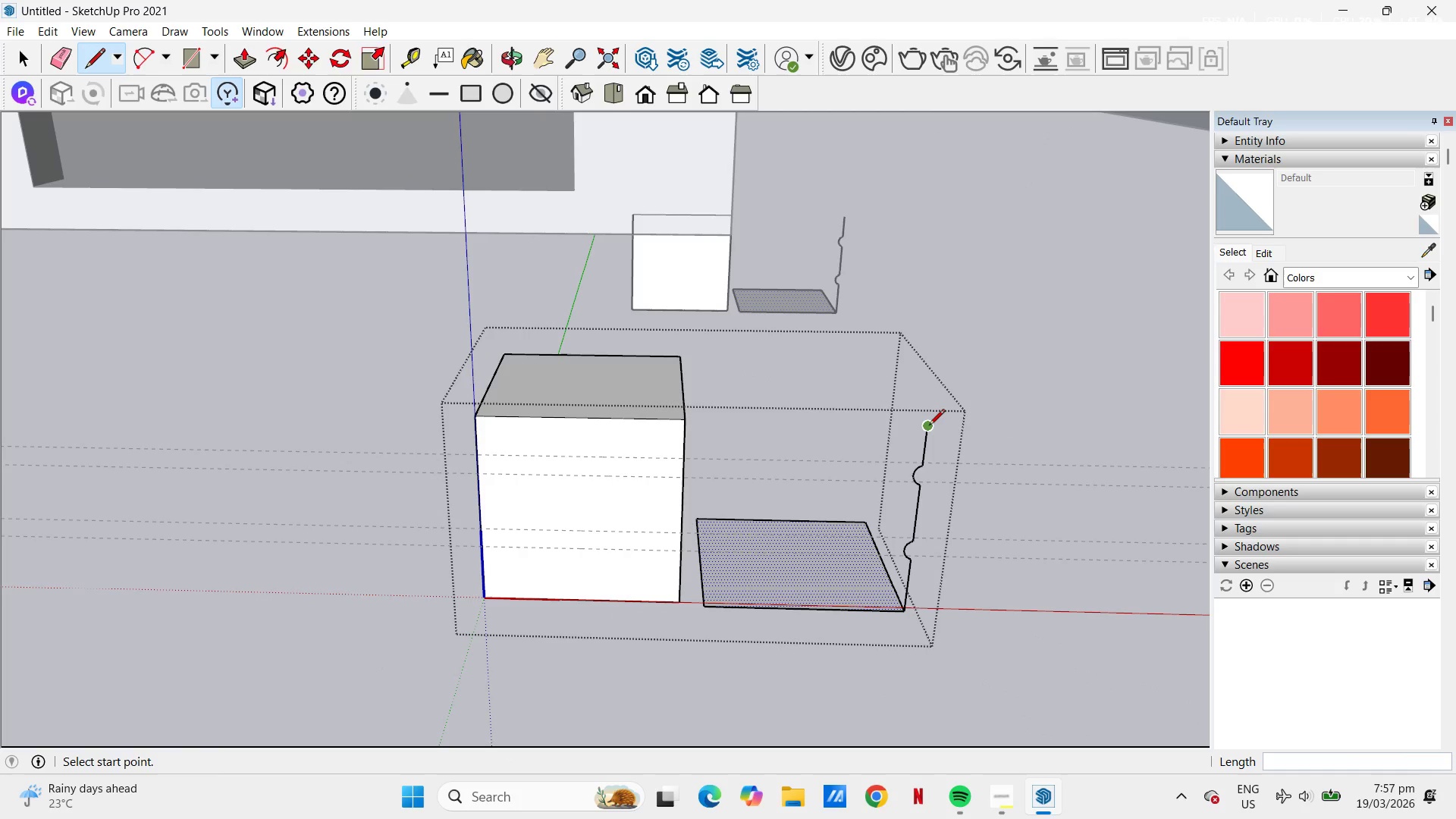 
left_click([929, 426])
 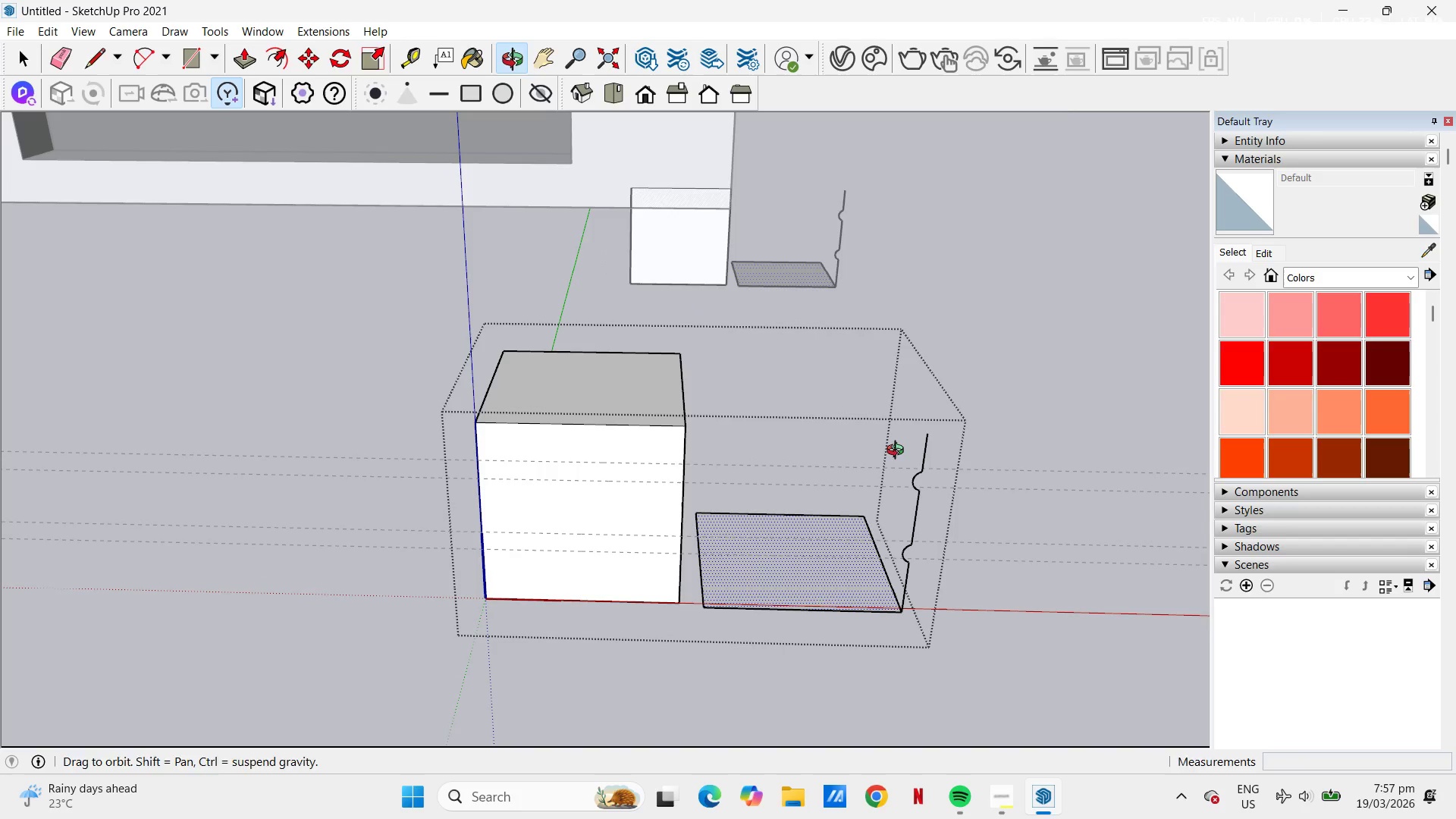 
left_click([896, 439])
 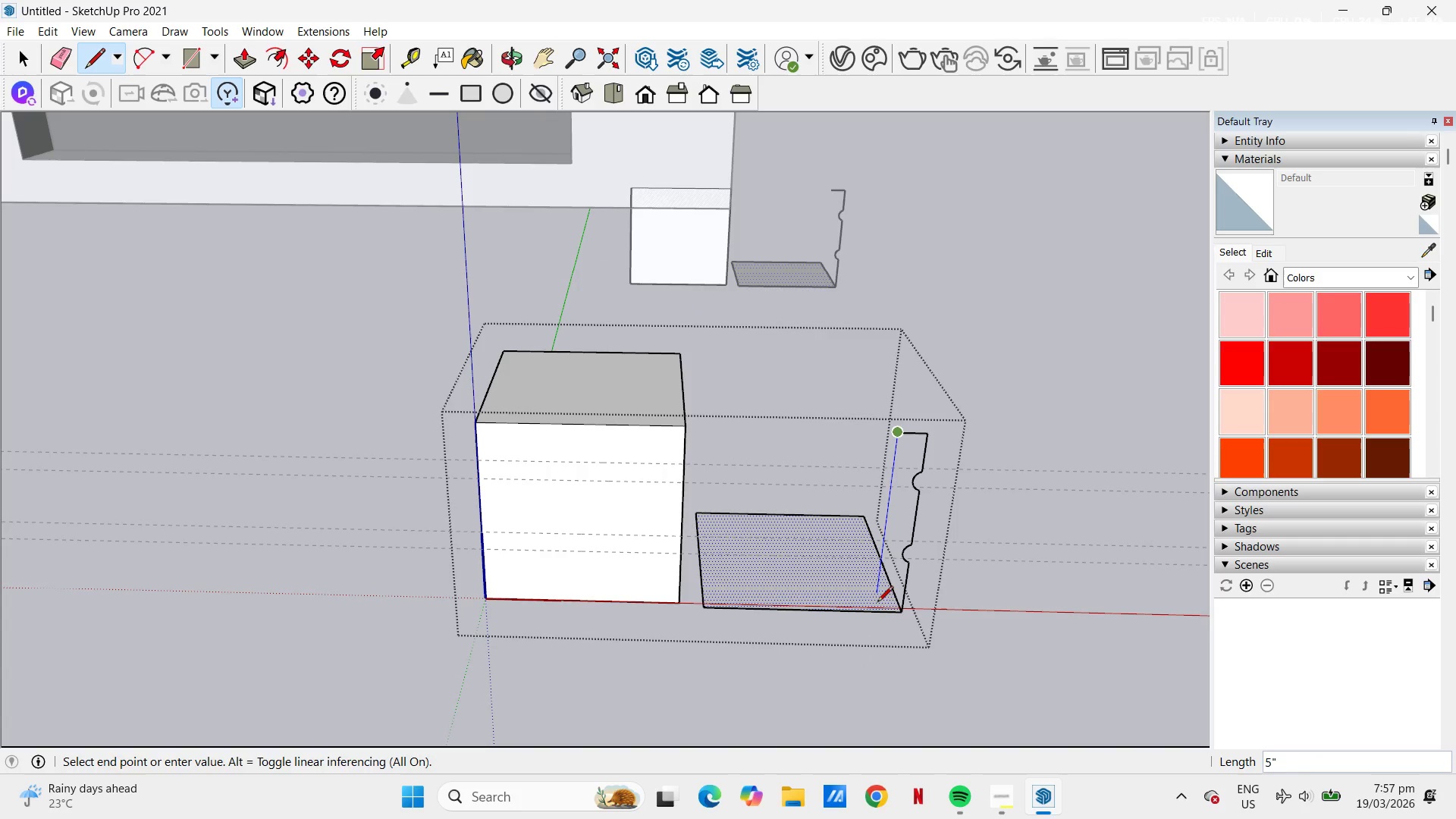 
left_click([877, 608])
 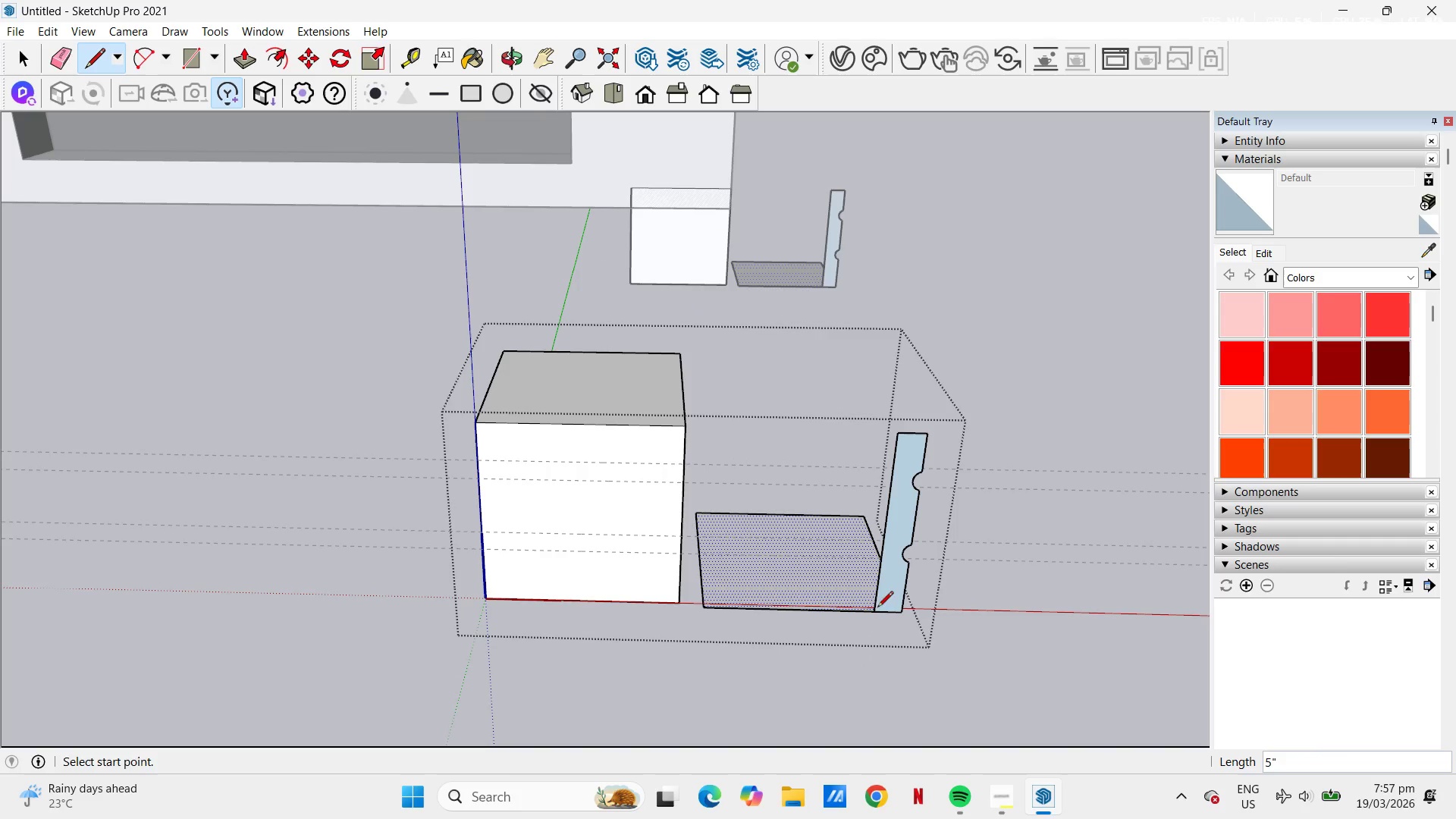 
key(Space)
 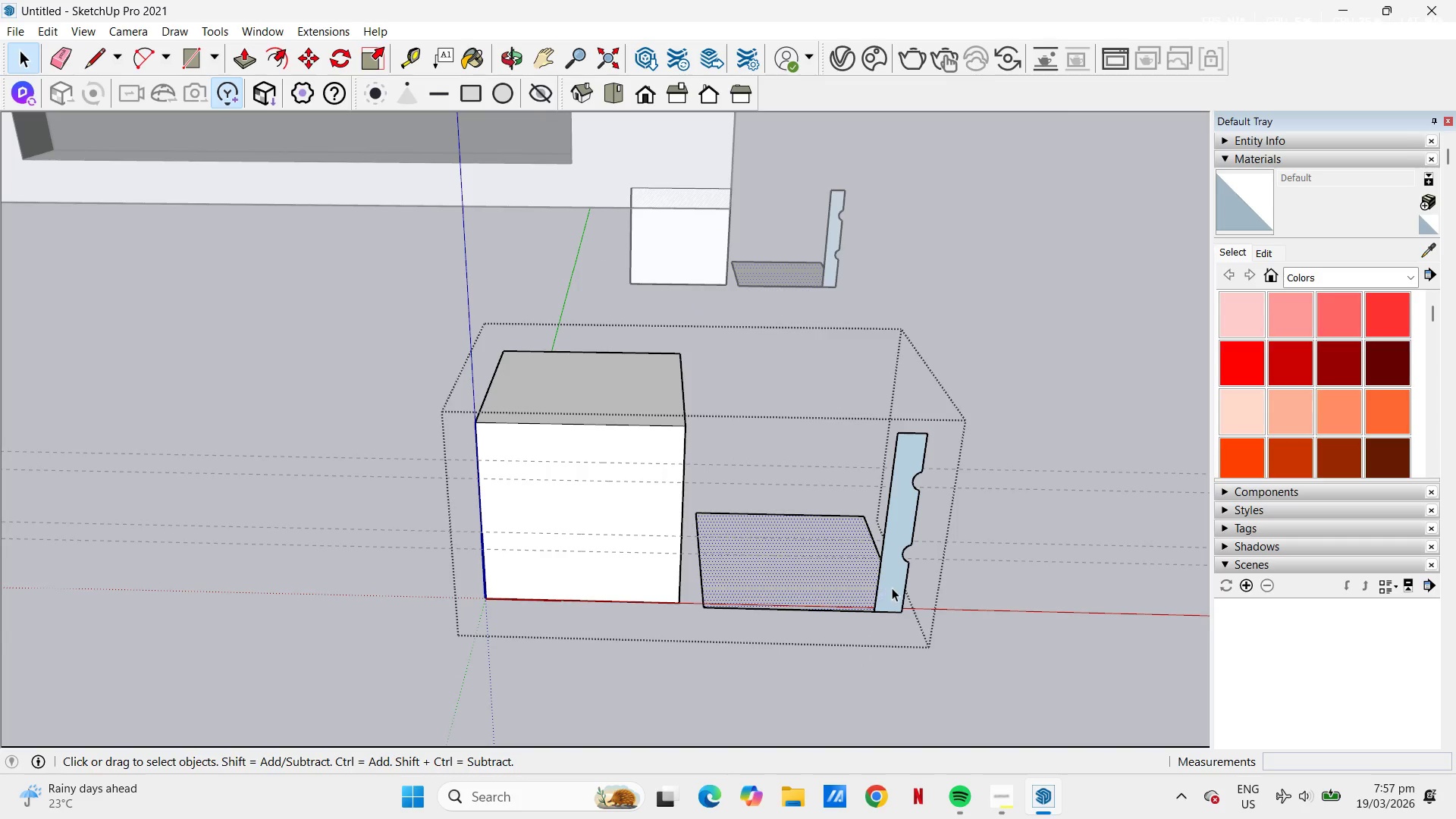 
left_click([892, 588])
 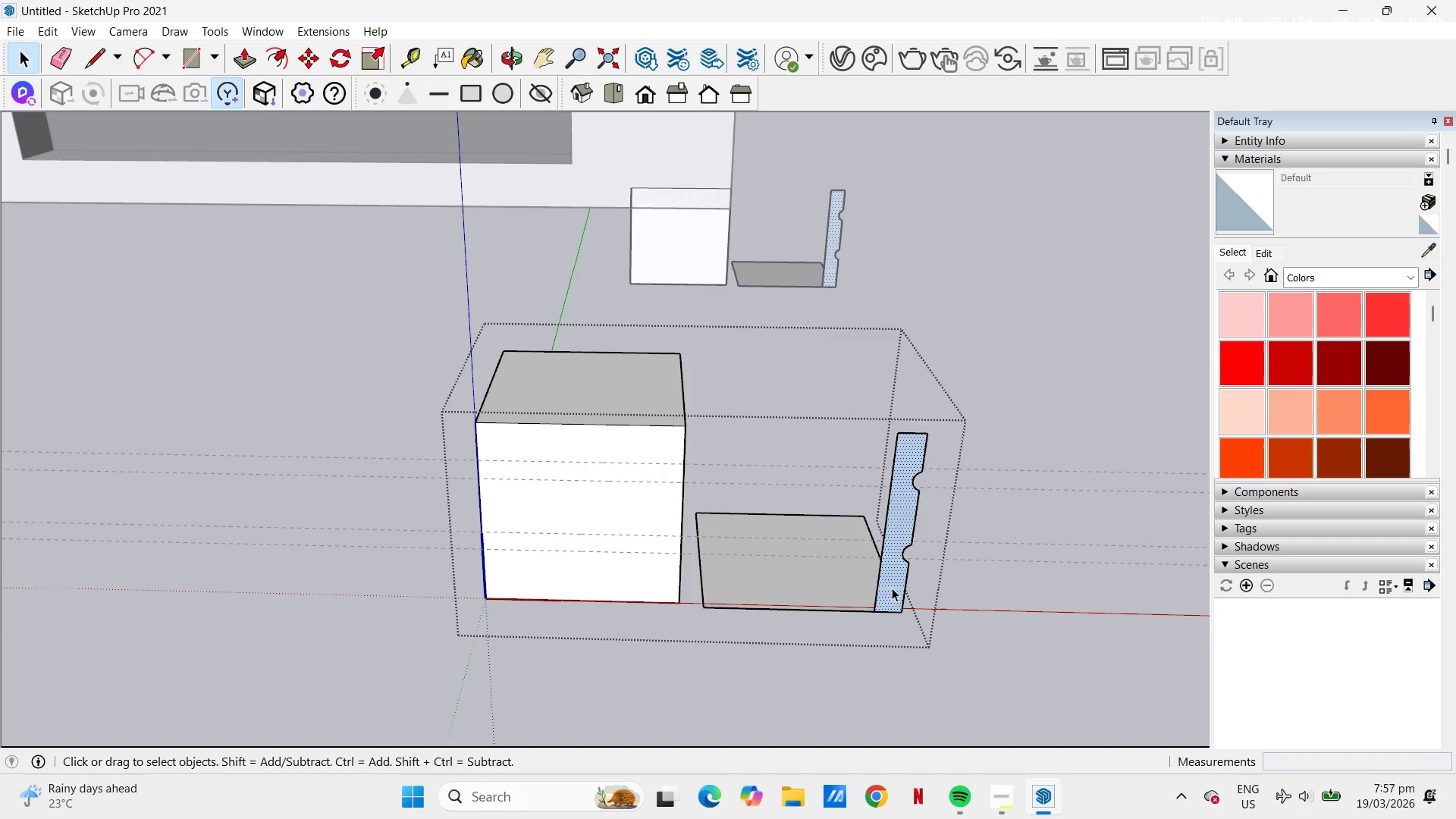 
key(Control+C)
 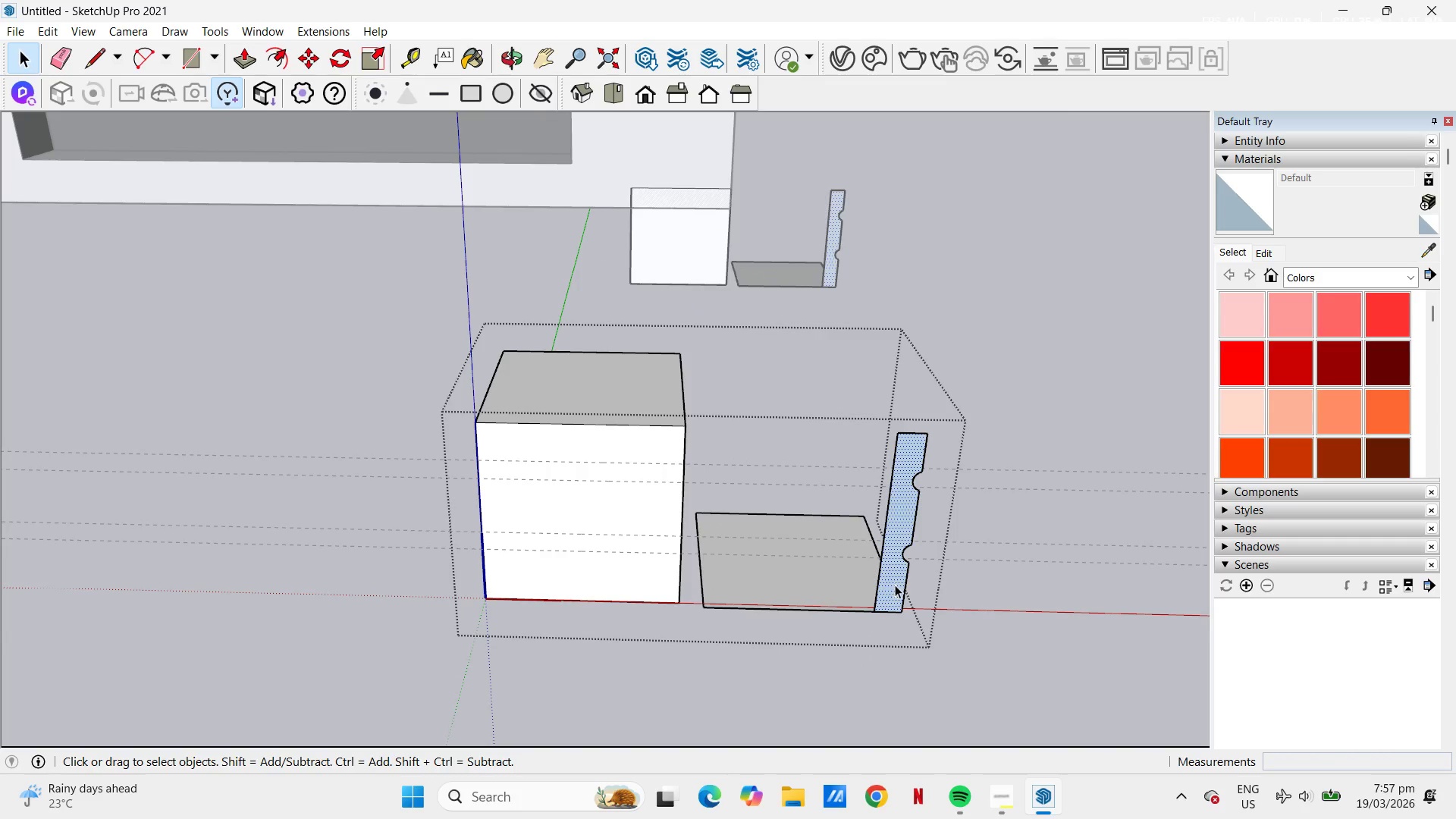 
key(Control+Z)
 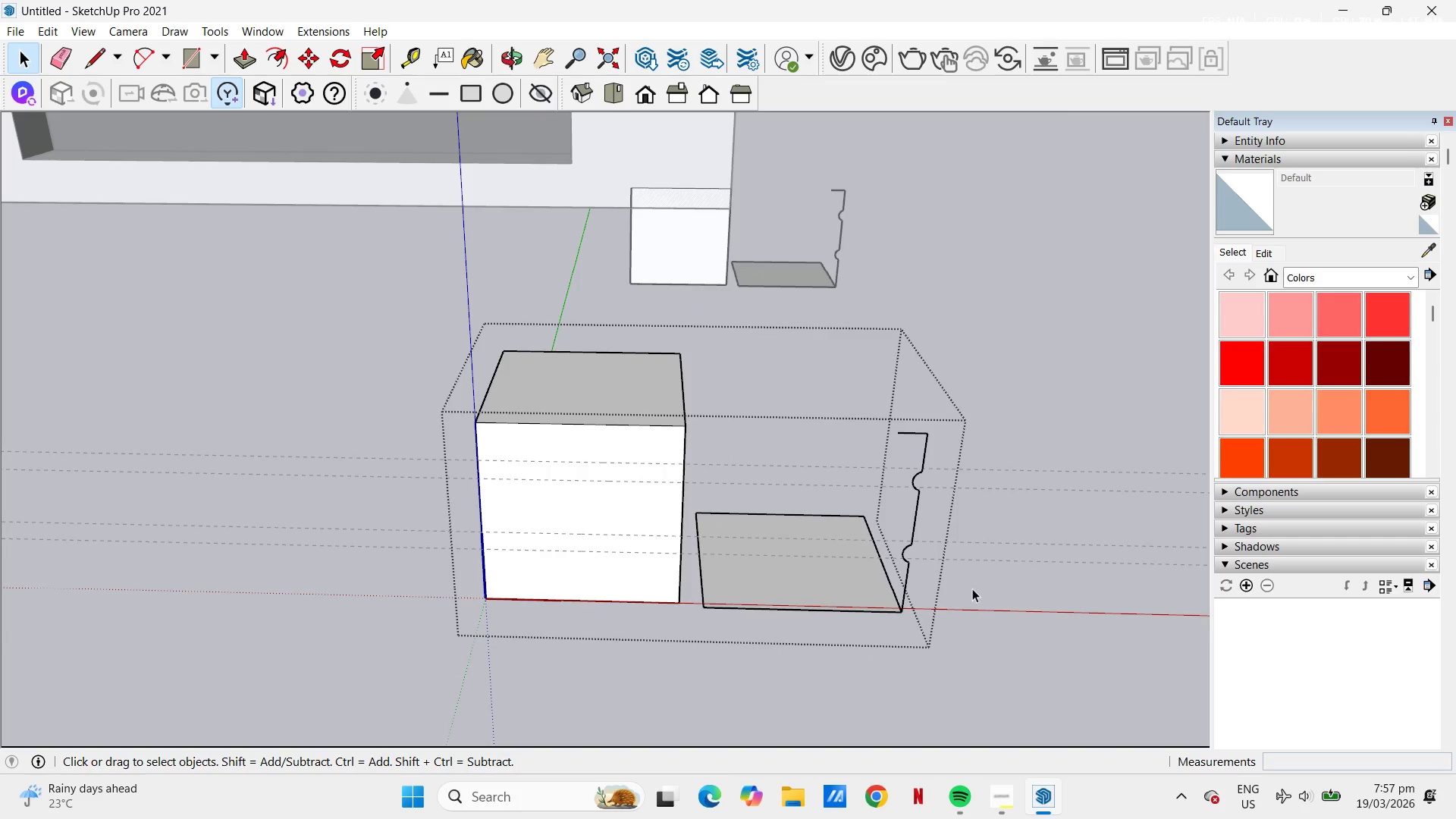 
key(Control+V)
 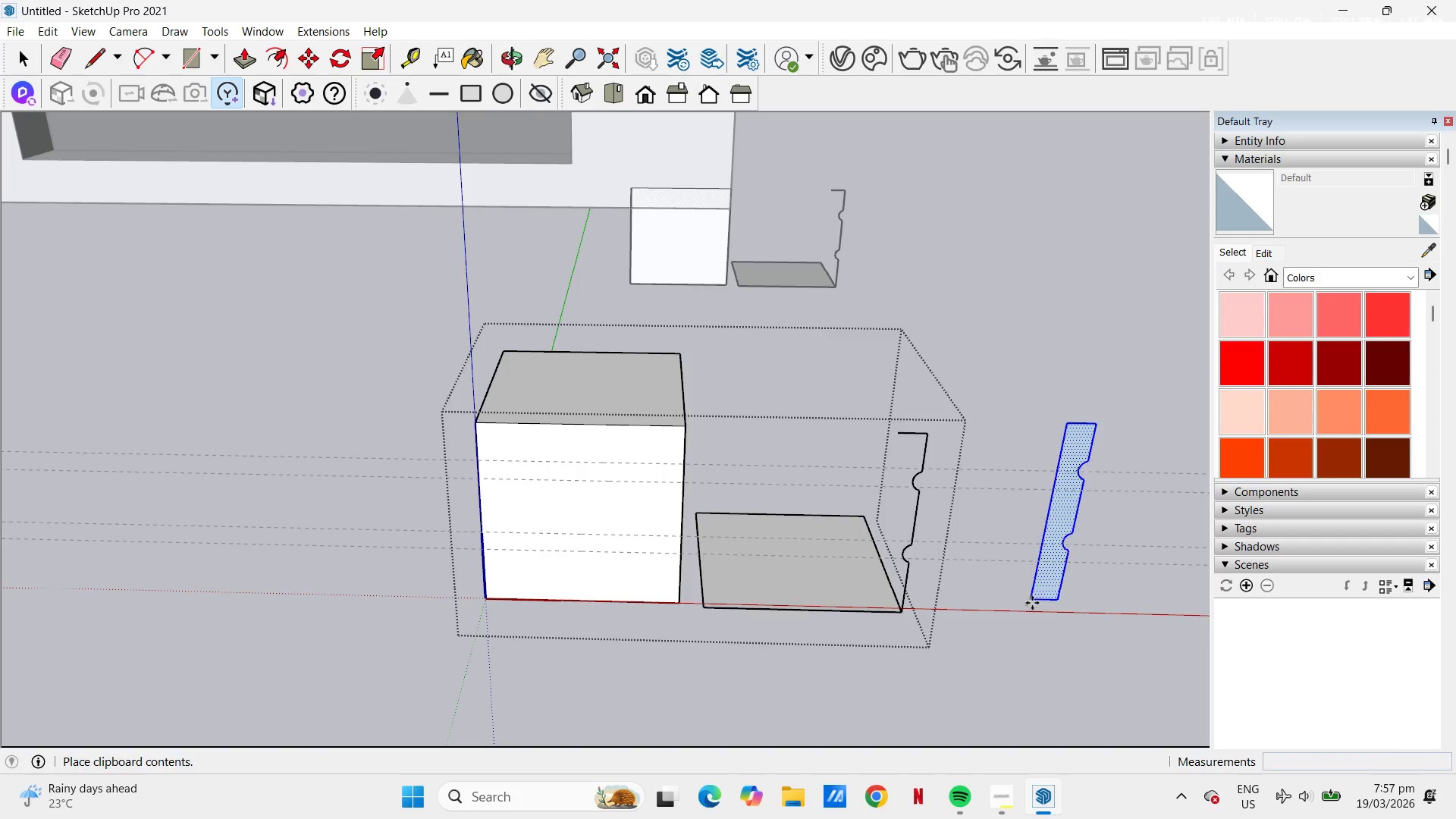 
left_click([1037, 609])
 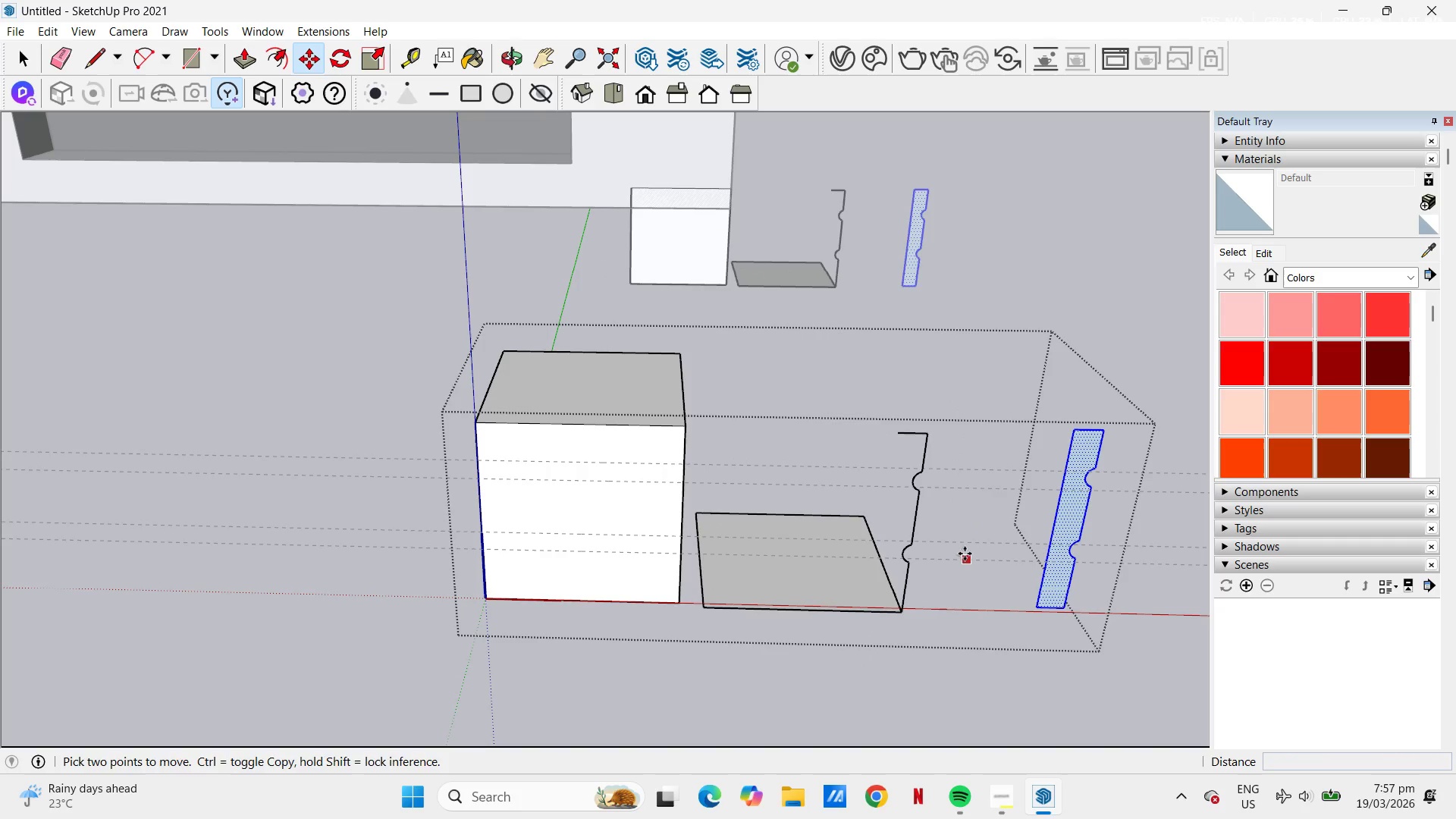 
key(E)
 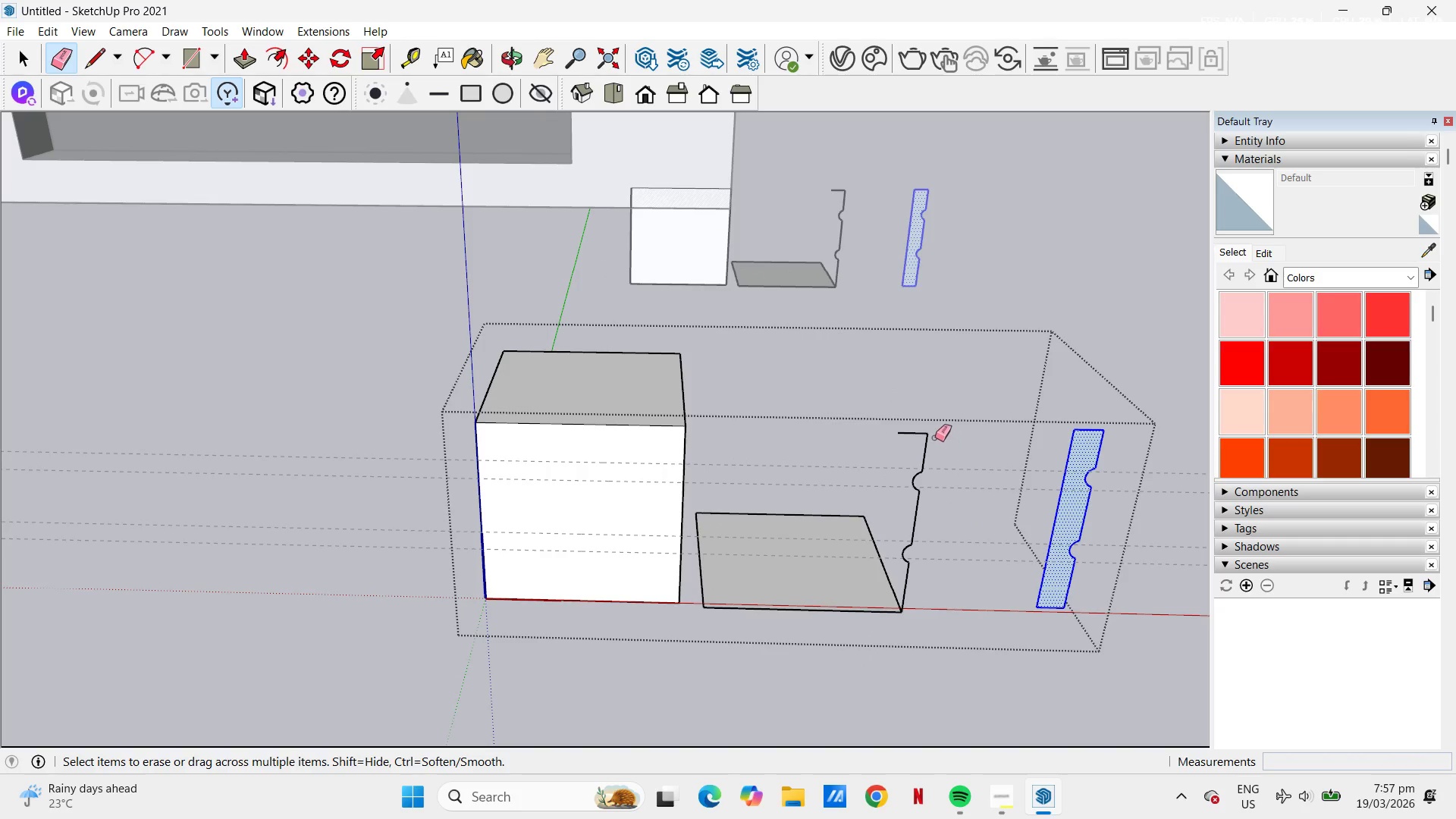 
left_click_drag(start_coordinate=[925, 433], to_coordinate=[913, 472])
 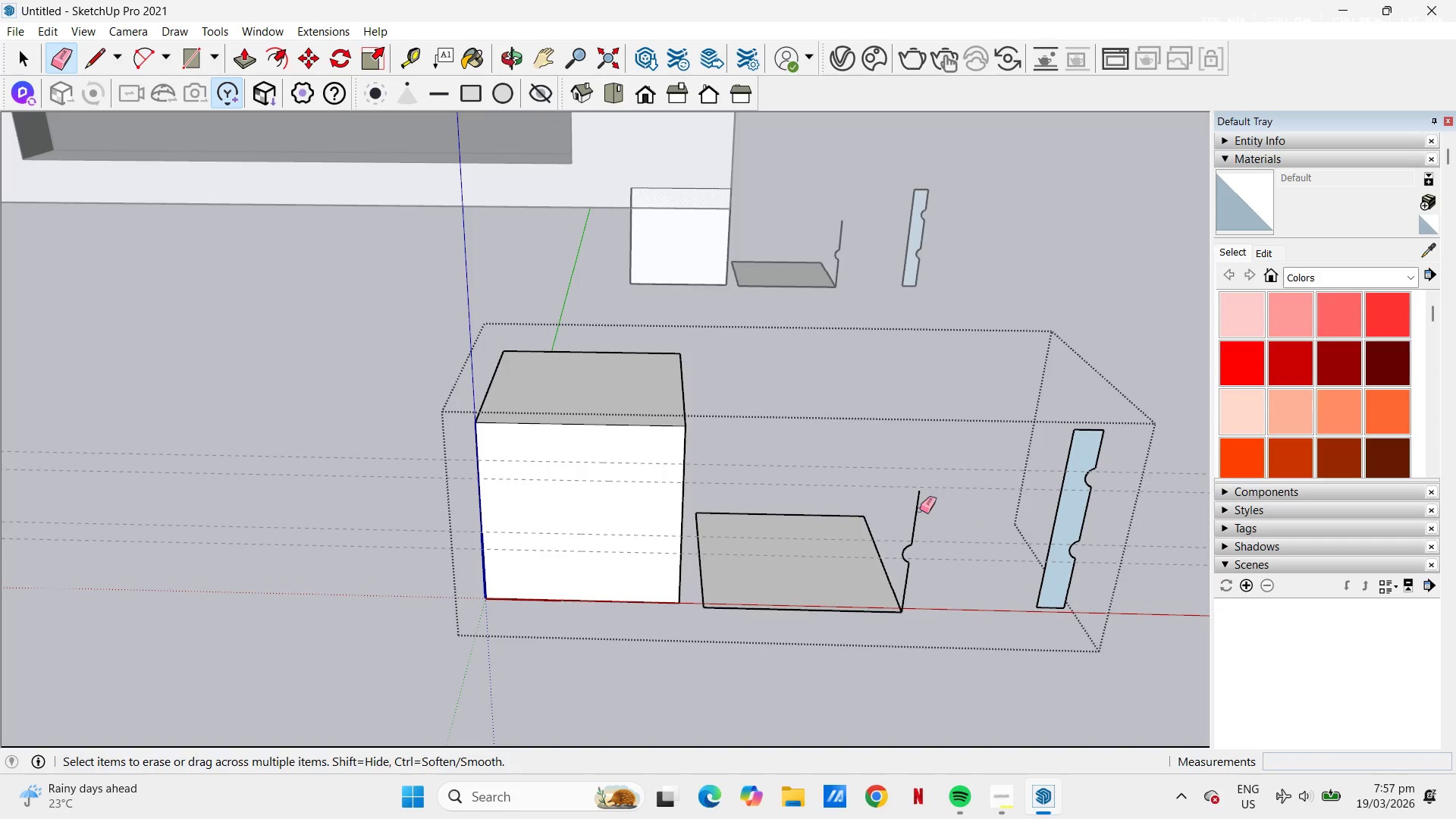 
left_click_drag(start_coordinate=[918, 513], to_coordinate=[910, 519])
 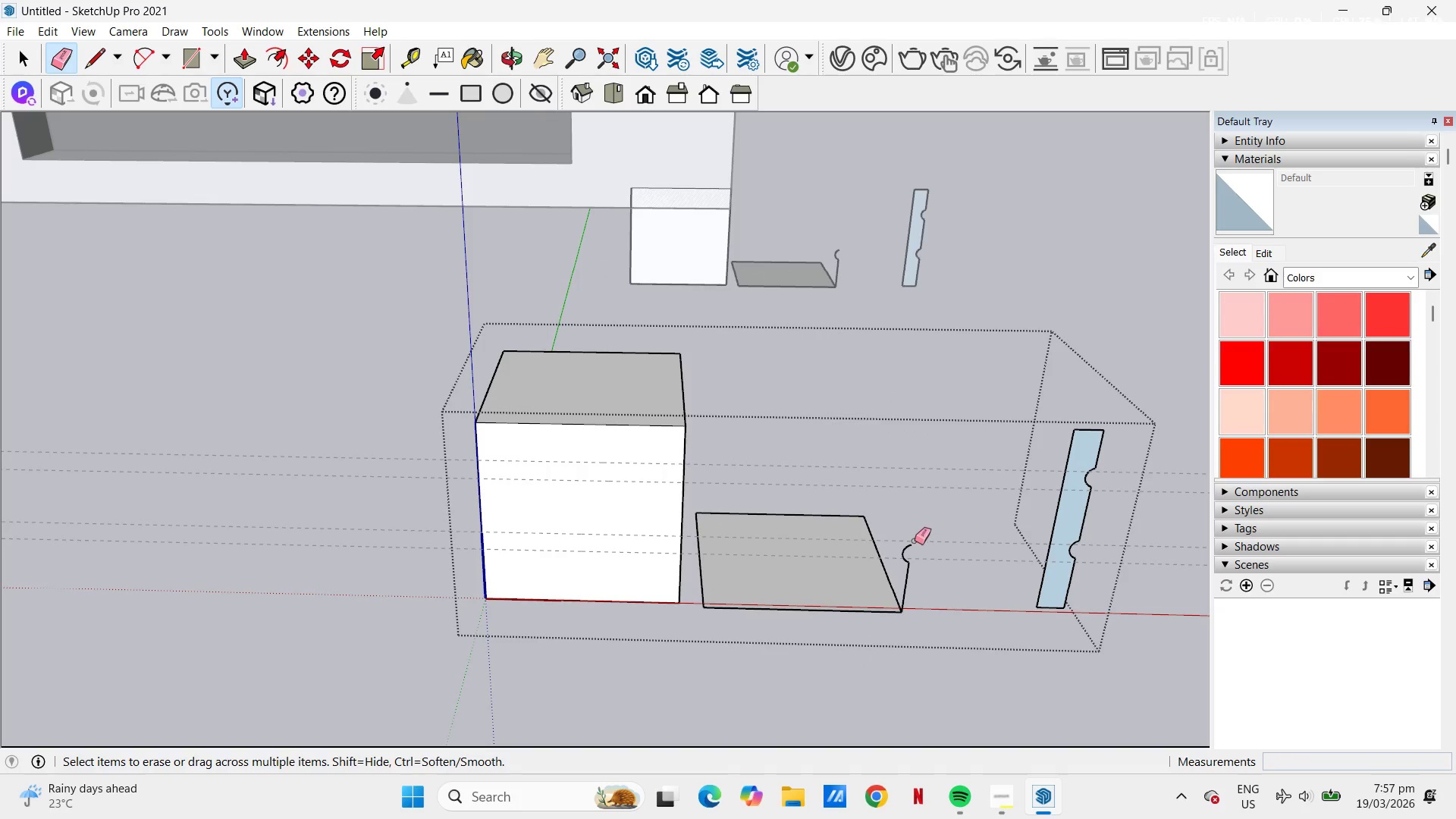 
left_click_drag(start_coordinate=[912, 542], to_coordinate=[905, 563])
 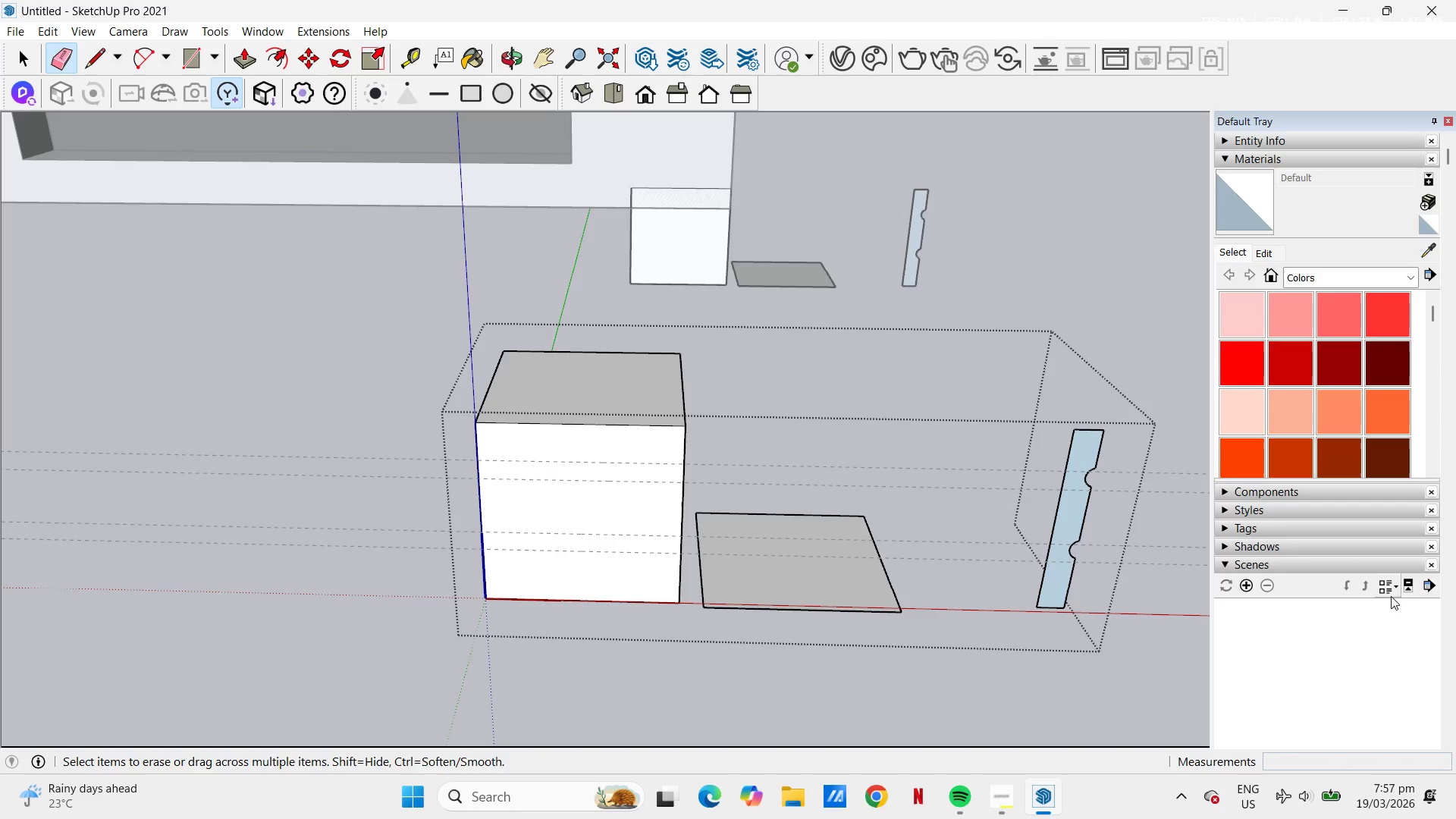 
key(Space)
 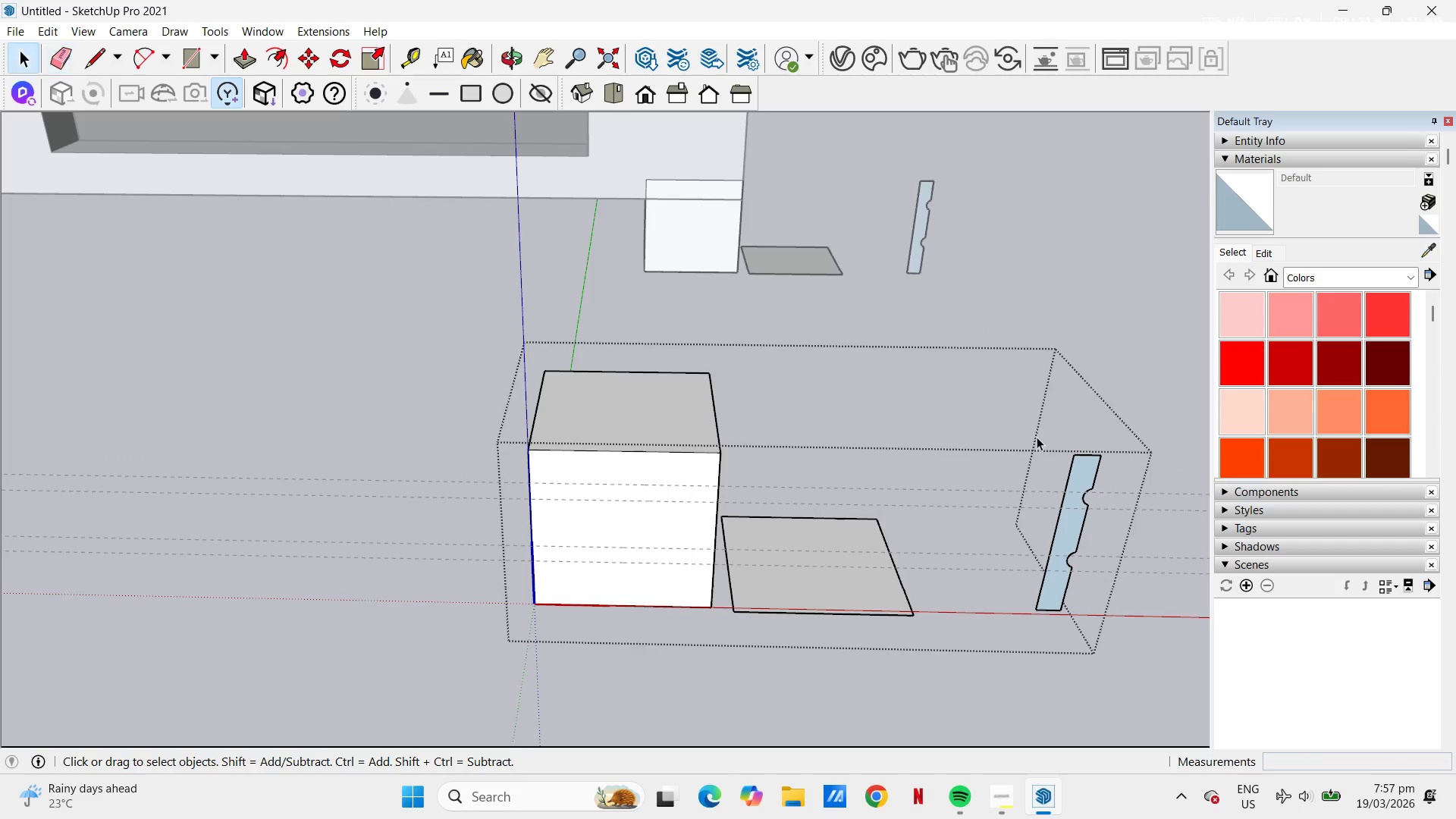 
scroll: coordinate [1062, 504], scroll_direction: down, amount: 1.0
 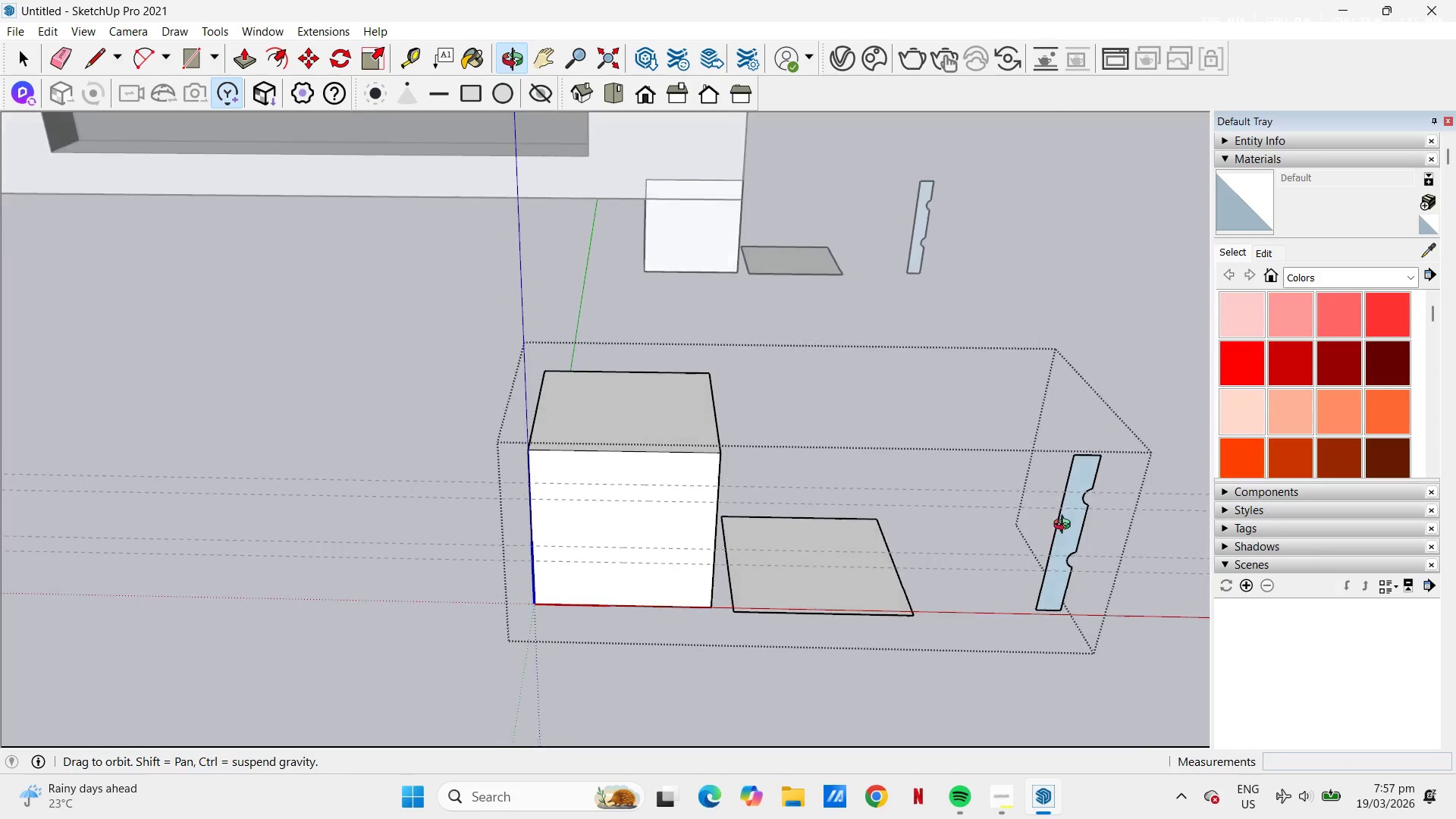 
left_click_drag(start_coordinate=[1037, 437], to_coordinate=[1127, 664])
 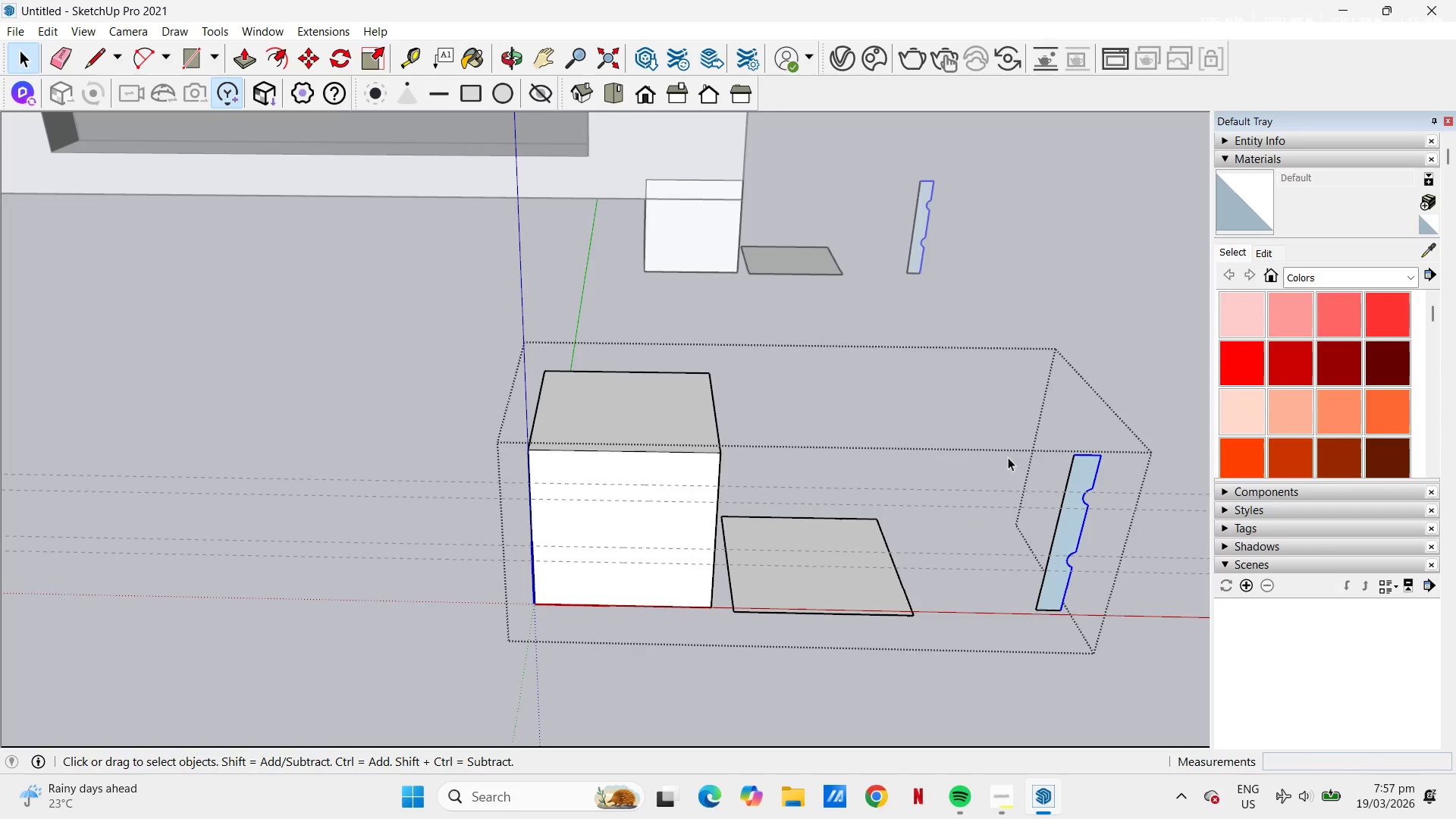 
left_click_drag(start_coordinate=[1013, 431], to_coordinate=[1121, 625])
 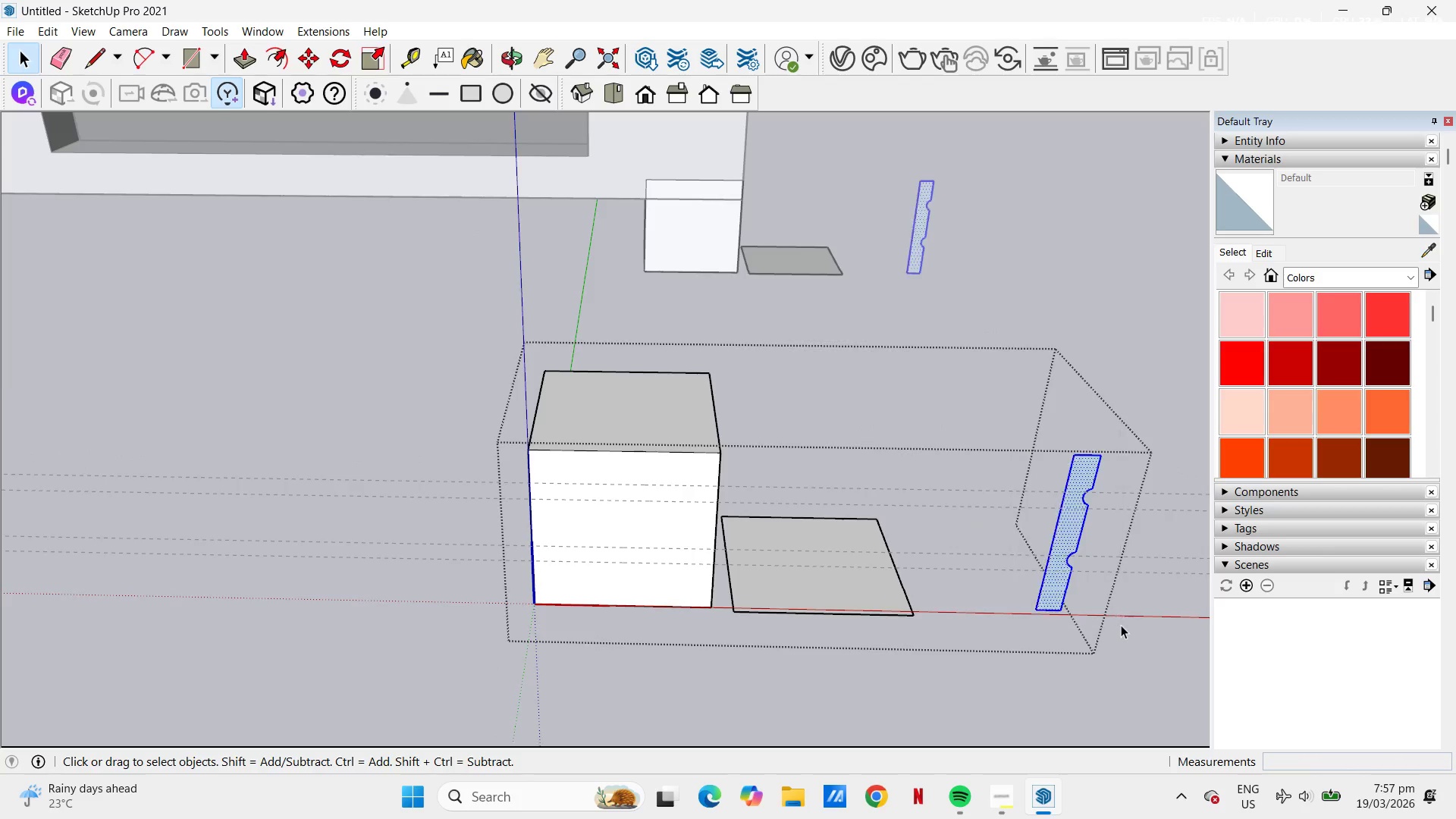 
double_click([1121, 625])
 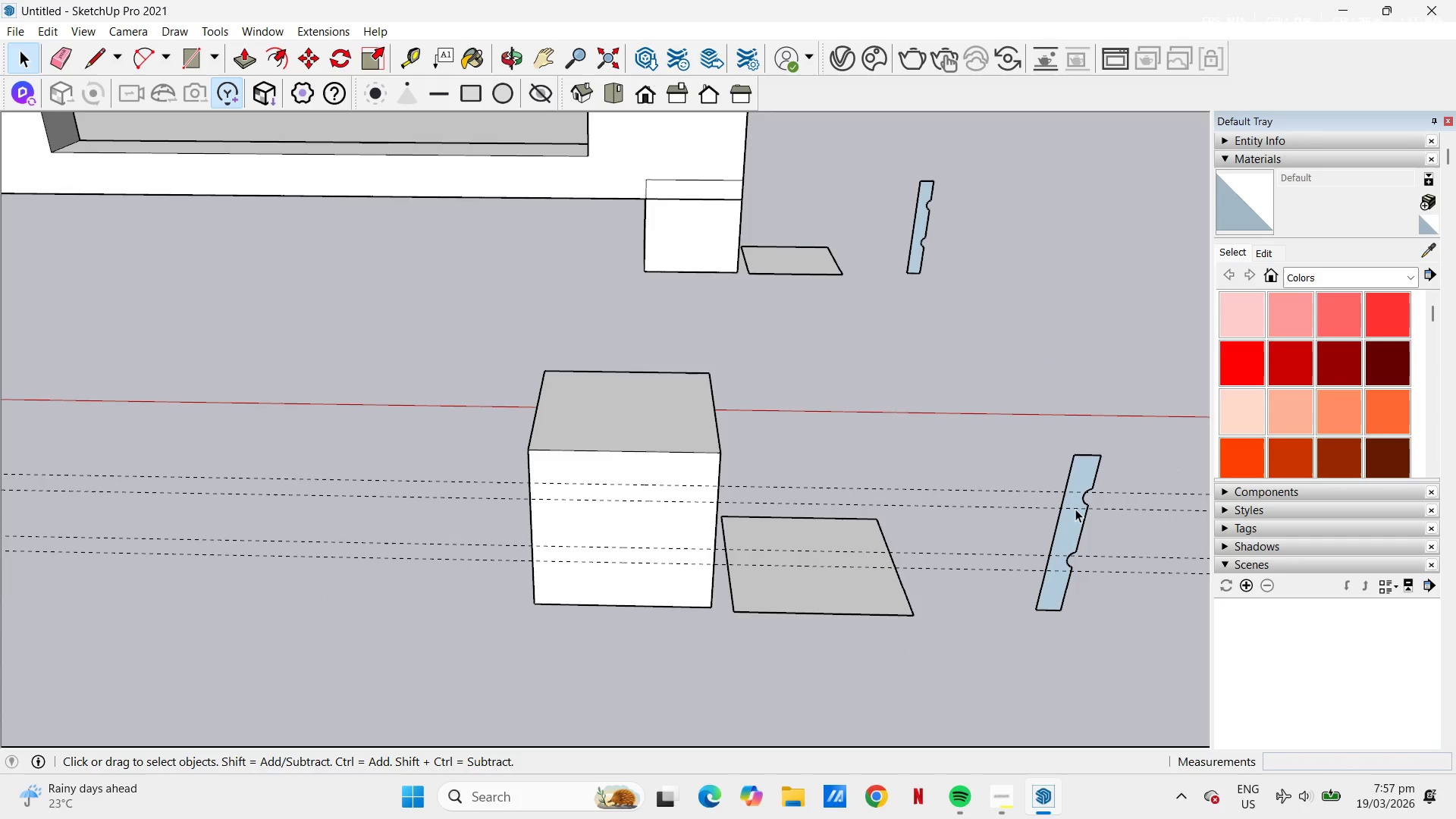 
double_click([1081, 529])
 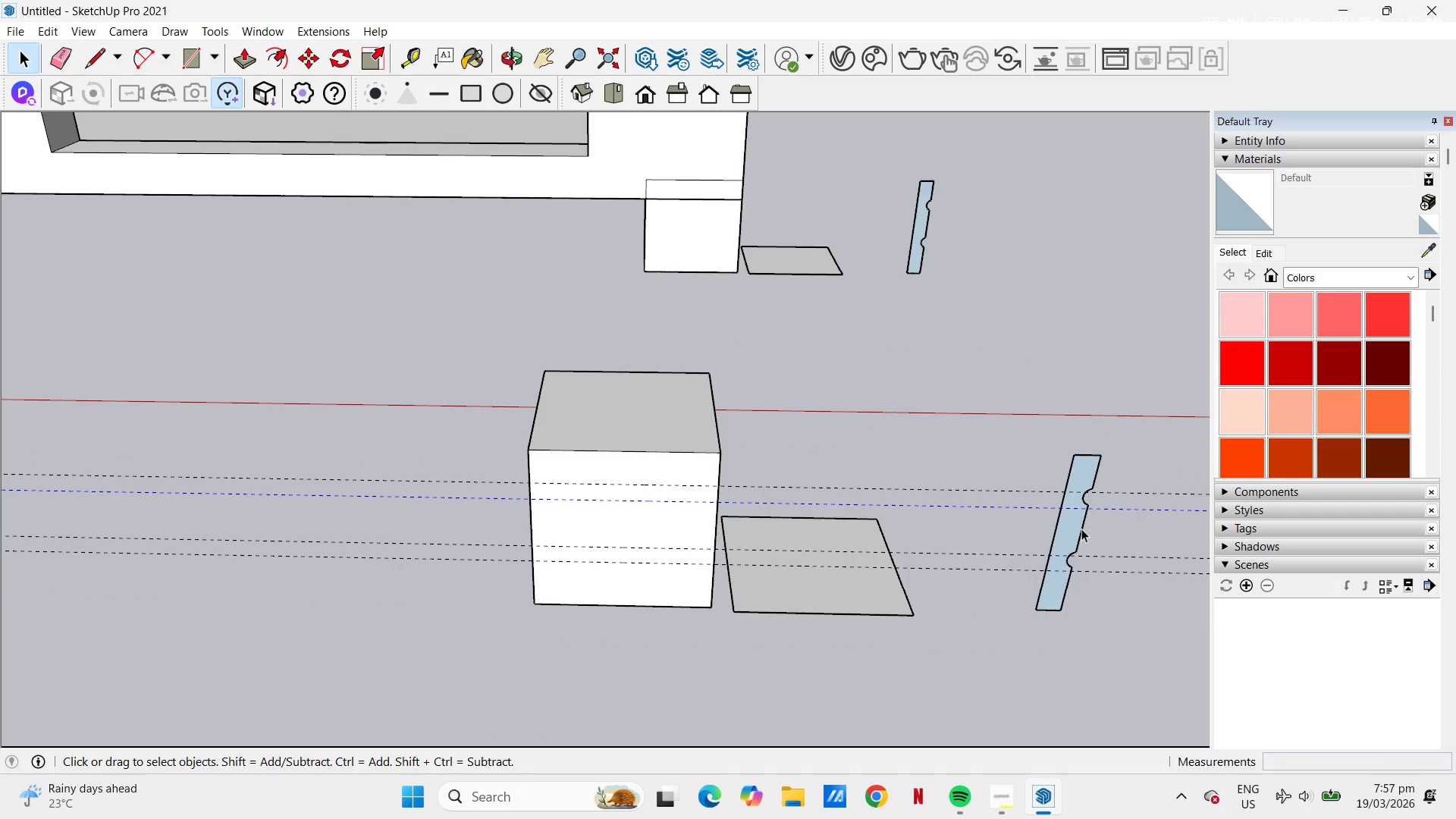 
triple_click([1081, 529])
 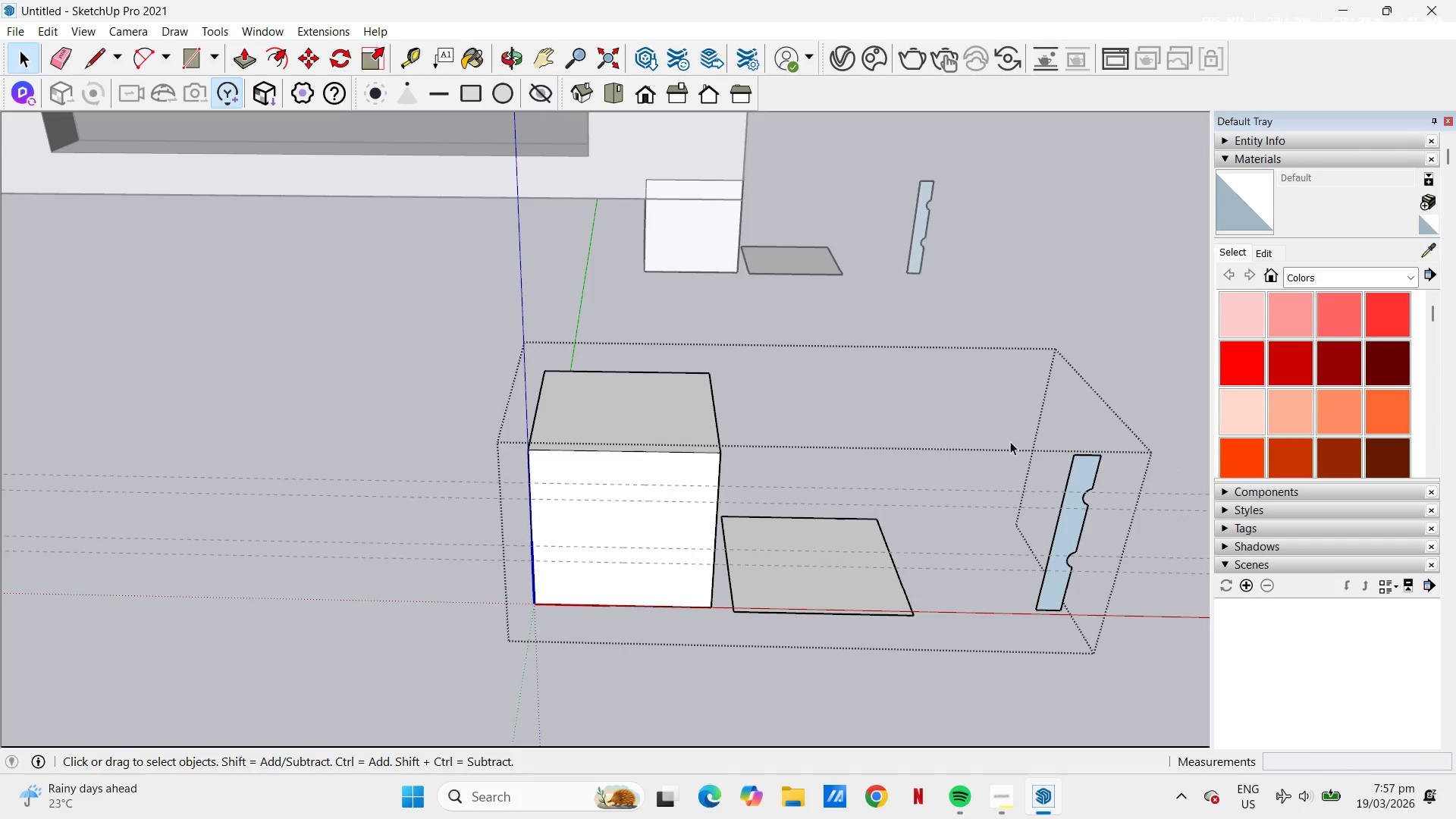 
left_click_drag(start_coordinate=[996, 406], to_coordinate=[1116, 651])
 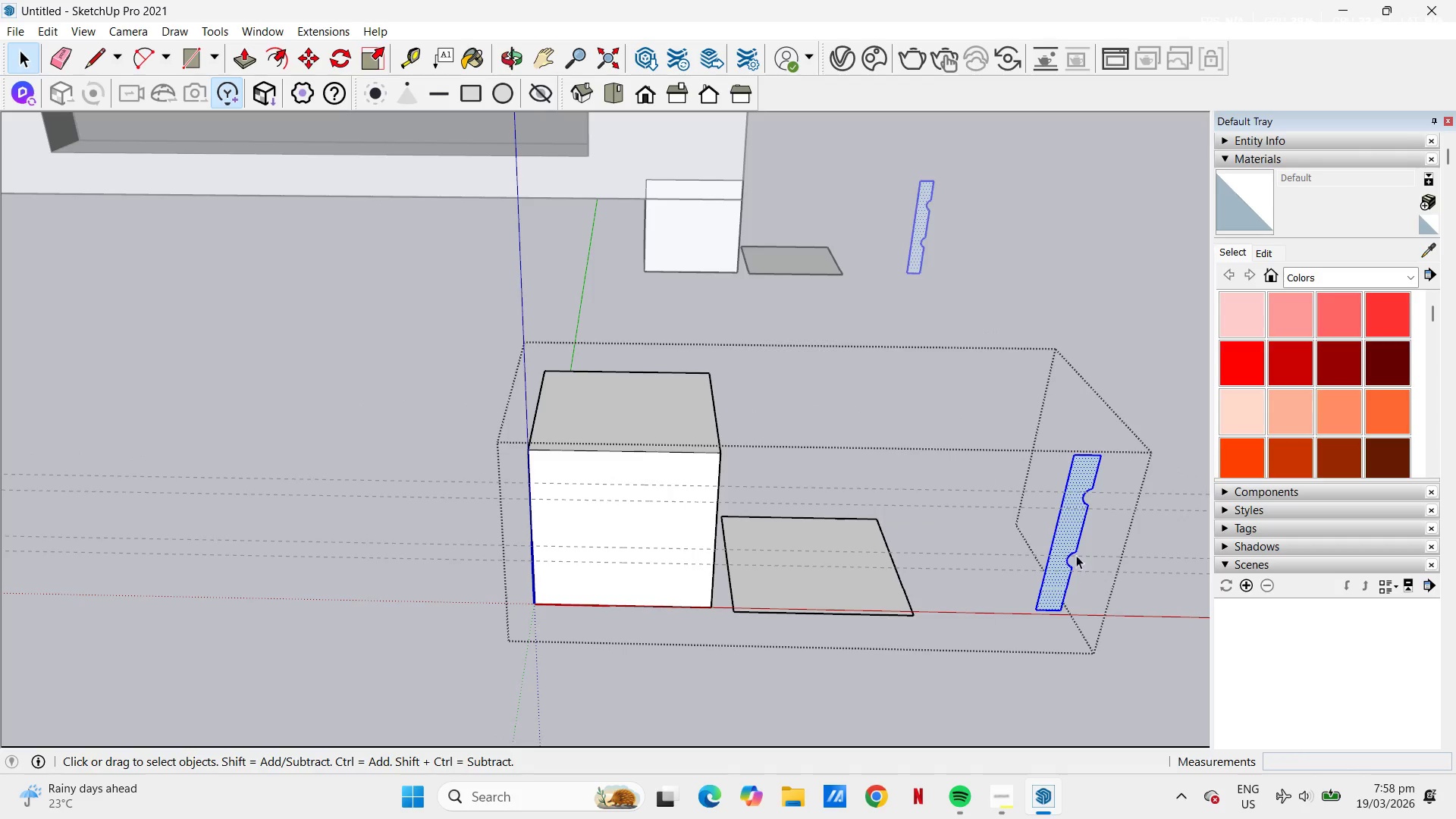 
right_click([1067, 532])
 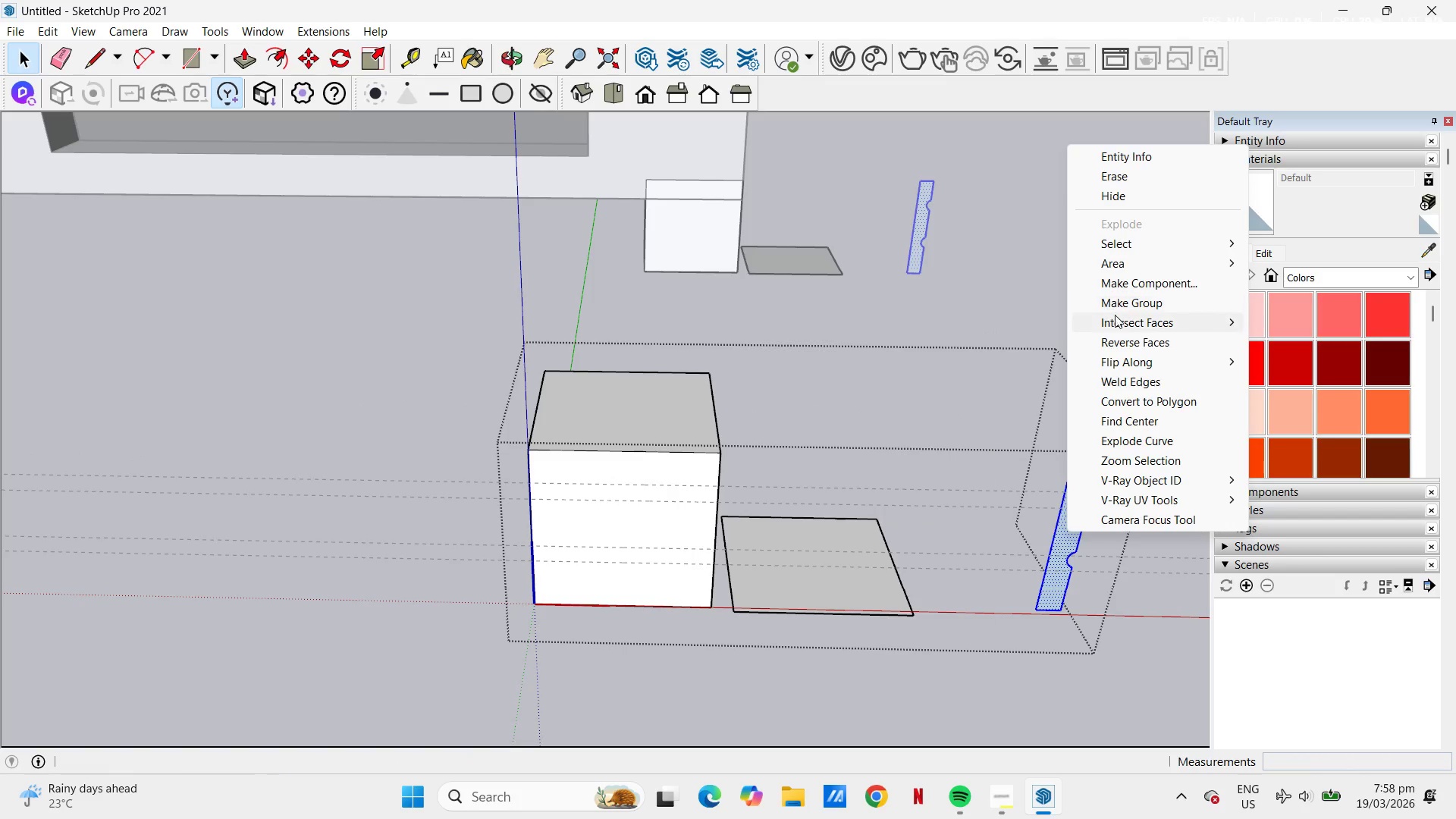 
left_click([1128, 302])
 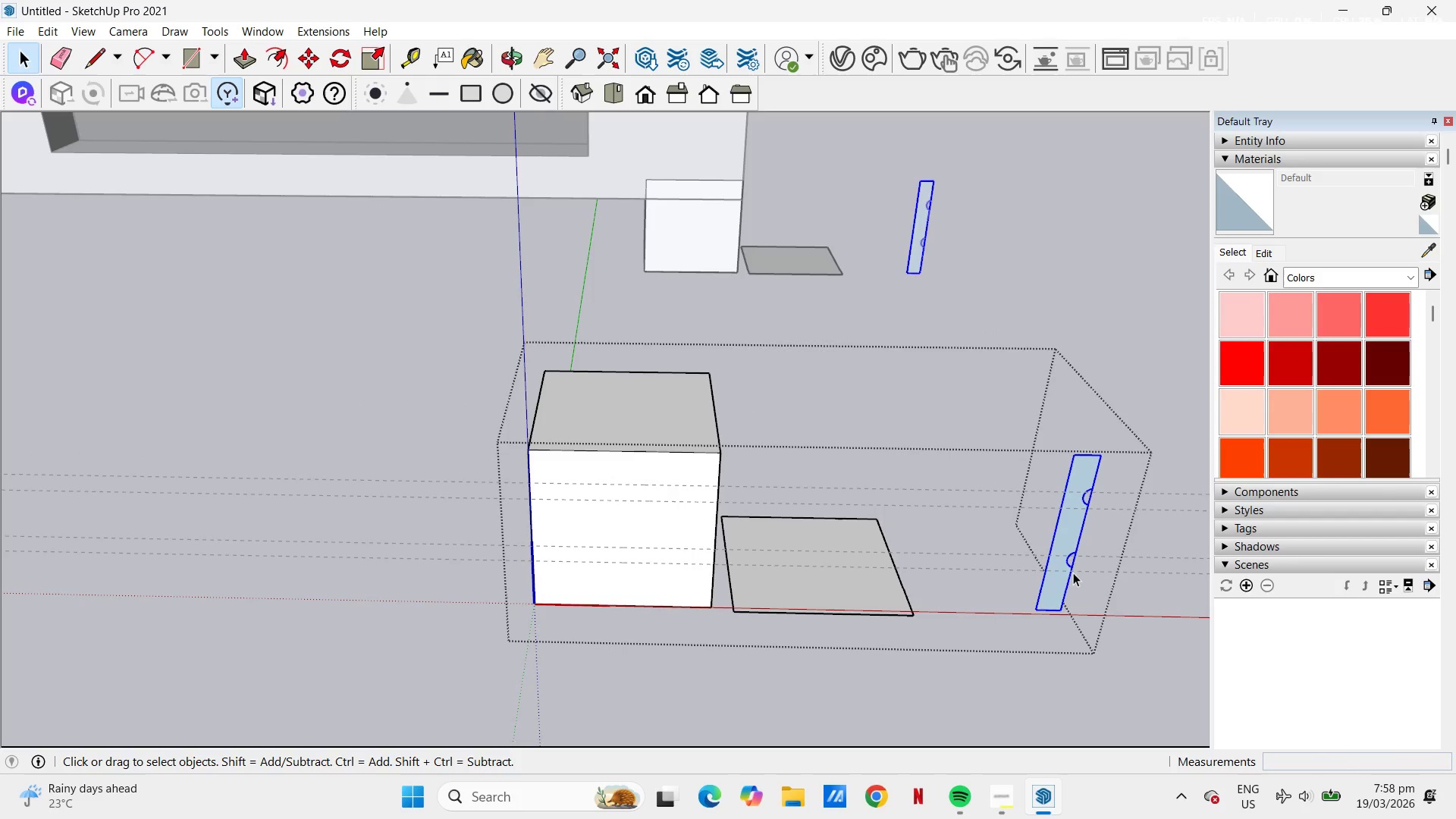 
key(M)
 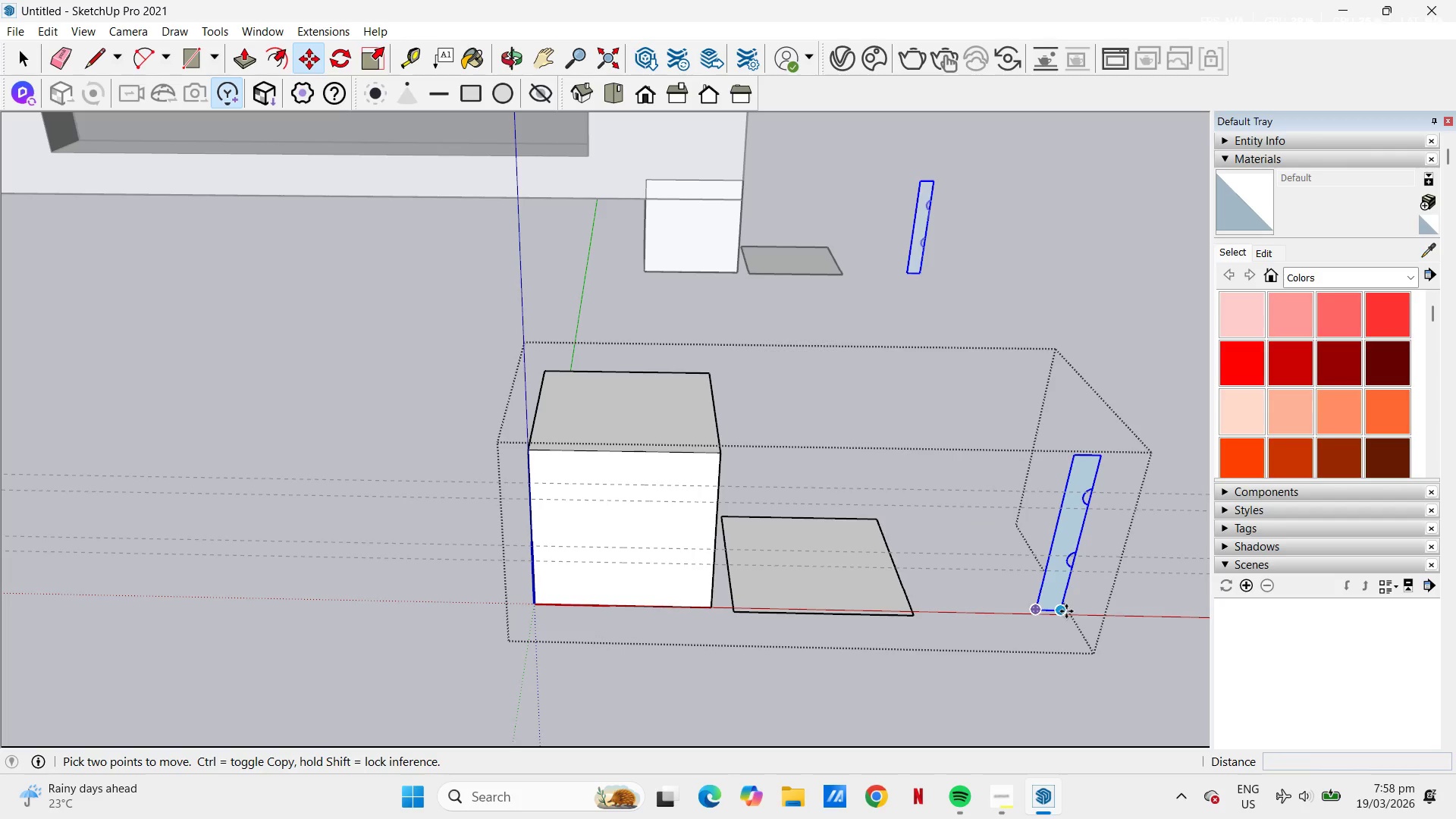 
left_click([1066, 611])
 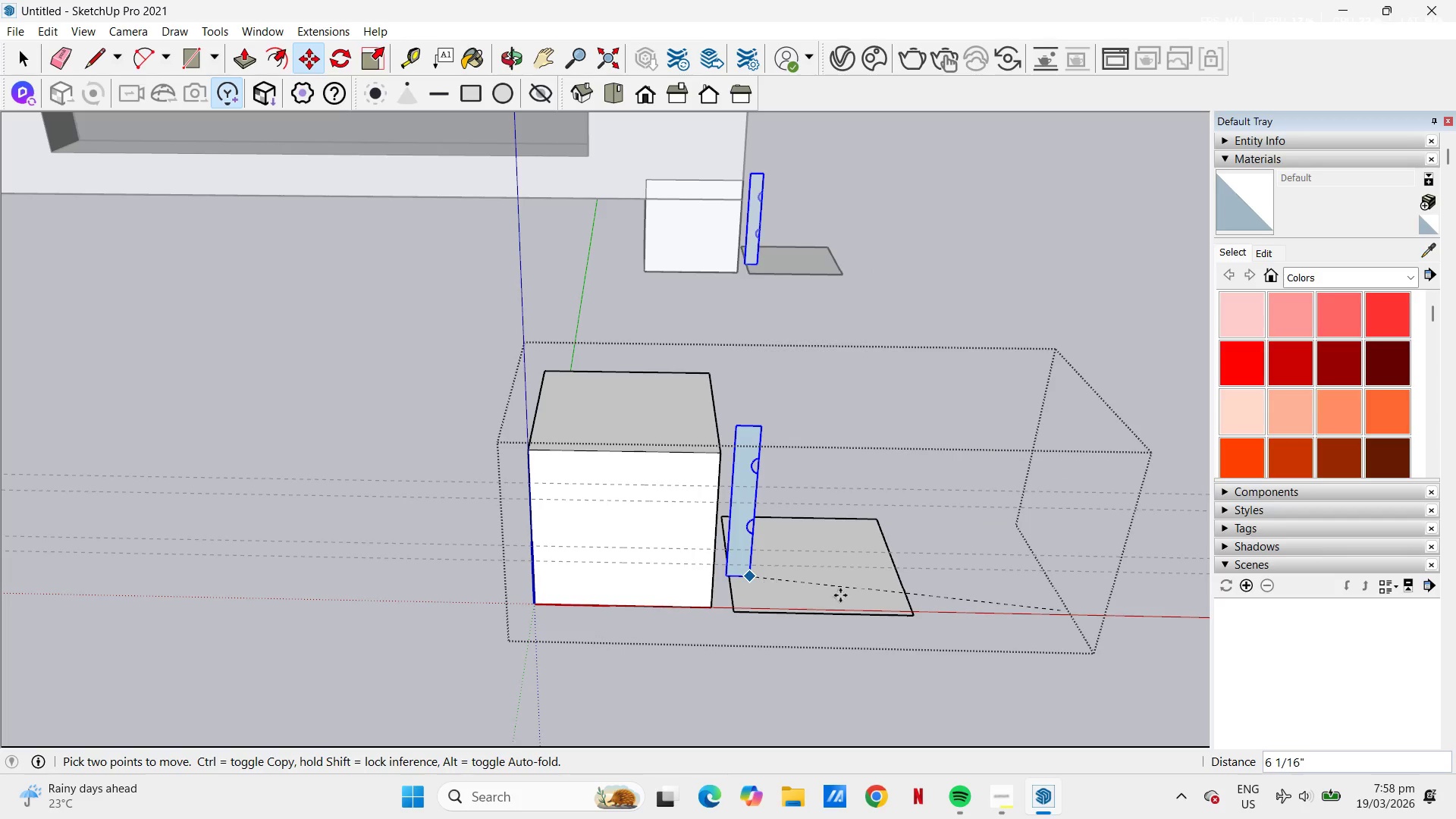 
scroll: coordinate [890, 606], scroll_direction: up, amount: 8.0
 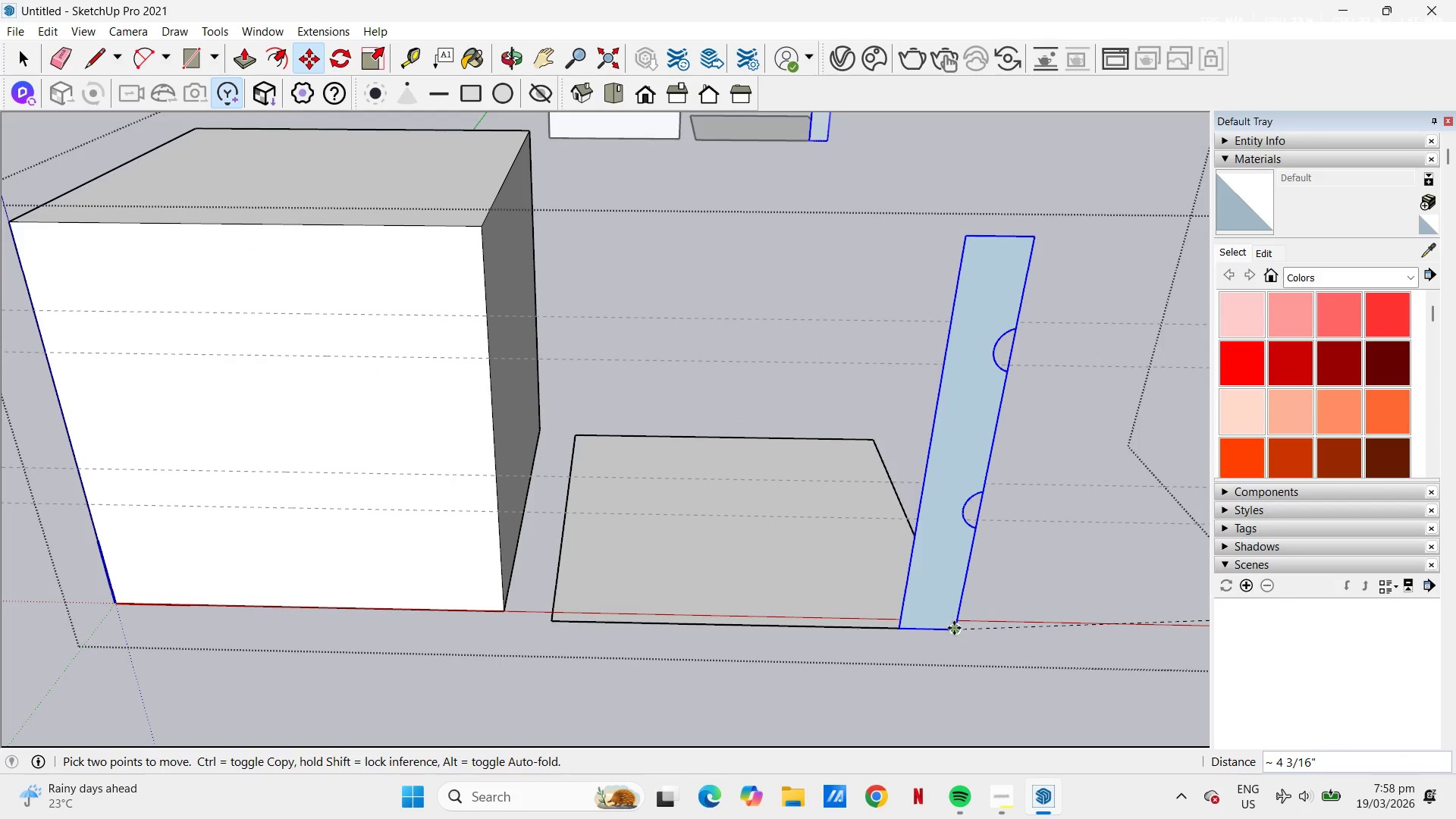 
left_click([954, 628])
 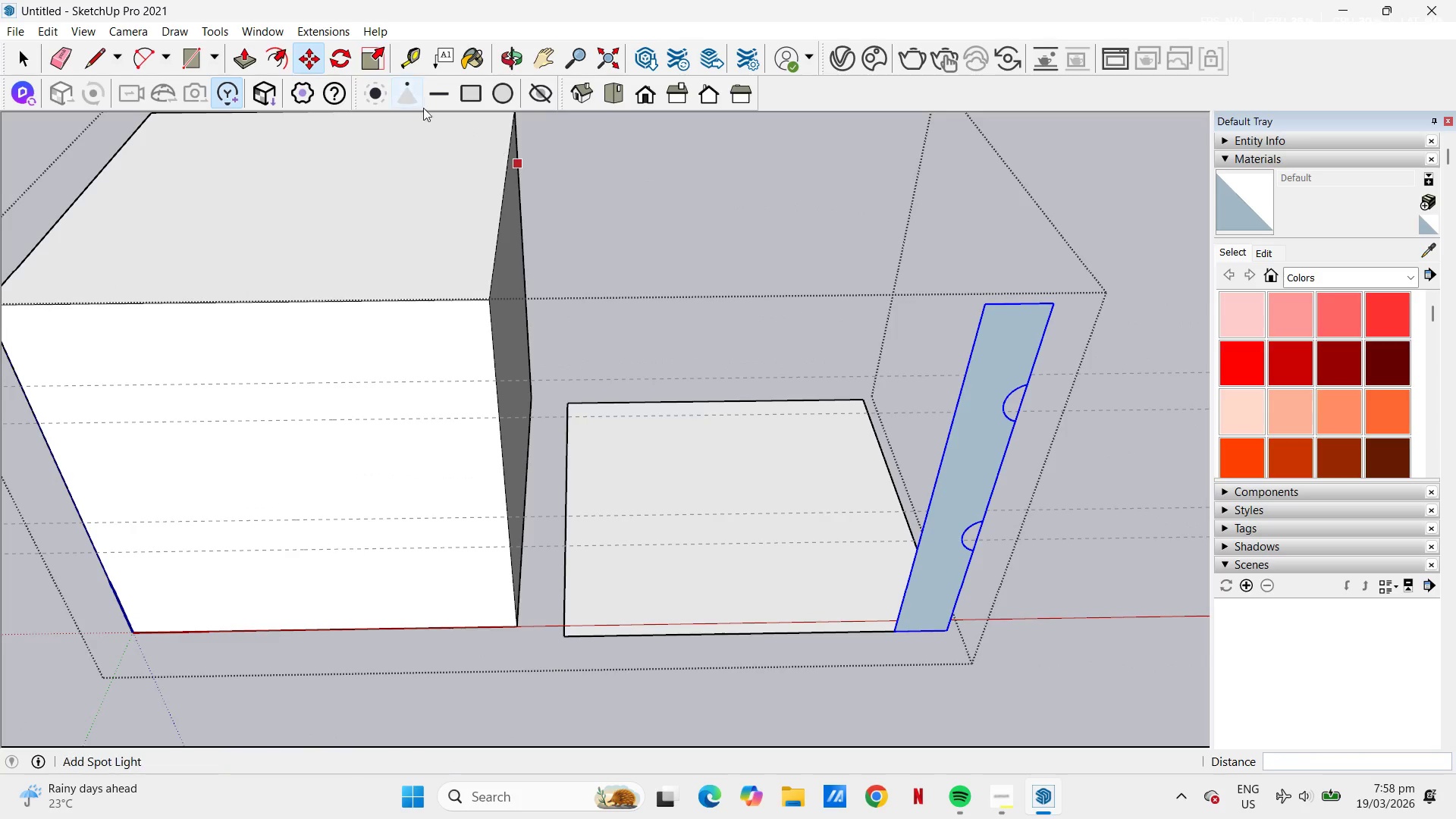 
left_click([346, 60])
 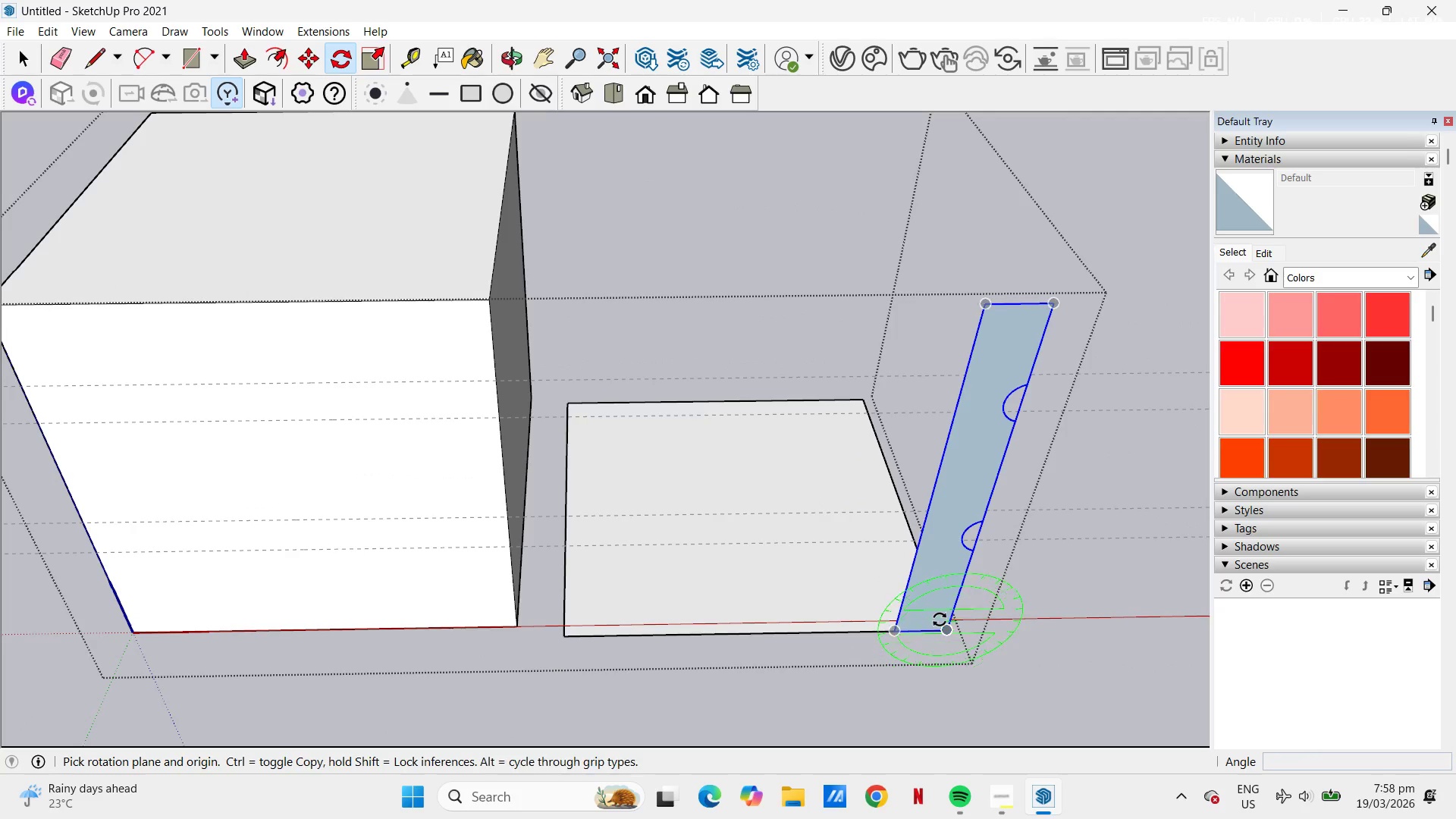 
wait(5.94)
 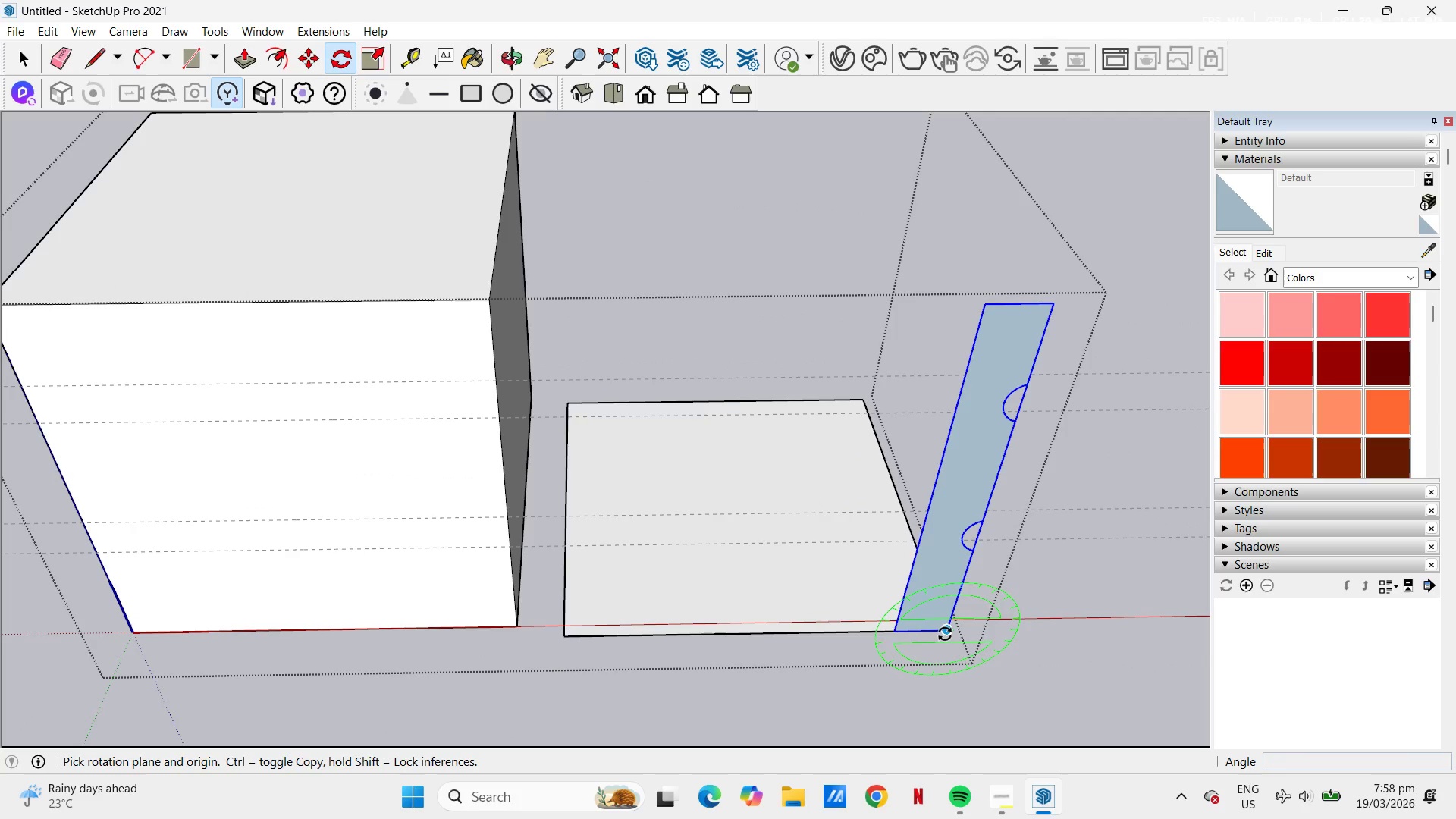 
scroll: coordinate [666, 376], scroll_direction: down, amount: 2.0
 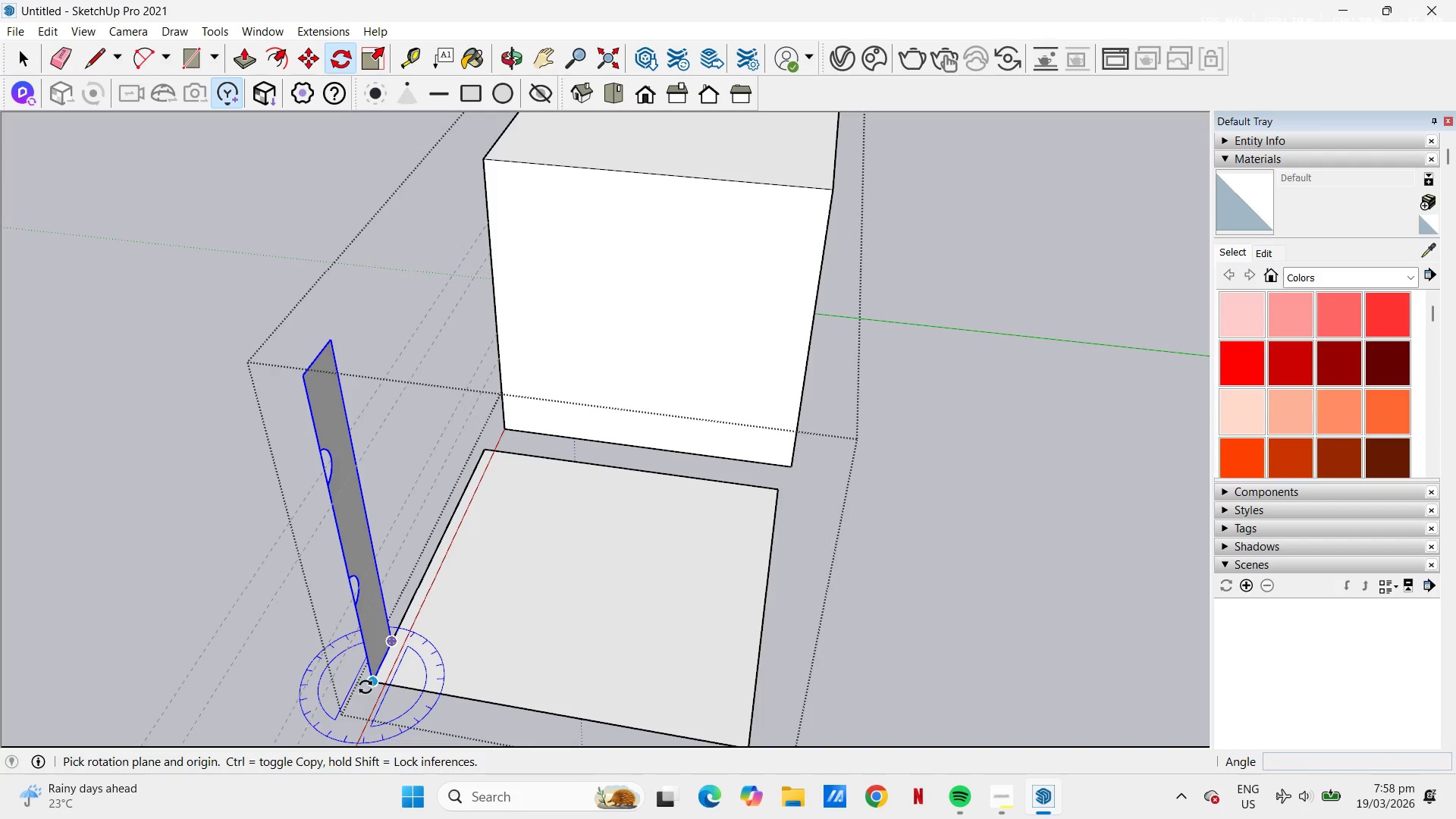 
left_click([376, 684])
 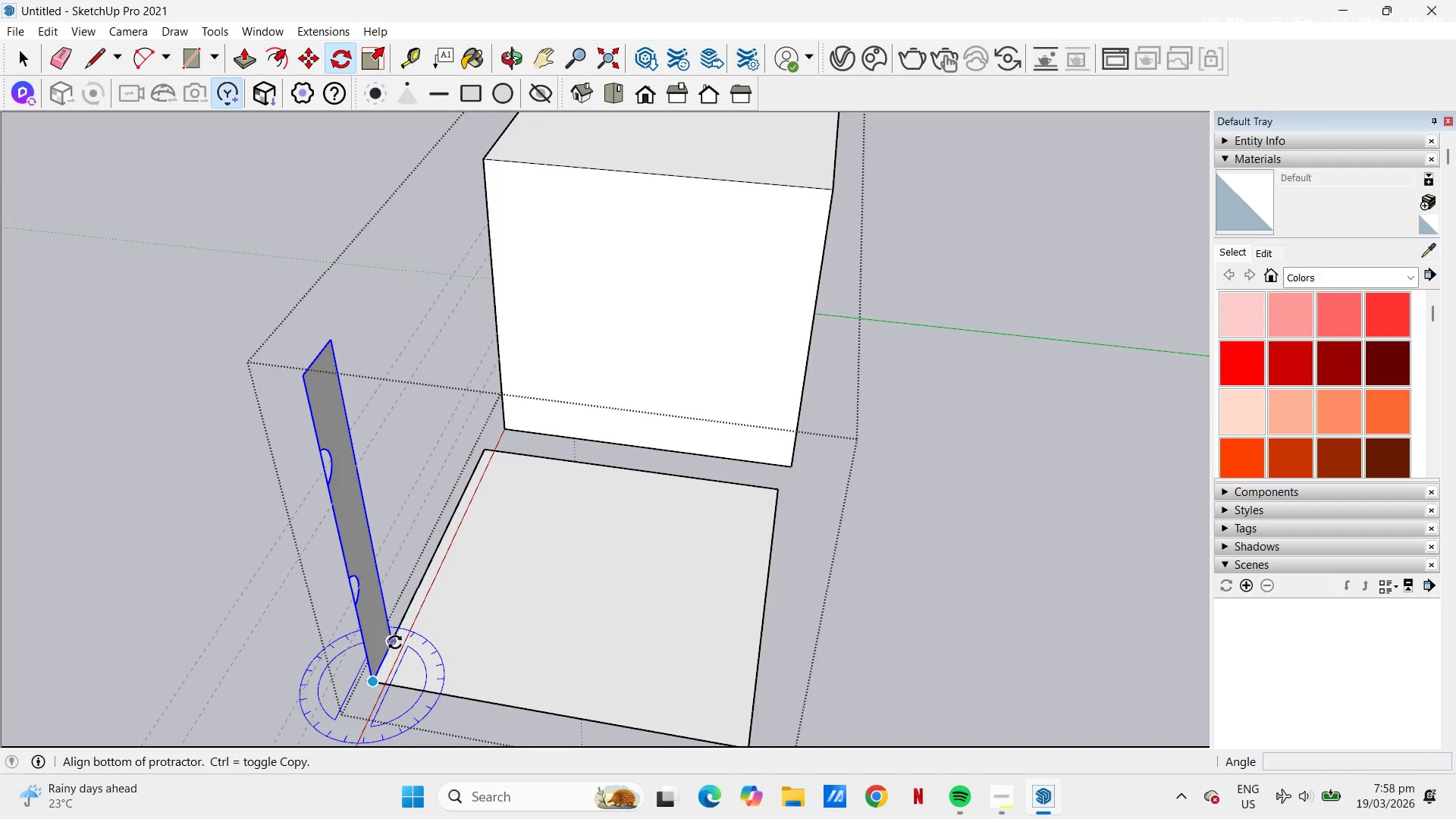 
left_click([395, 642])
 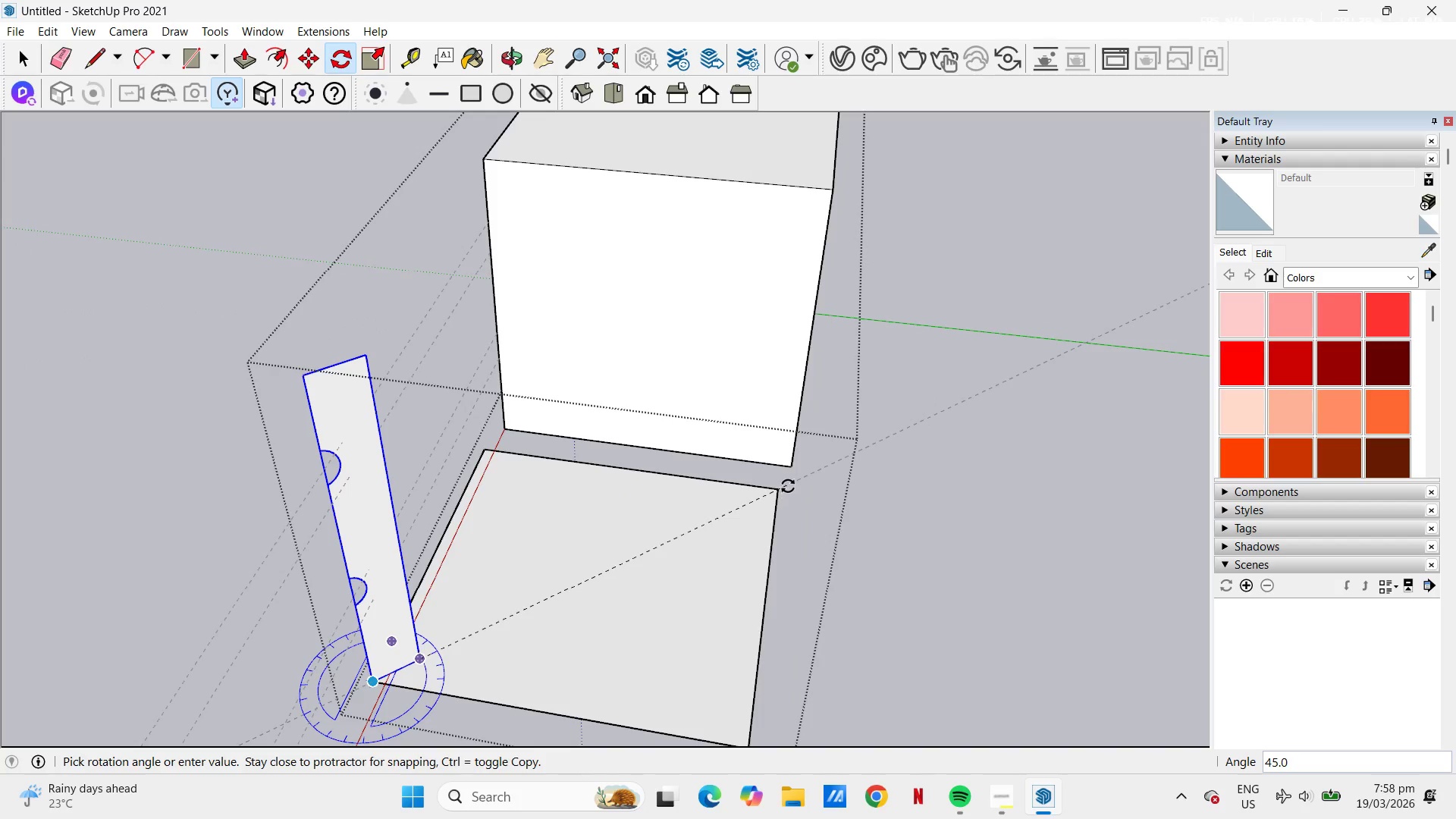 
left_click([782, 488])
 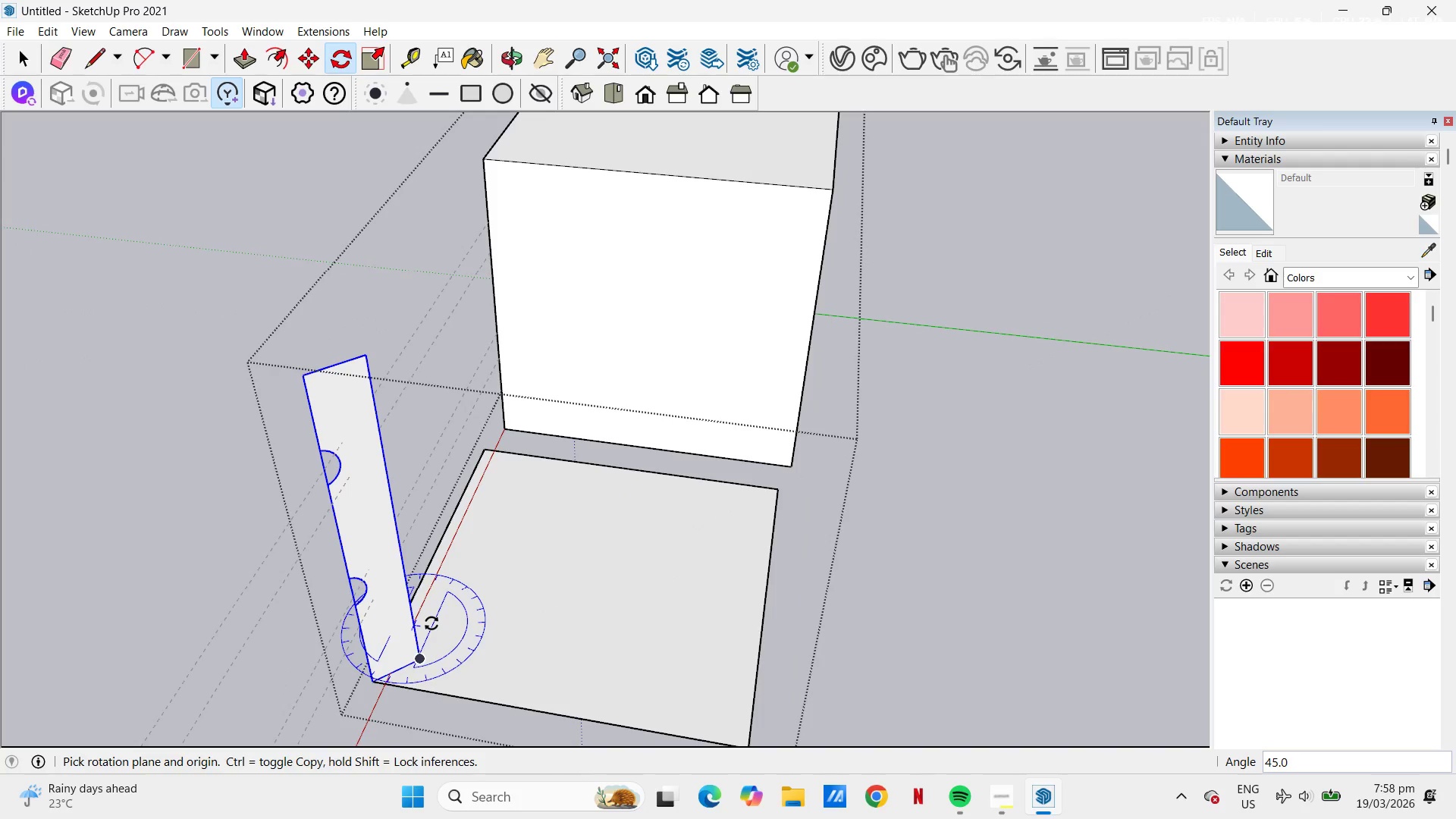 
key(Space)
 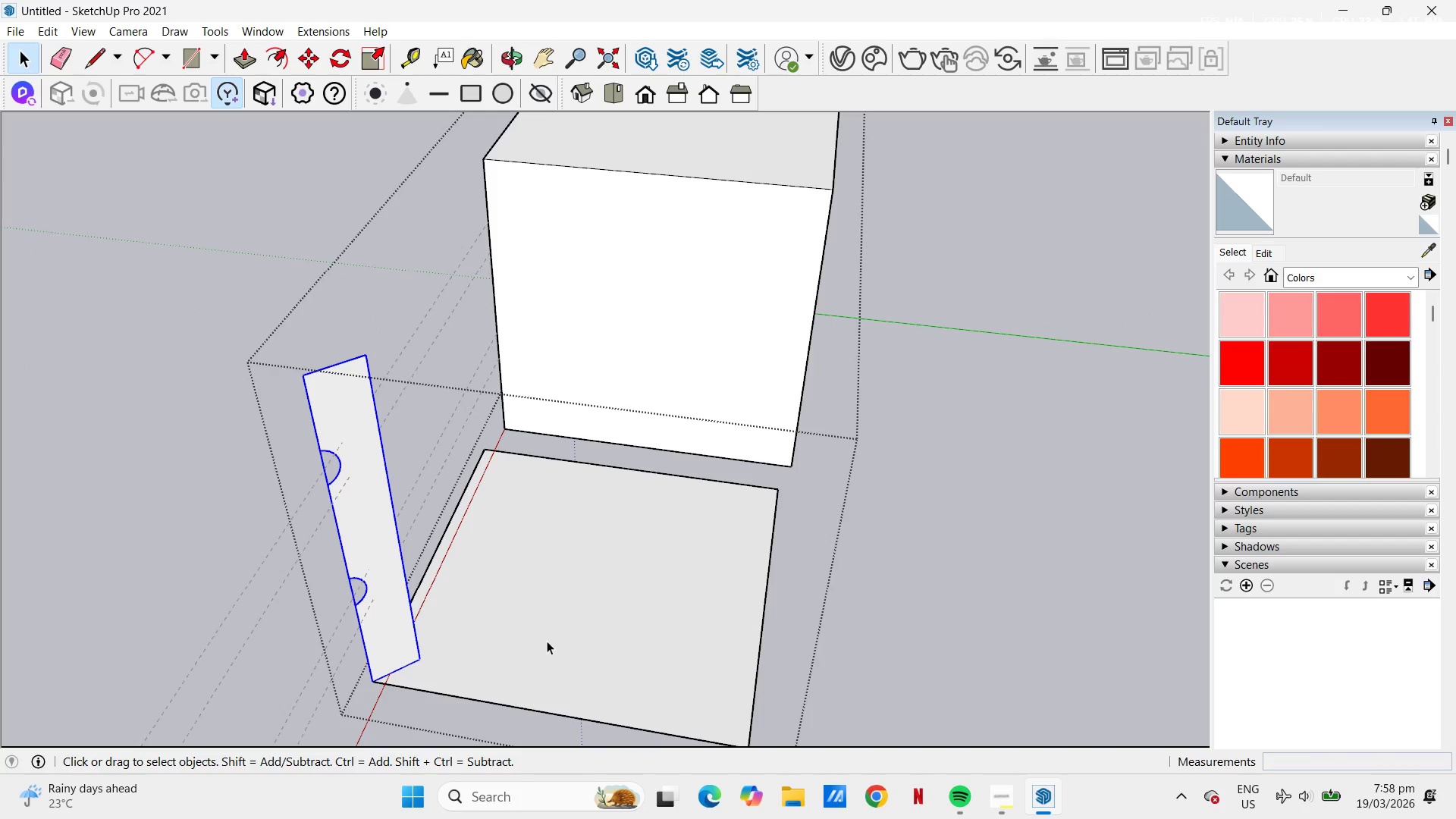 
key(L)
 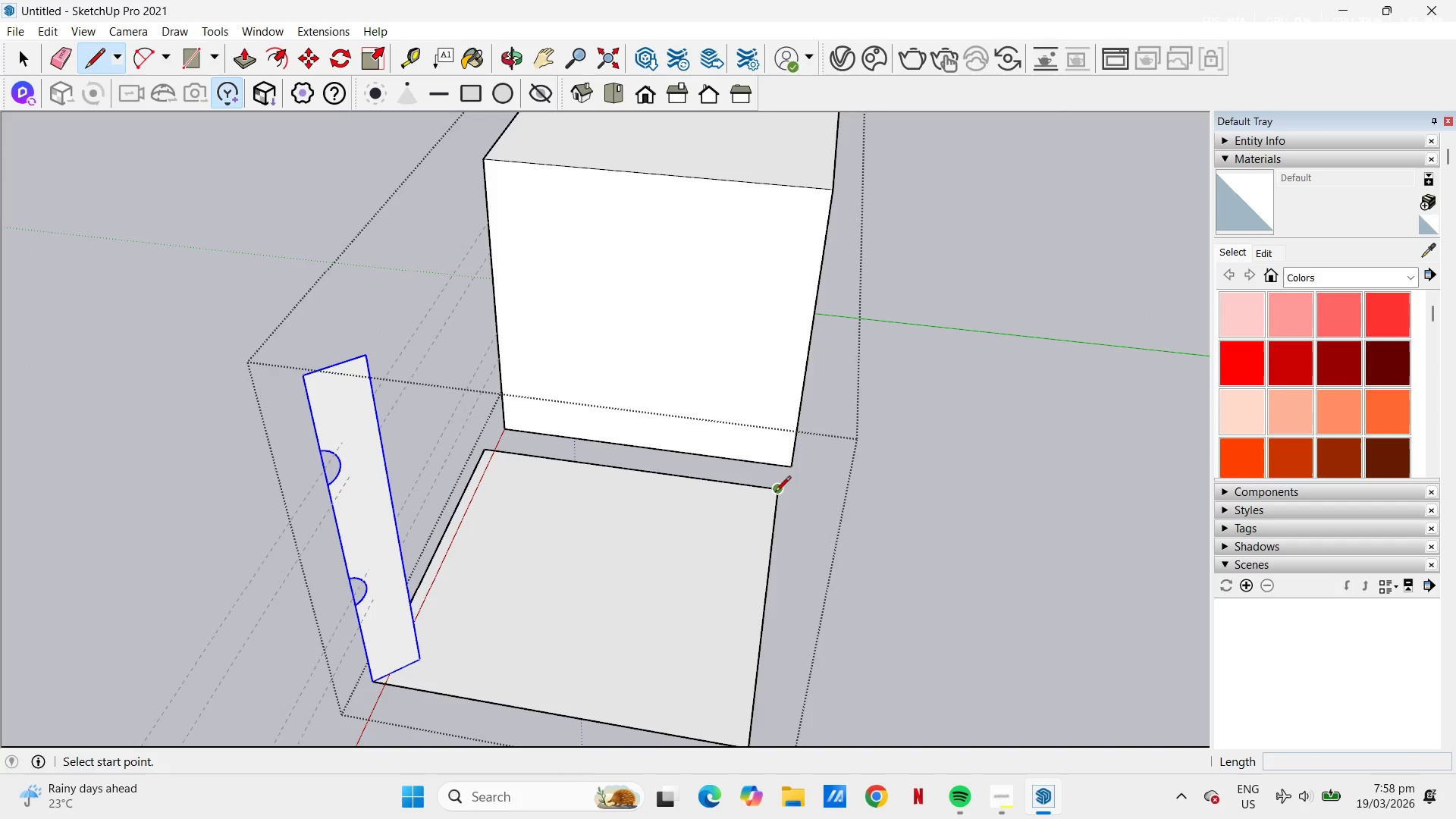 
left_click([775, 493])
 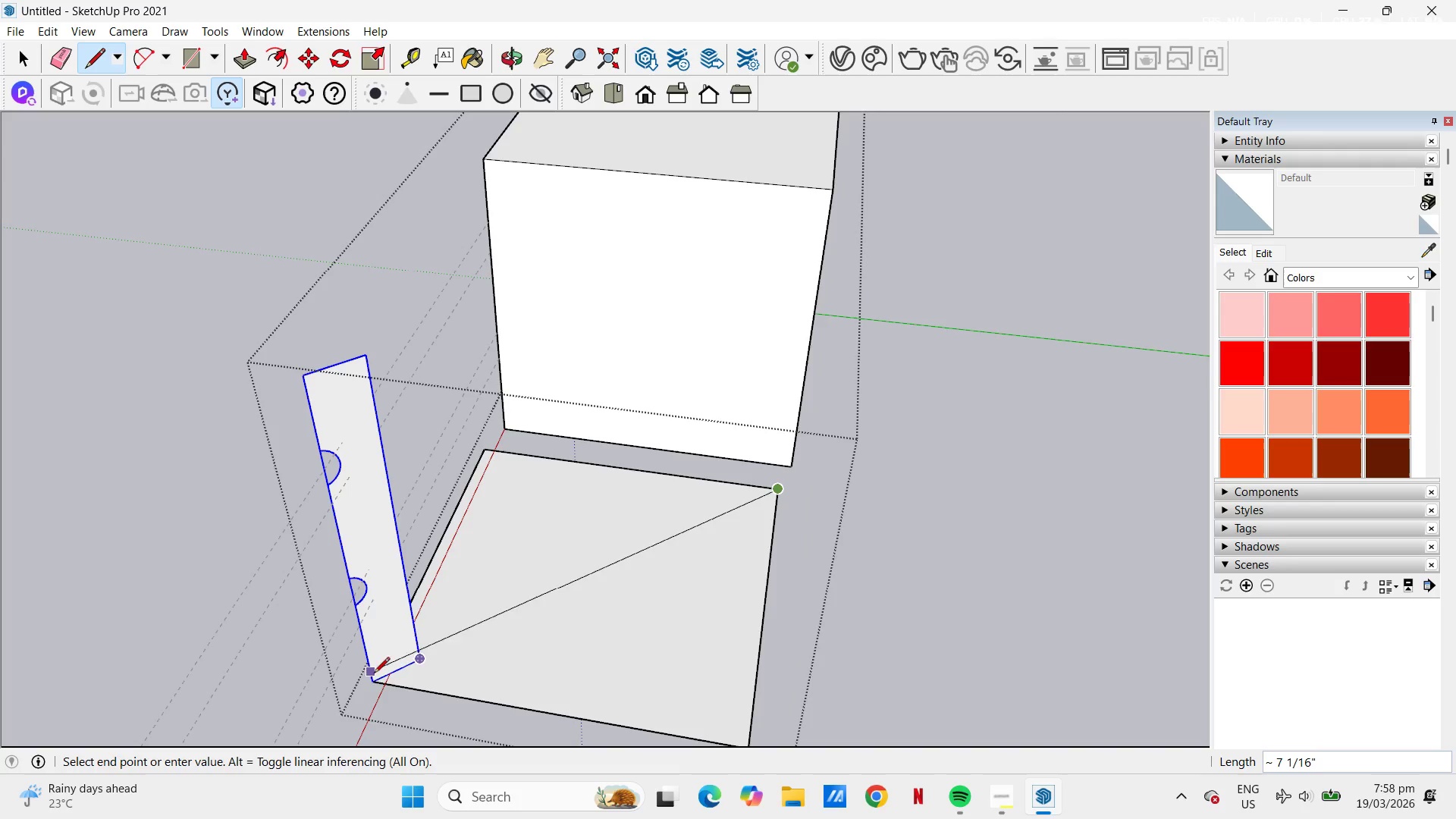 
left_click([376, 676])
 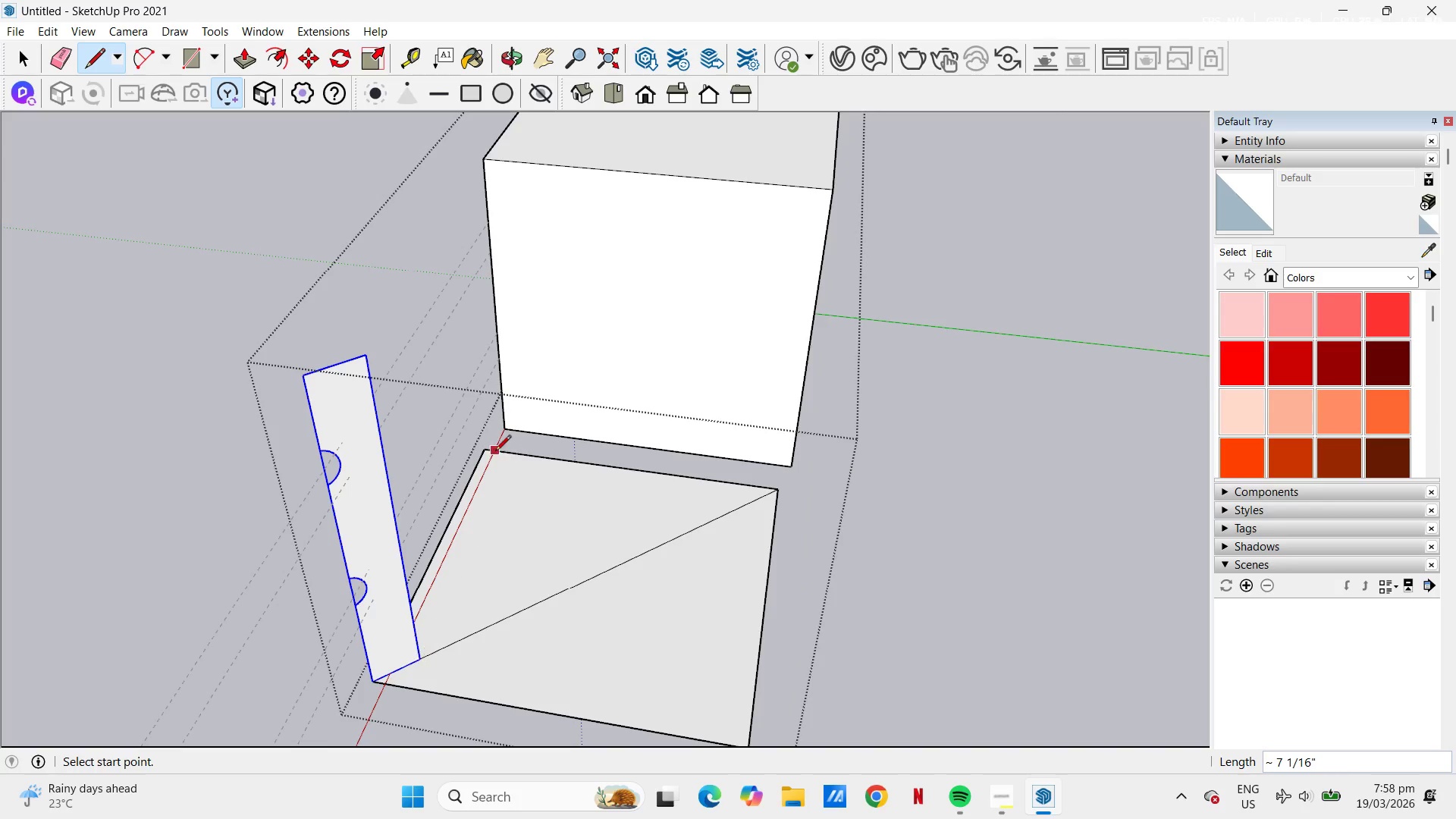 
left_click([487, 447])
 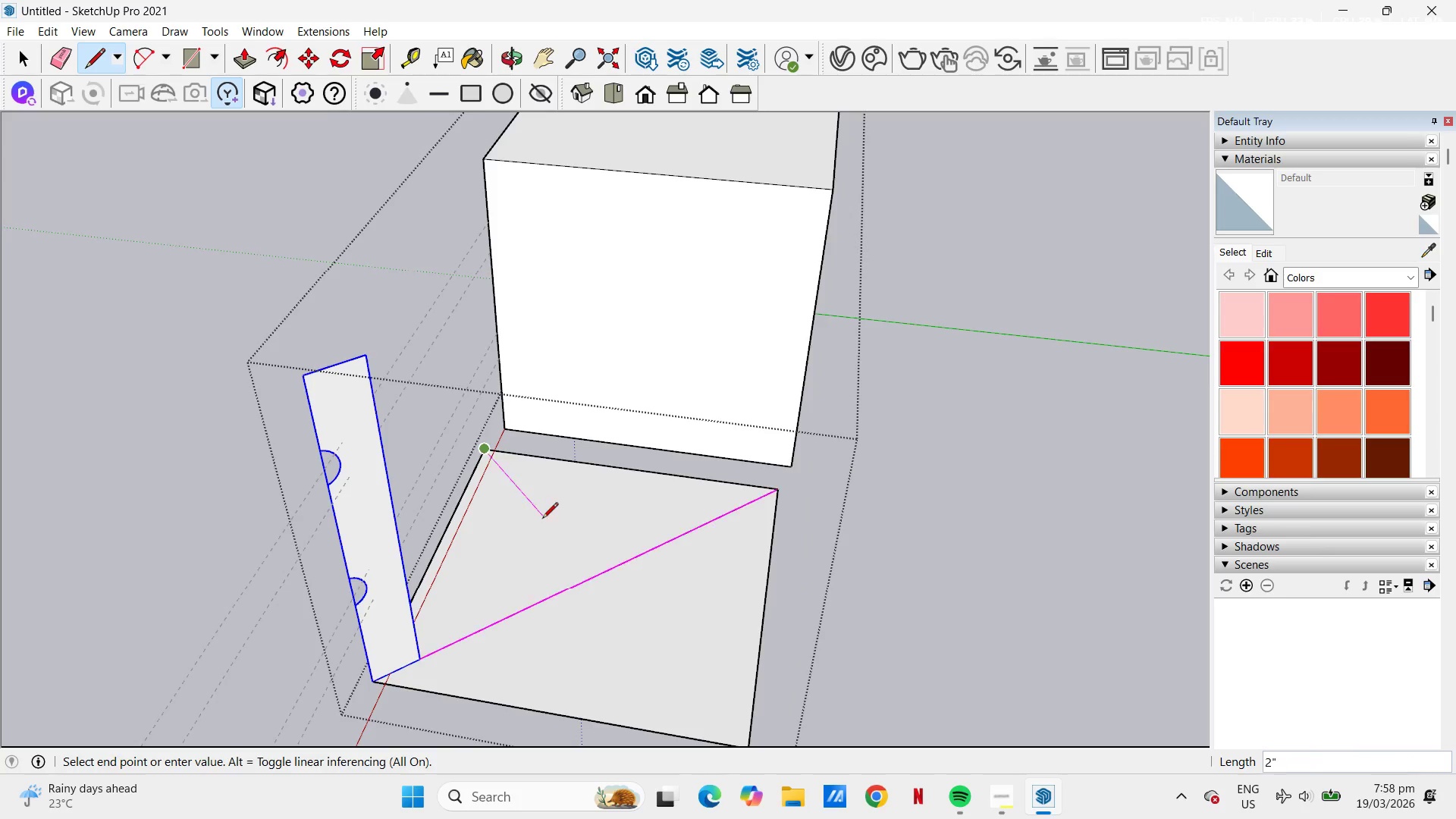 
scroll: coordinate [542, 519], scroll_direction: down, amount: 1.0
 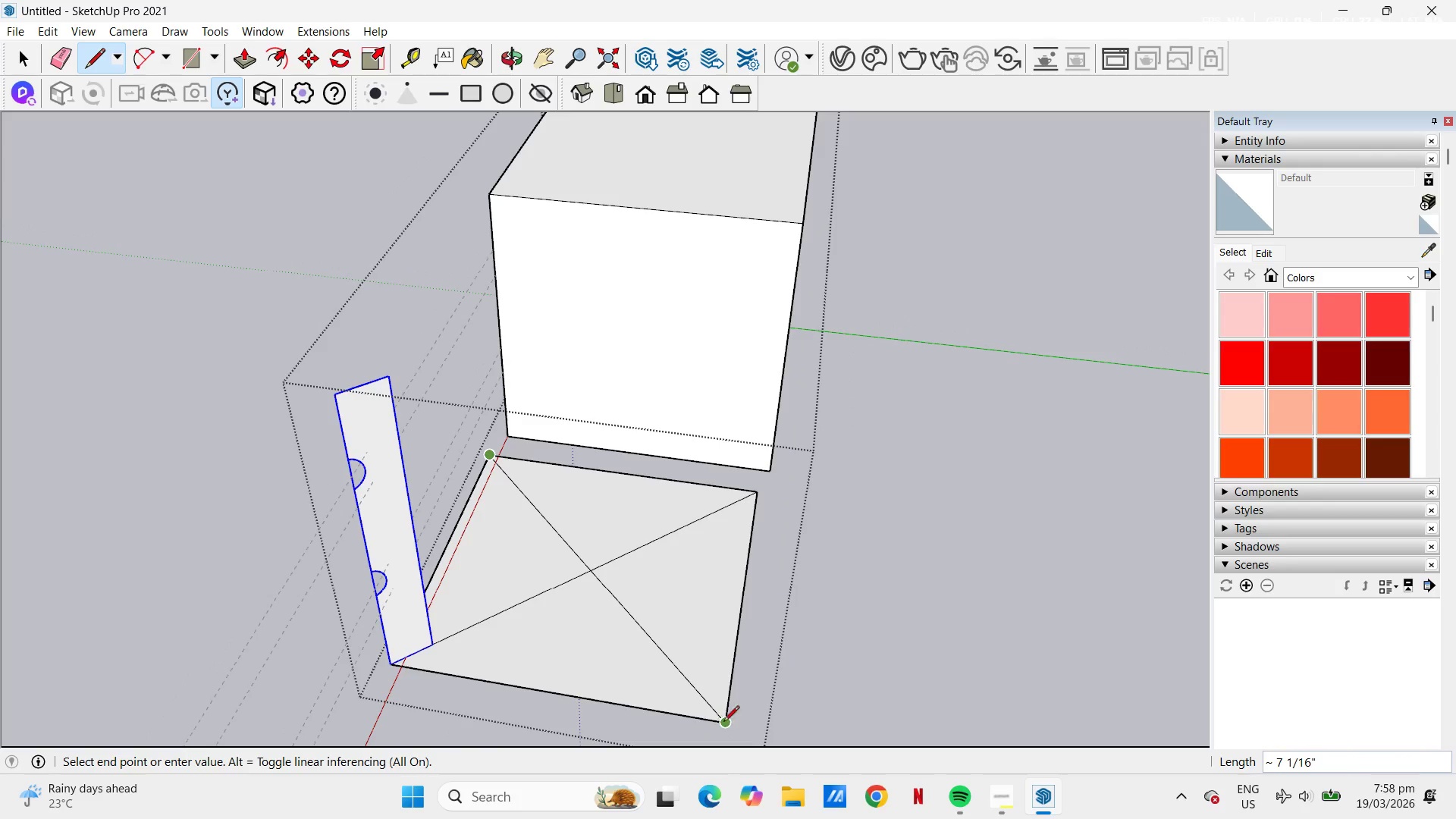 
left_click([727, 725])
 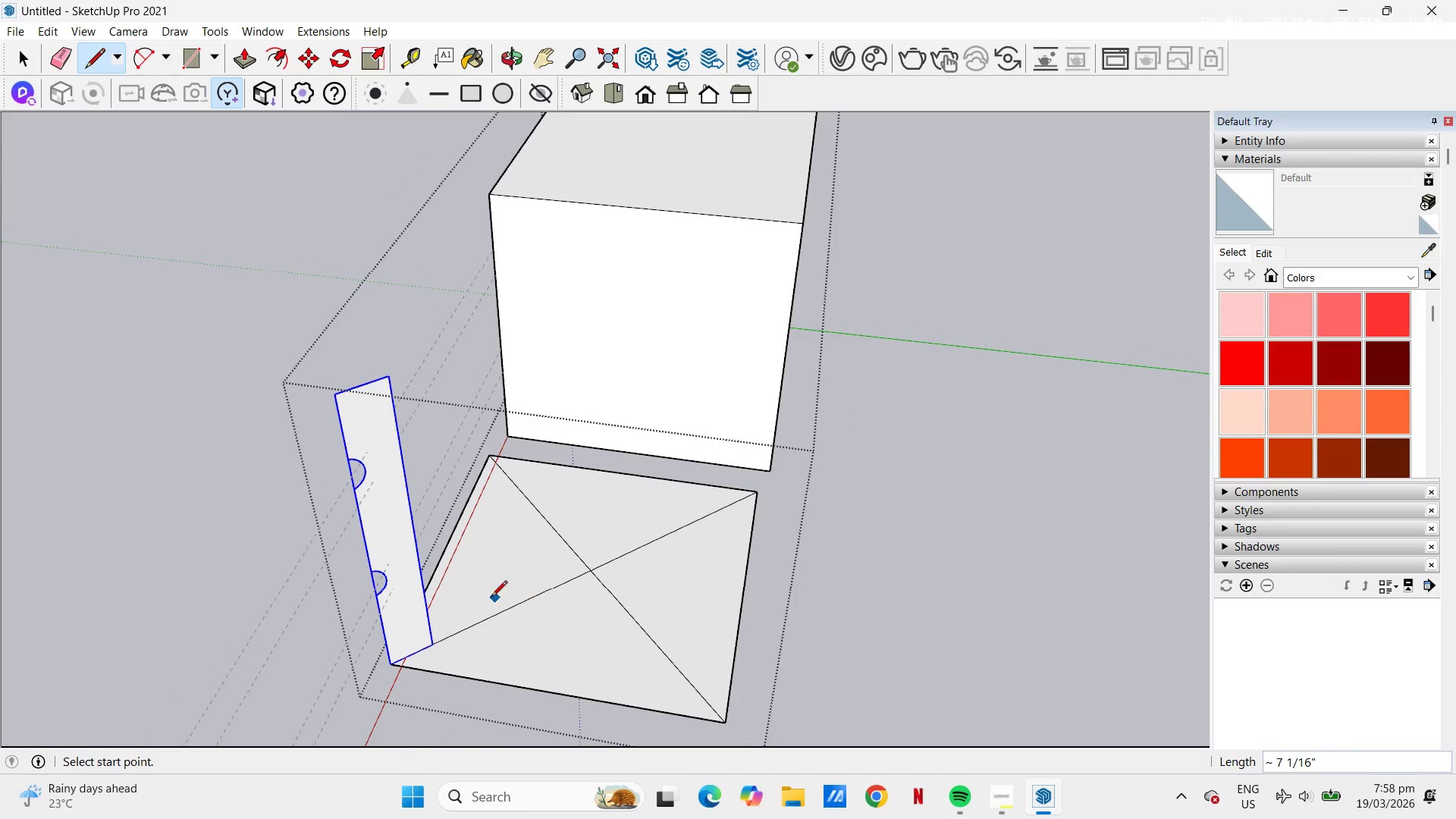 
key(Space)
 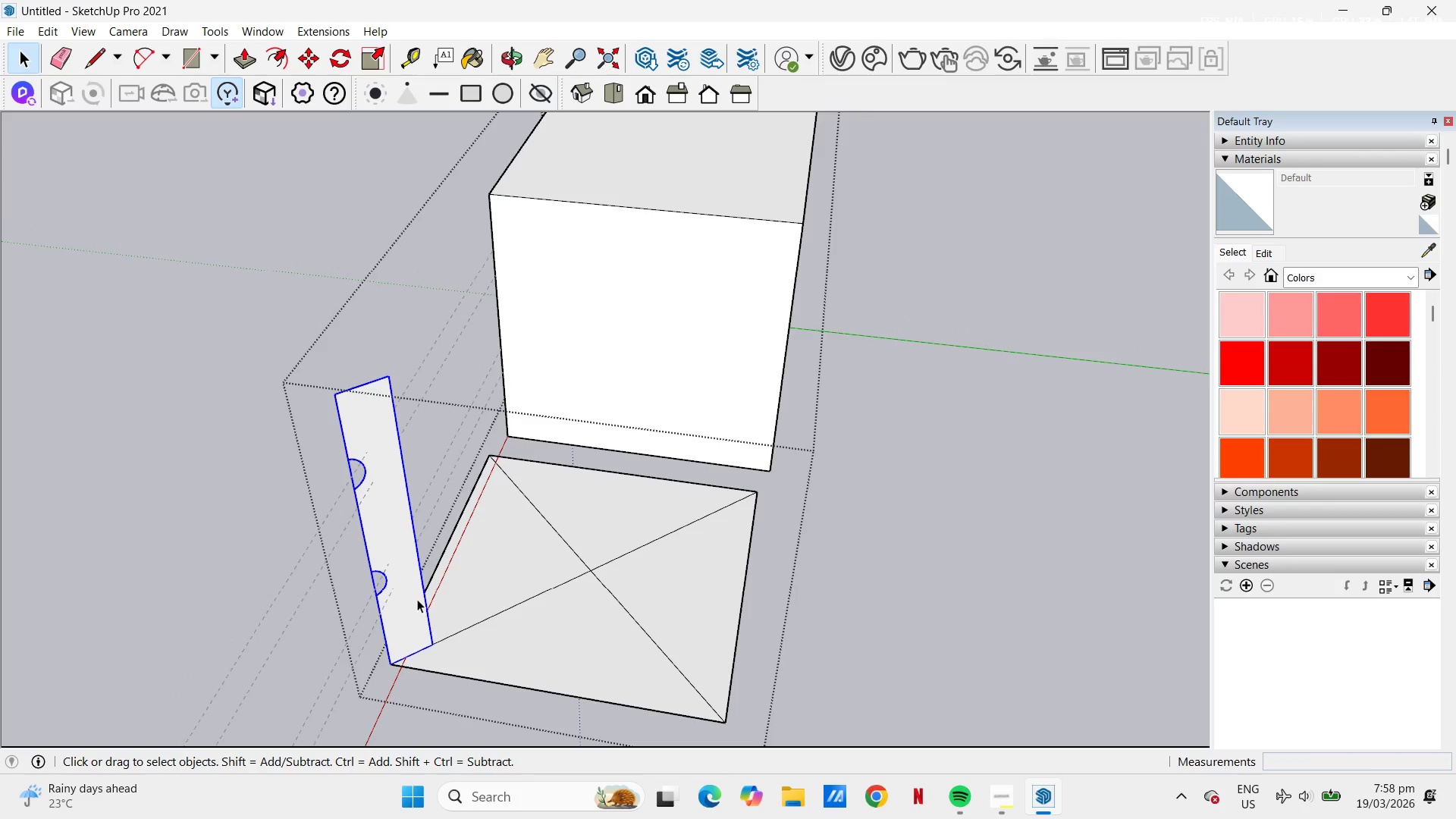 
double_click([417, 599])
 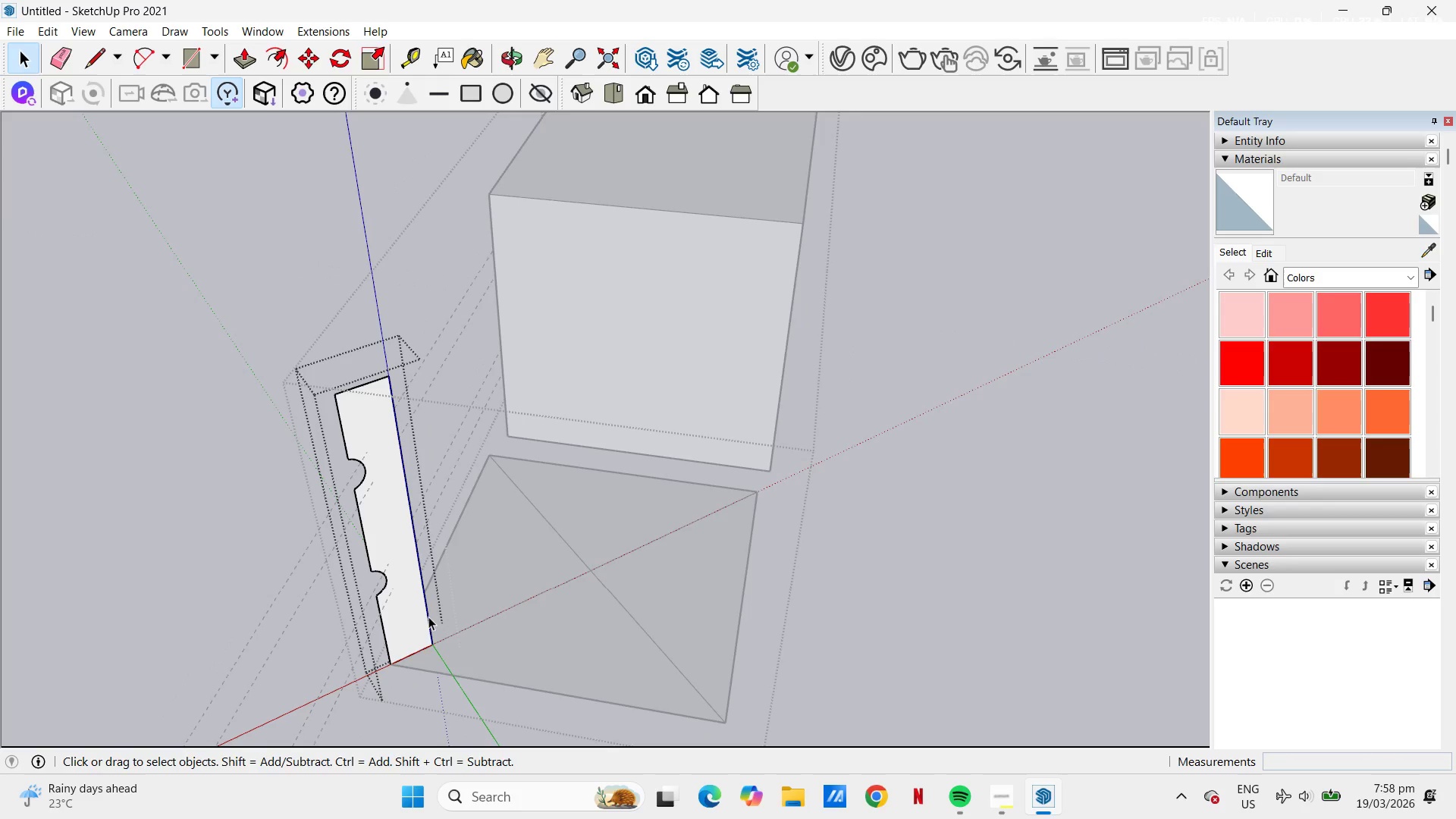 
key(L)
 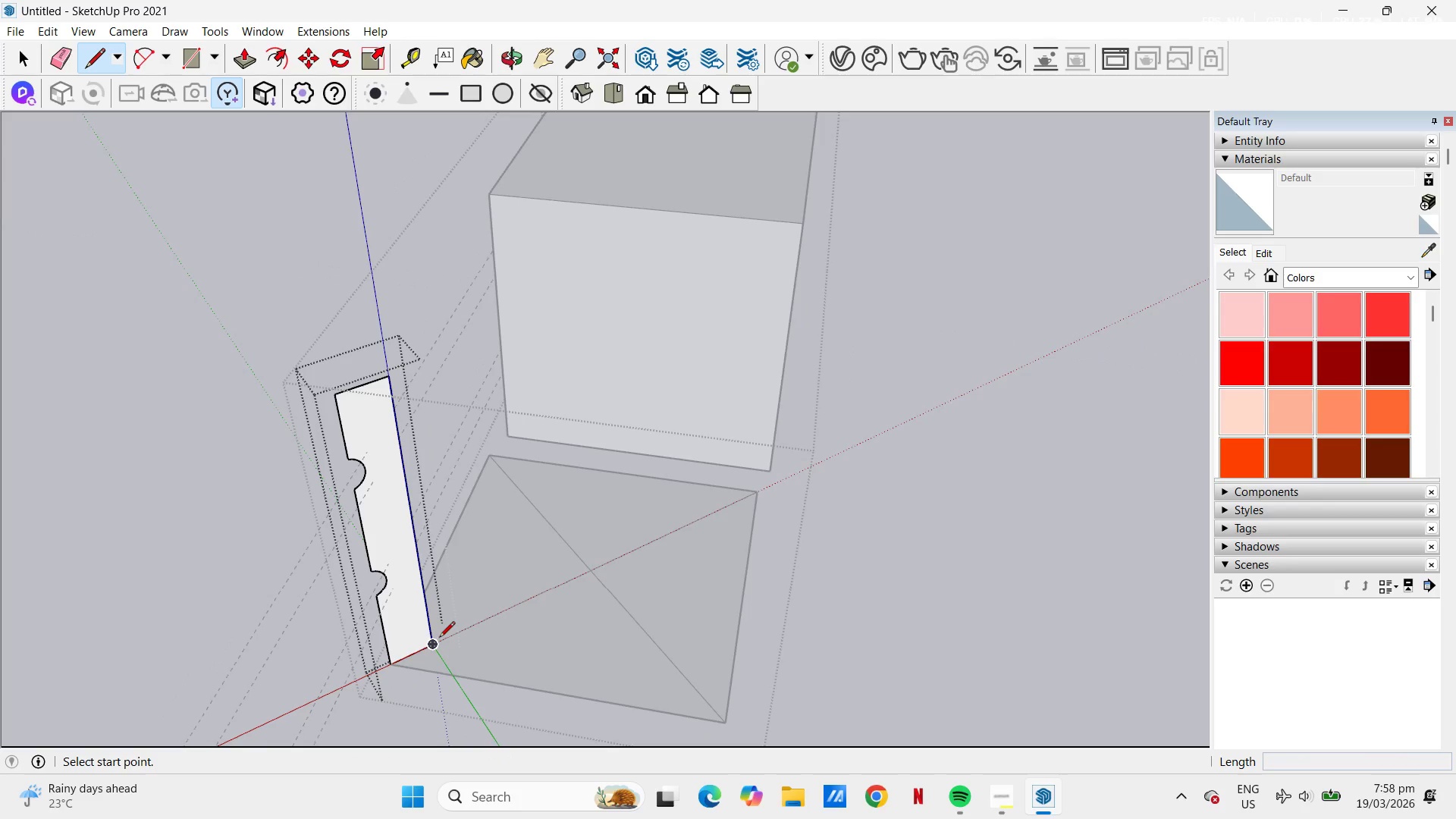 
left_click([439, 639])
 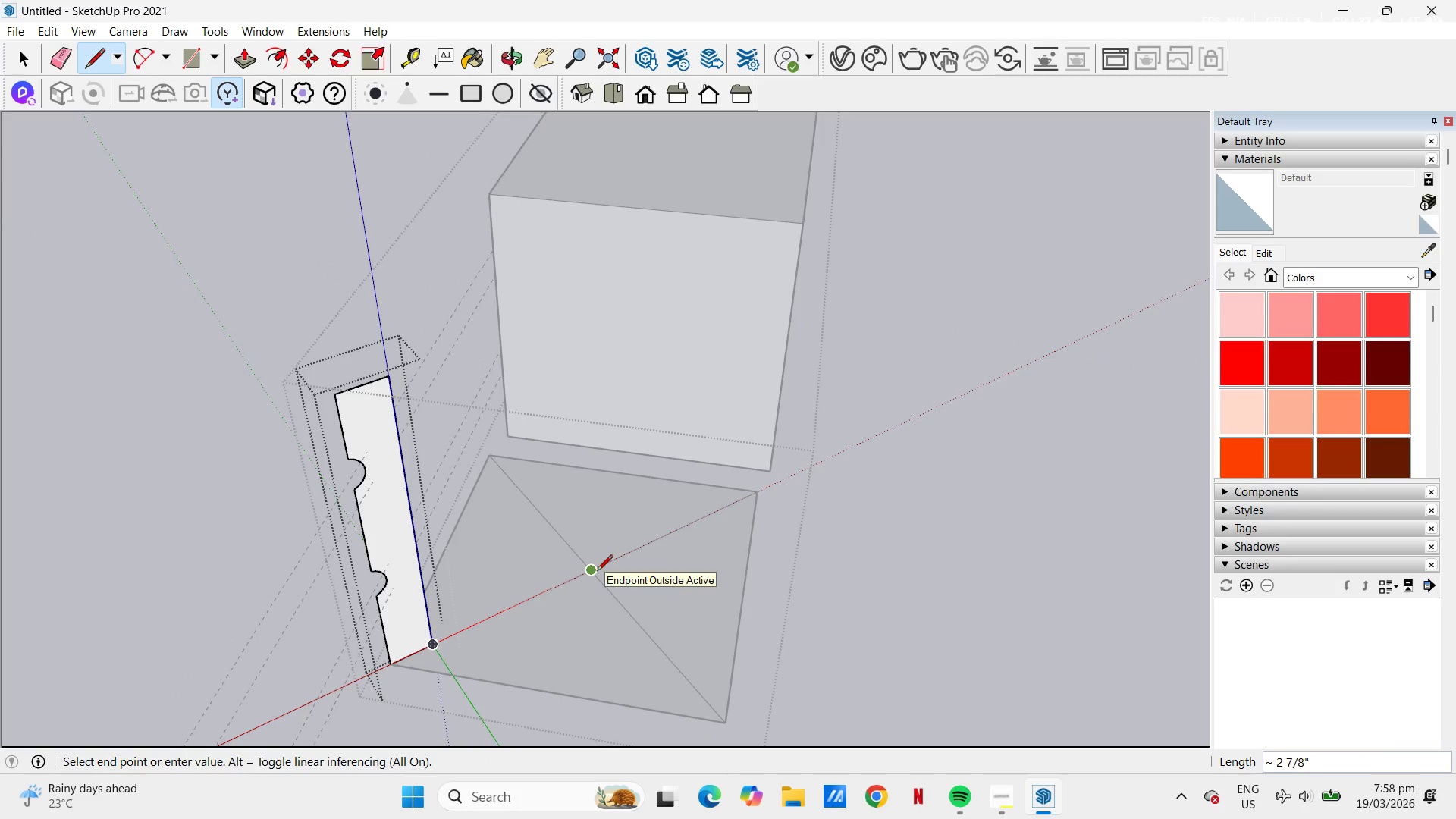 
left_click([597, 572])
 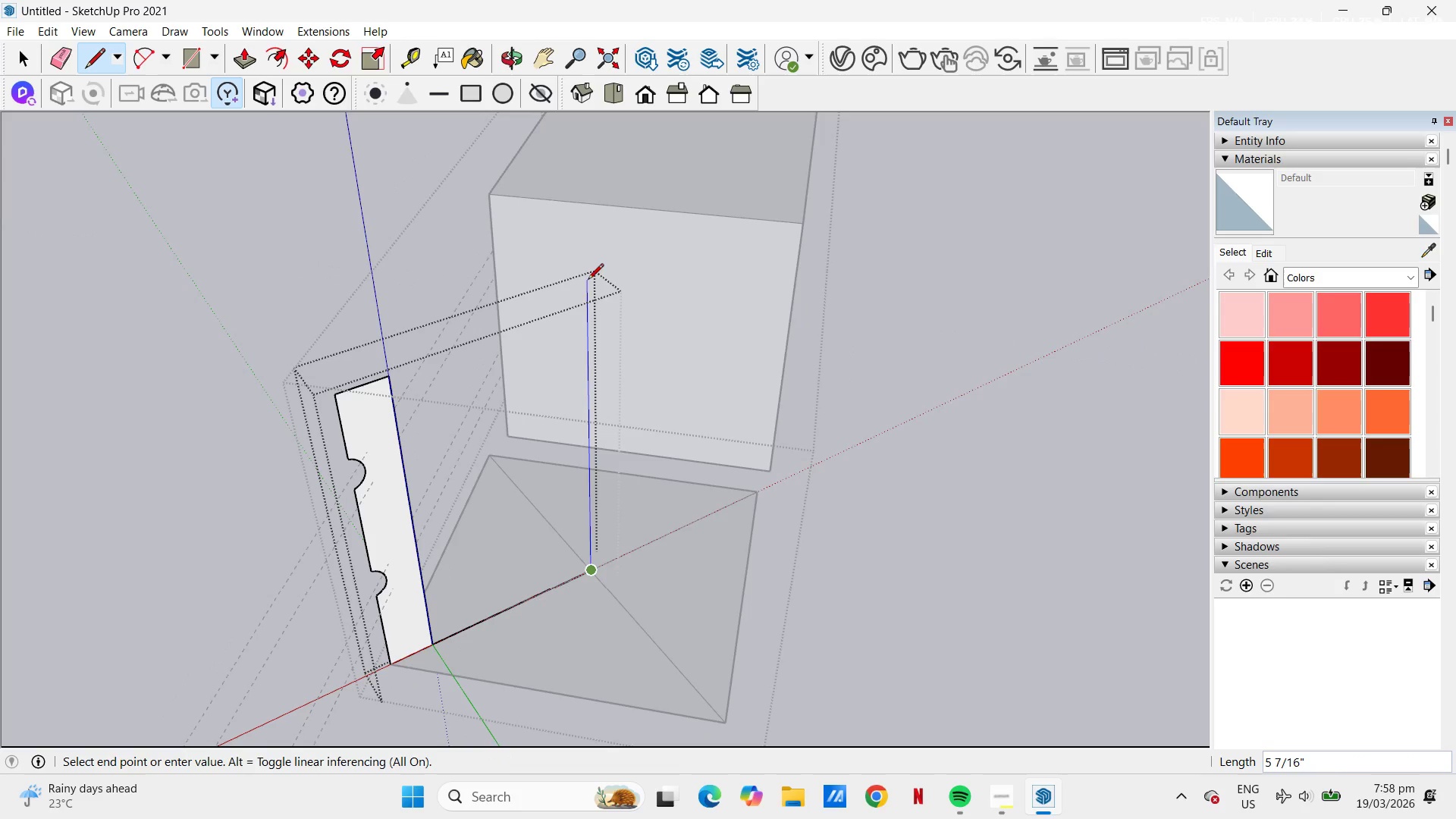 
key(Escape)
 